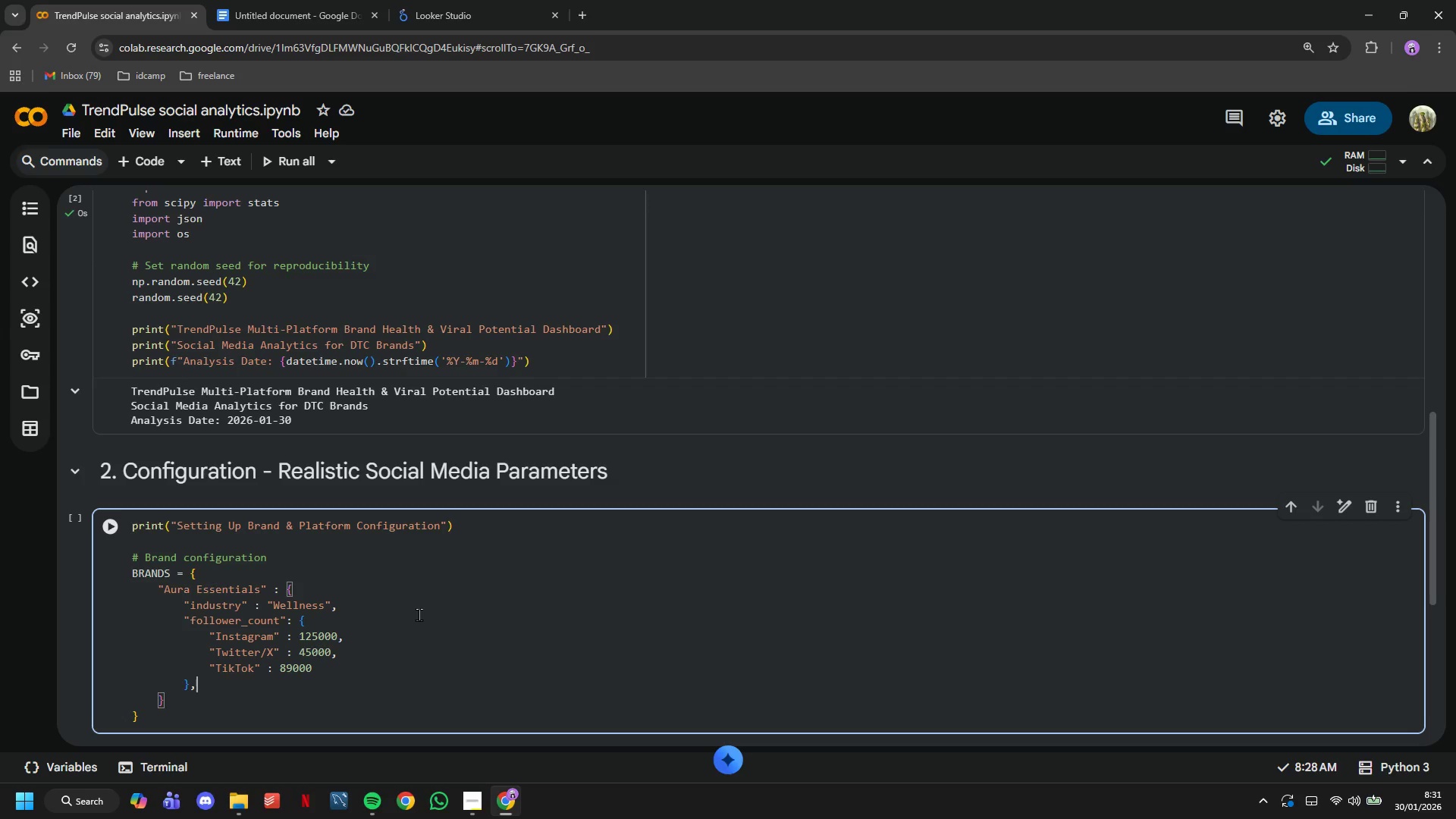 
key(ArrowLeft)
 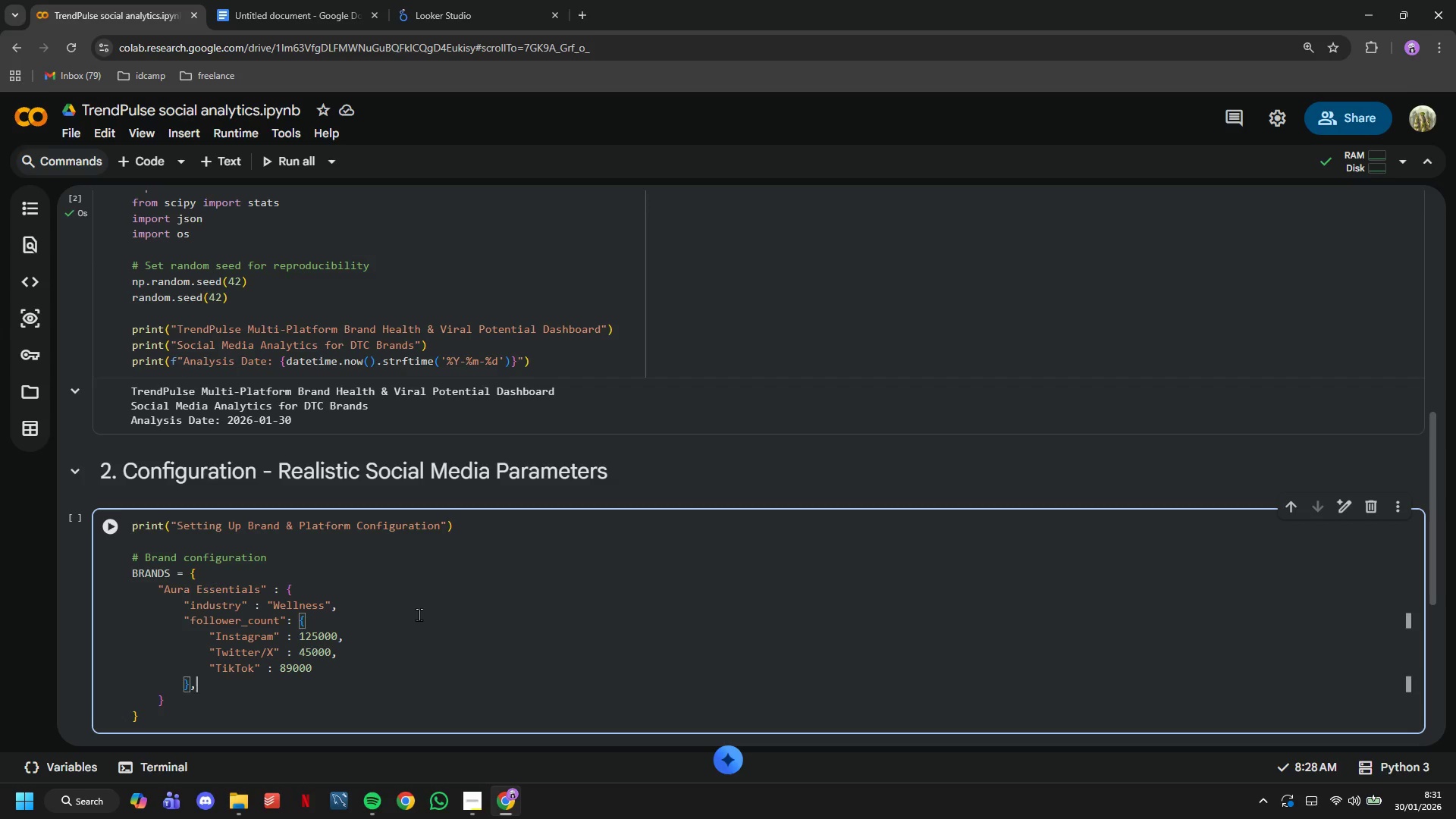 
key(ArrowRight)
 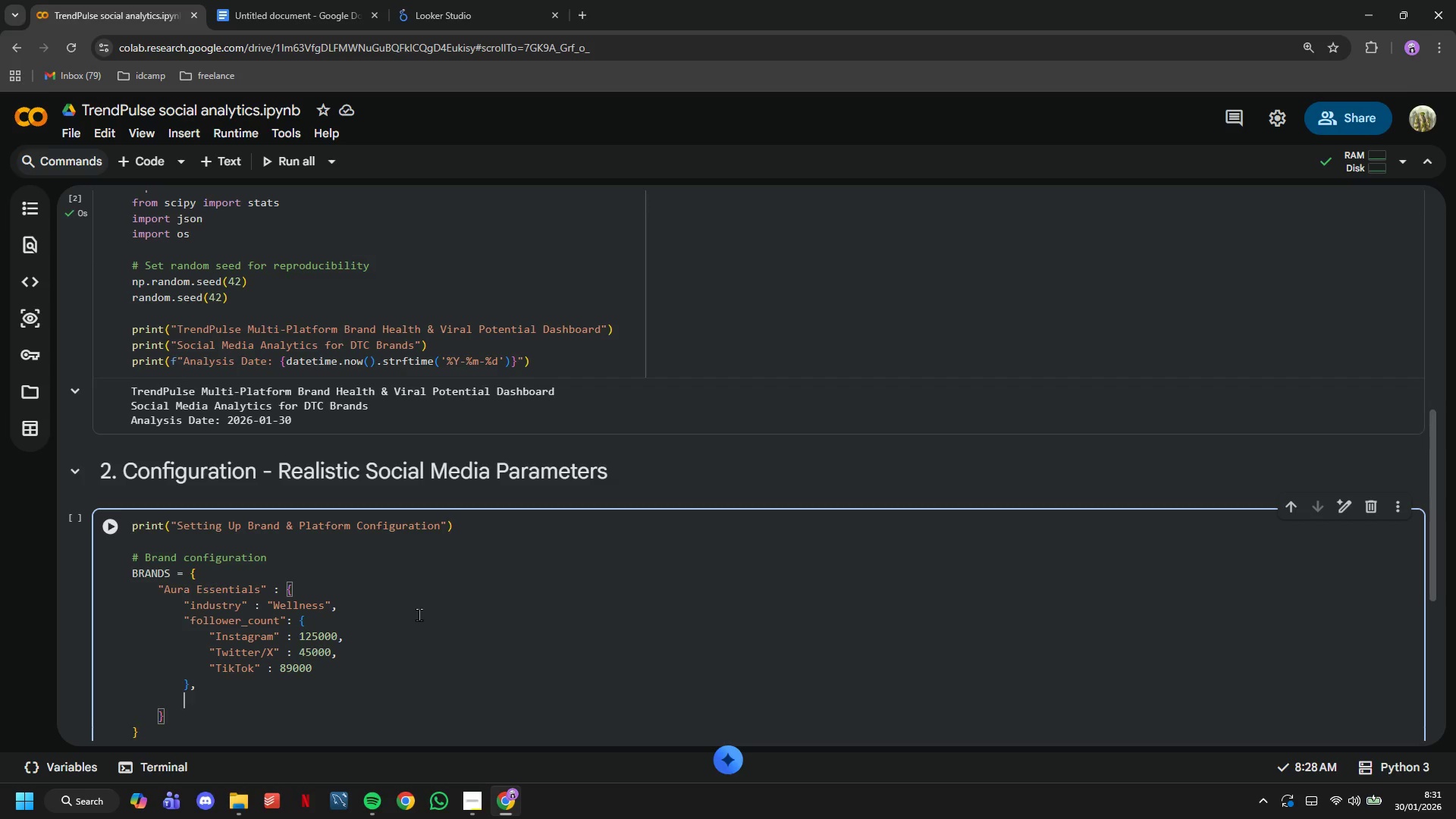 
key(Enter)
 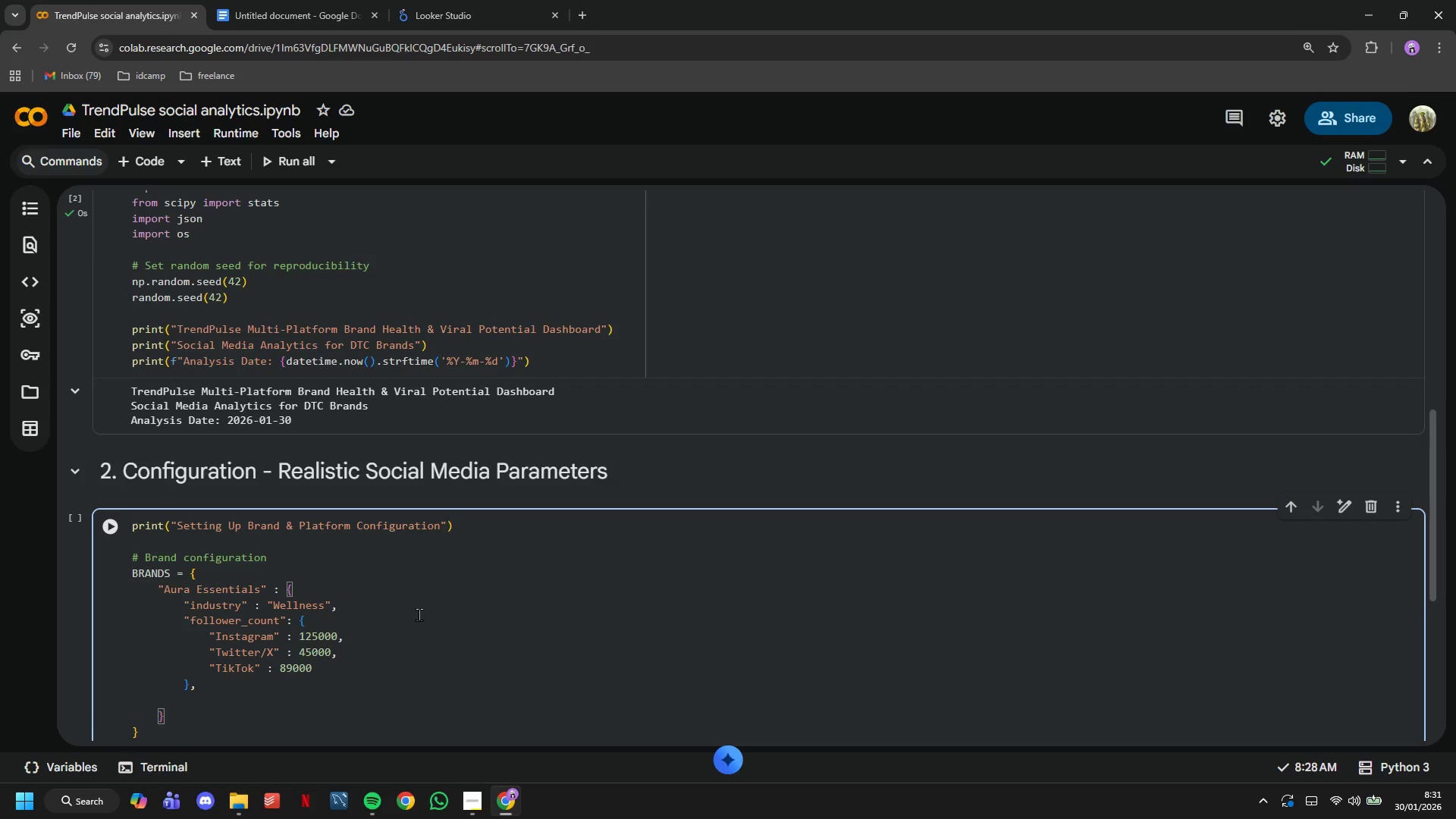 
type("avg_sentiment)
 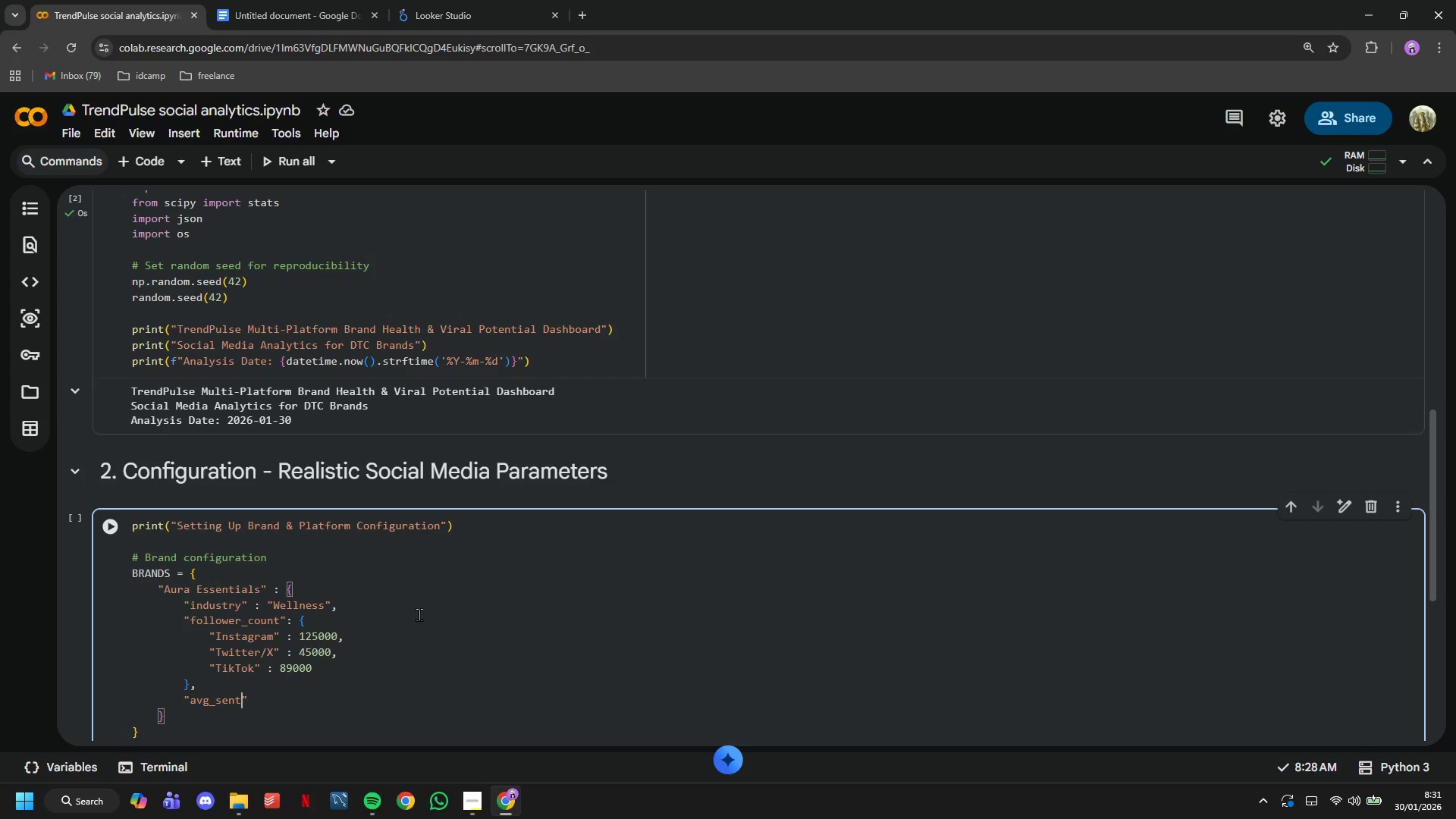 
 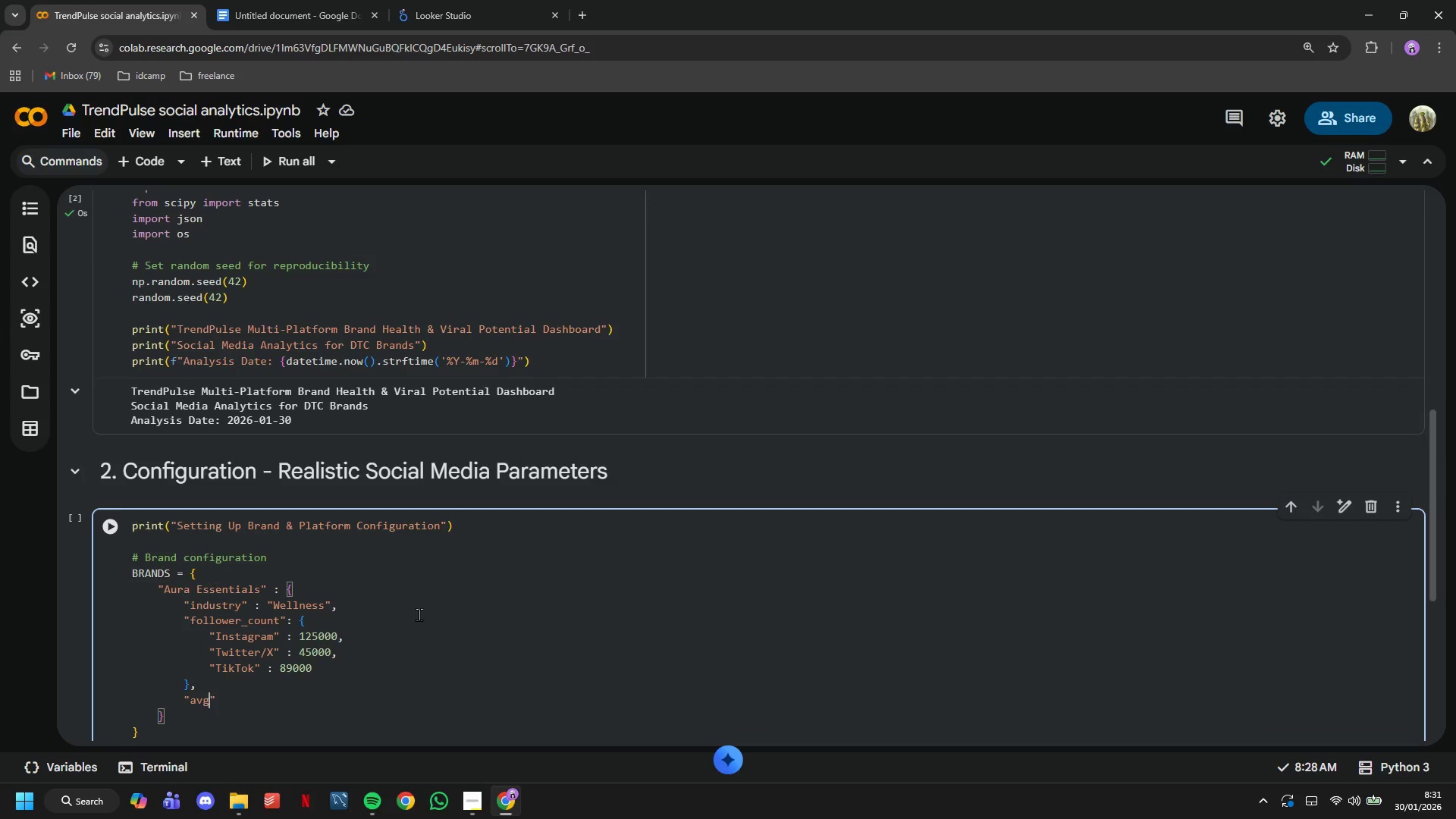 
key(ArrowRight)
 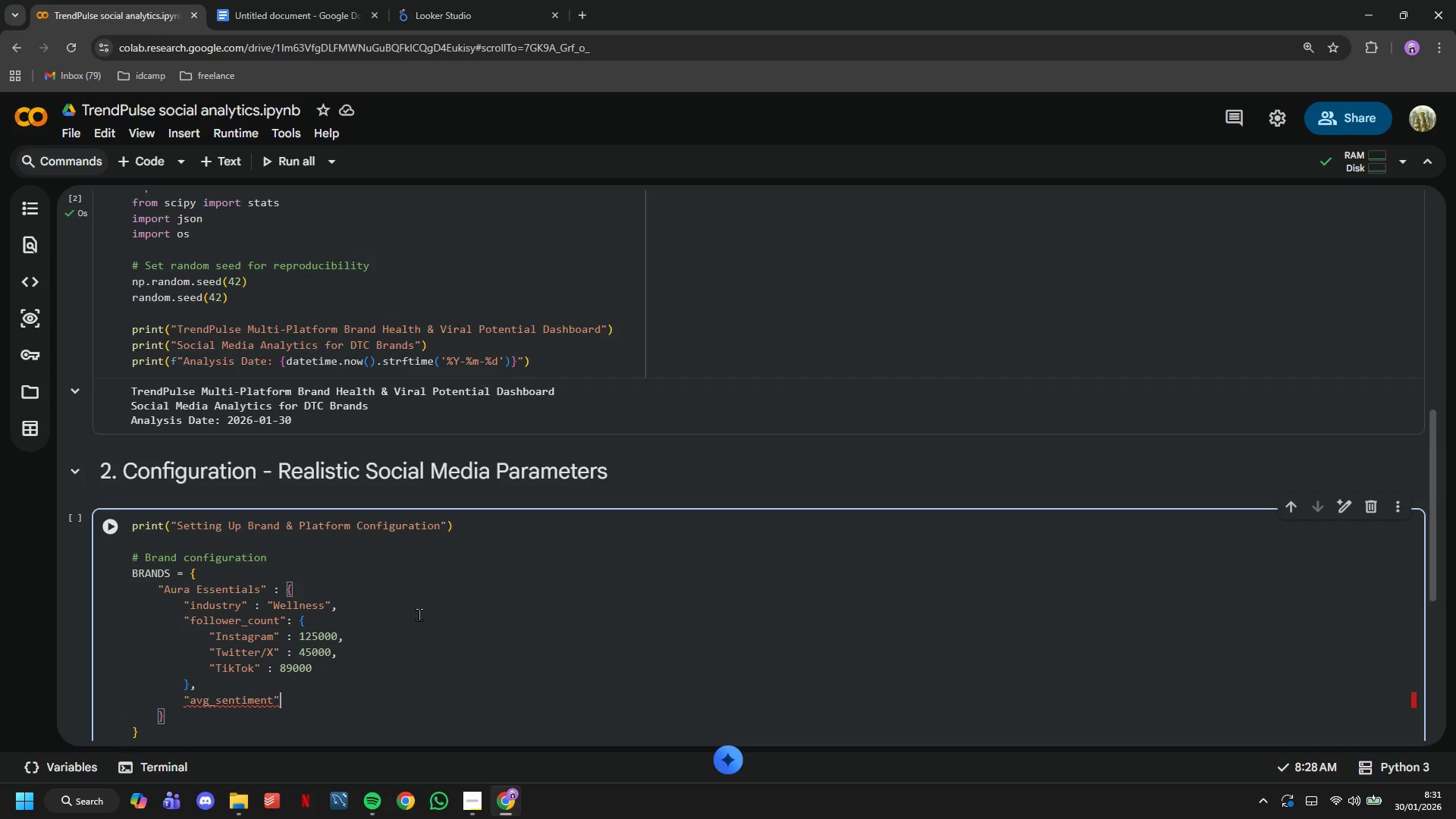 
type( : 0.65,)
 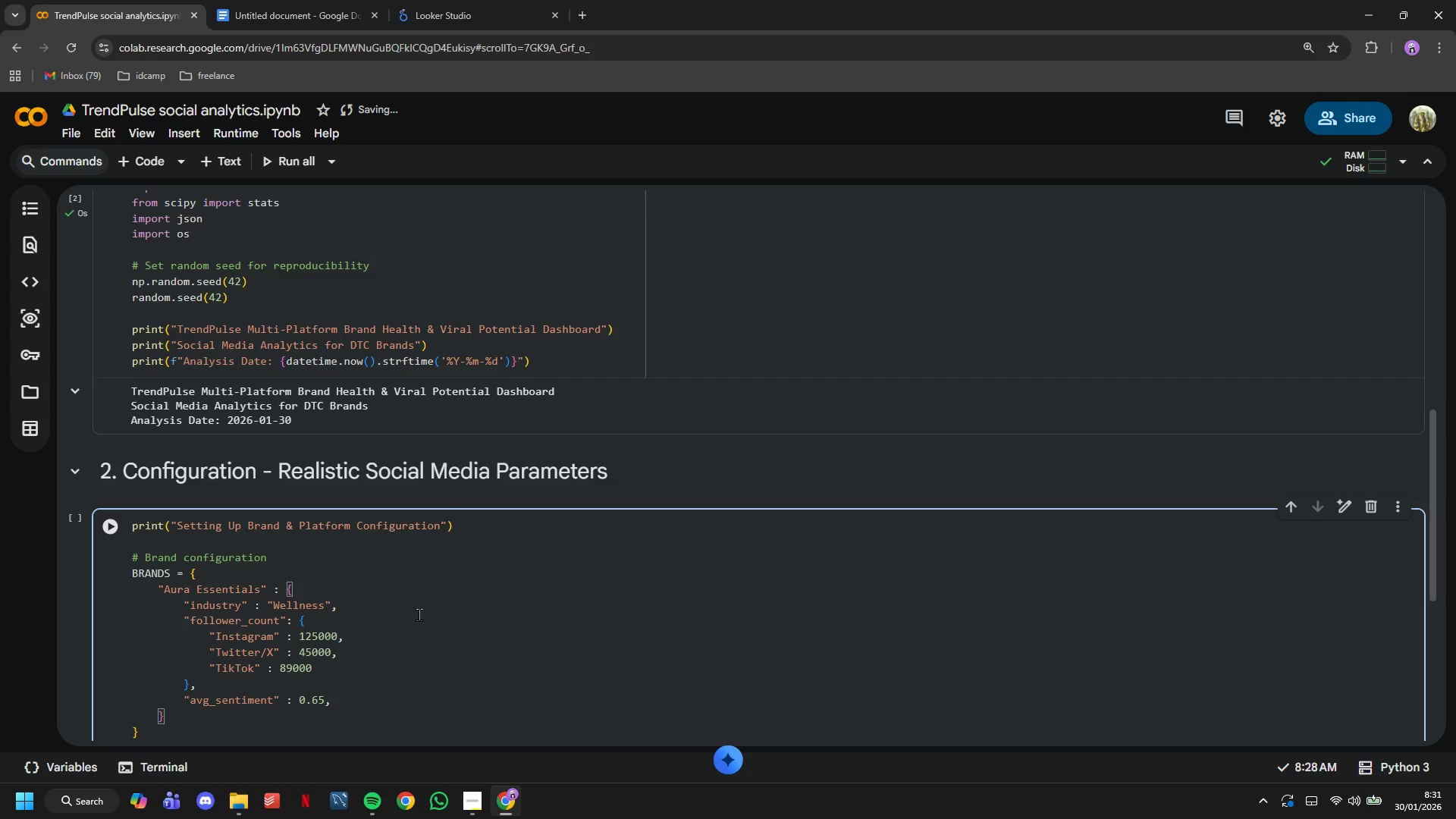 
key(Enter)
 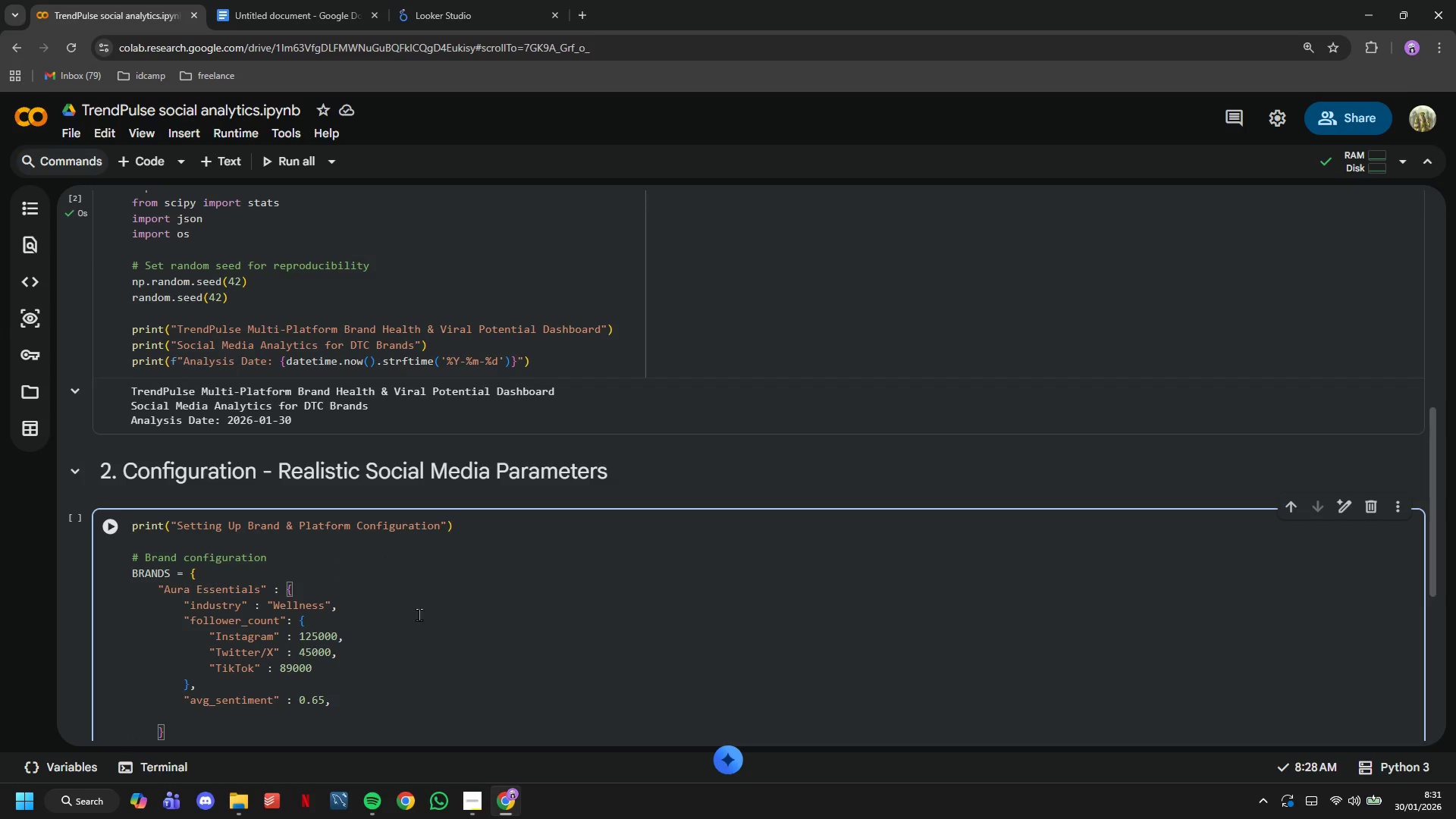 
type("posting_frequency)
 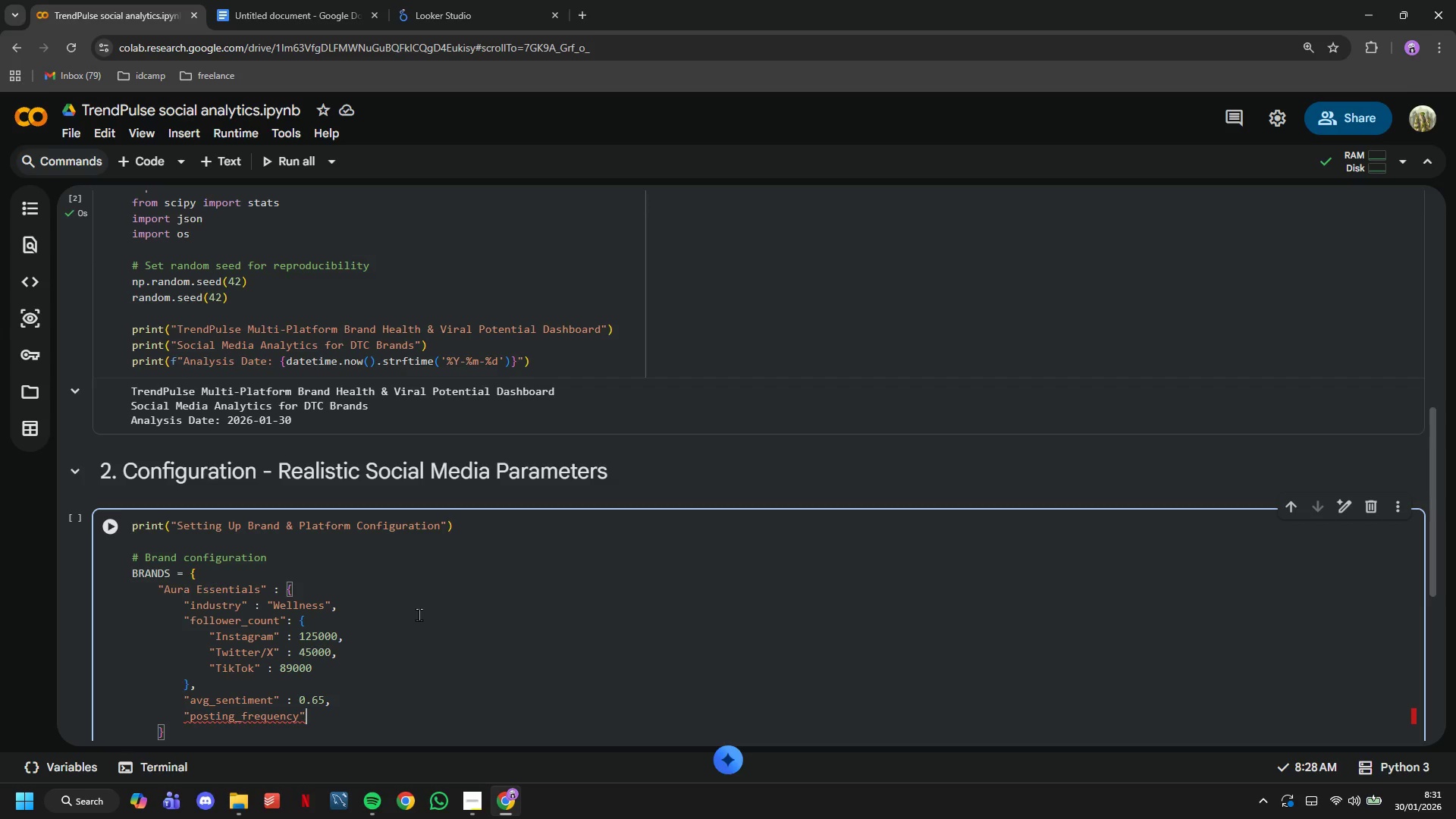 
 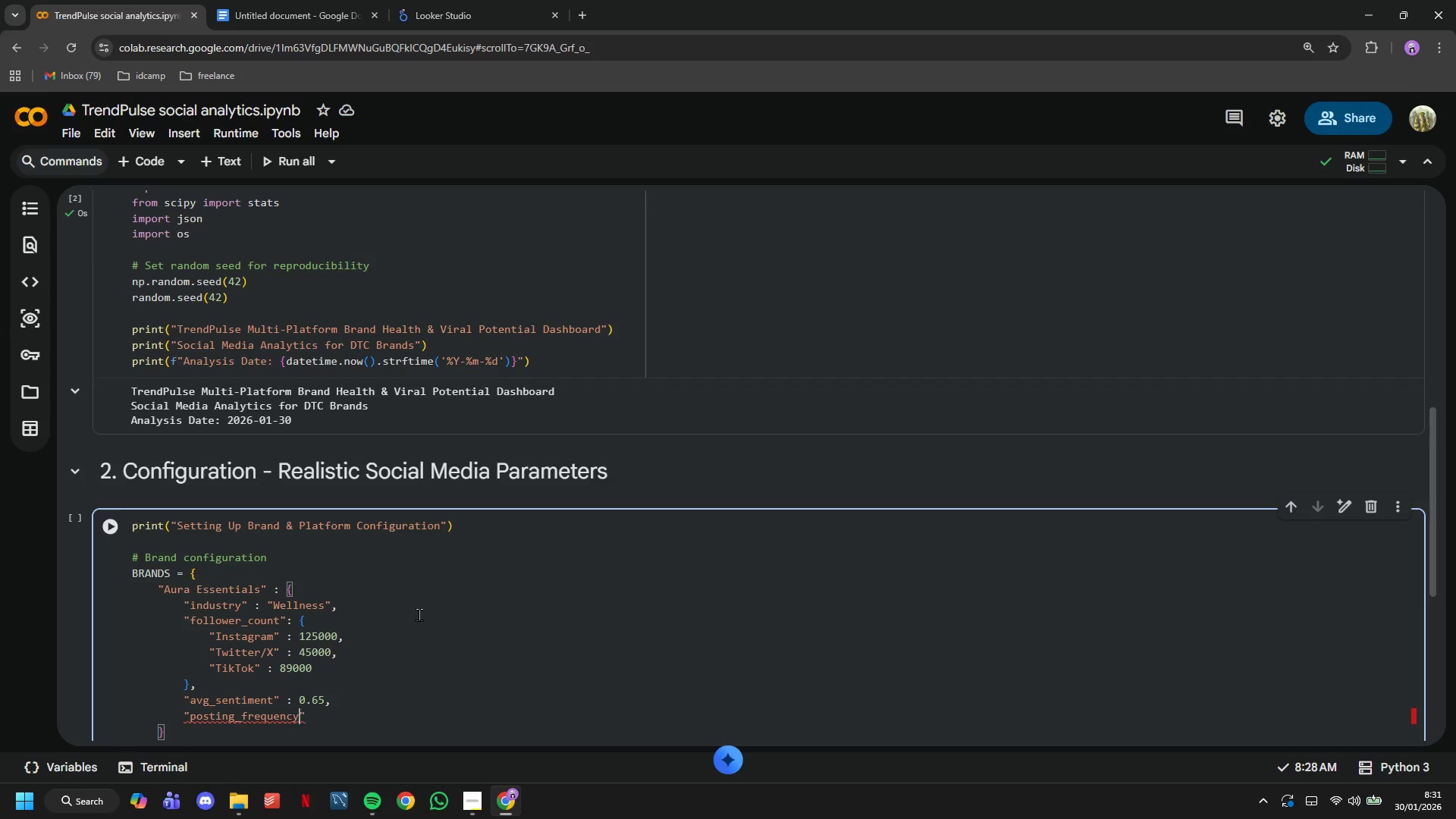 
key(ArrowRight)
 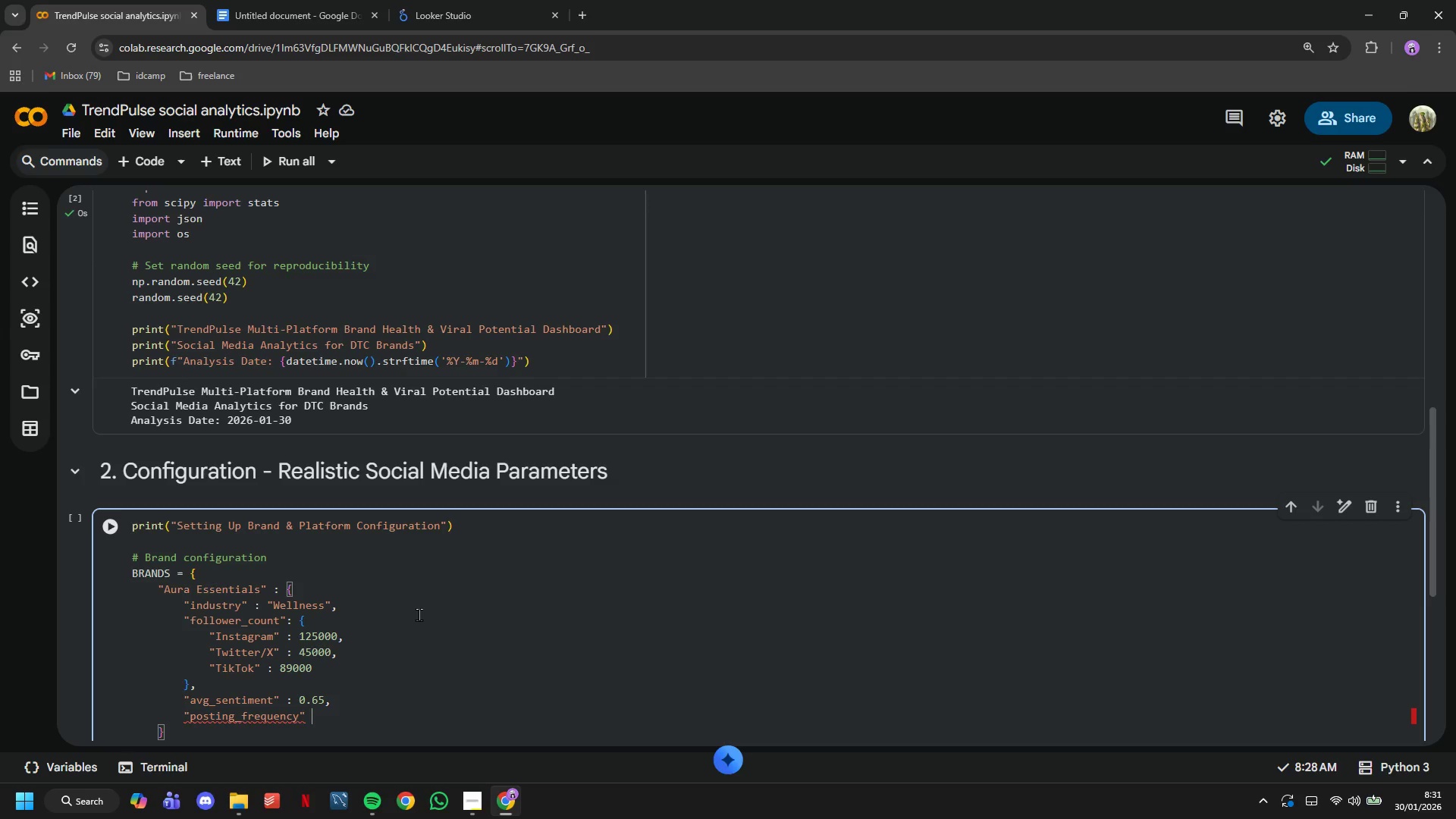 
key(Space)
 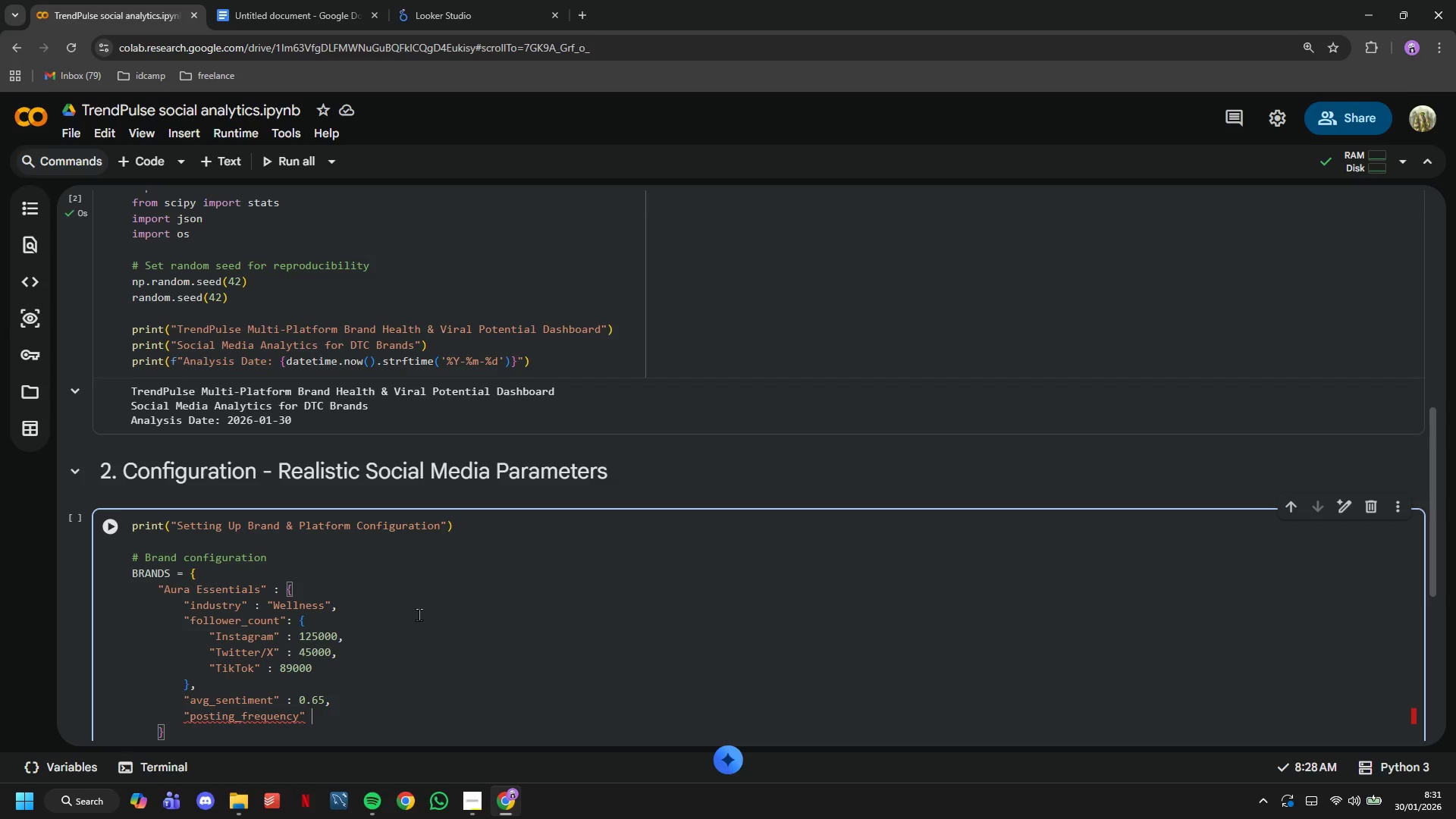 
key(Shift+Semicolon)
 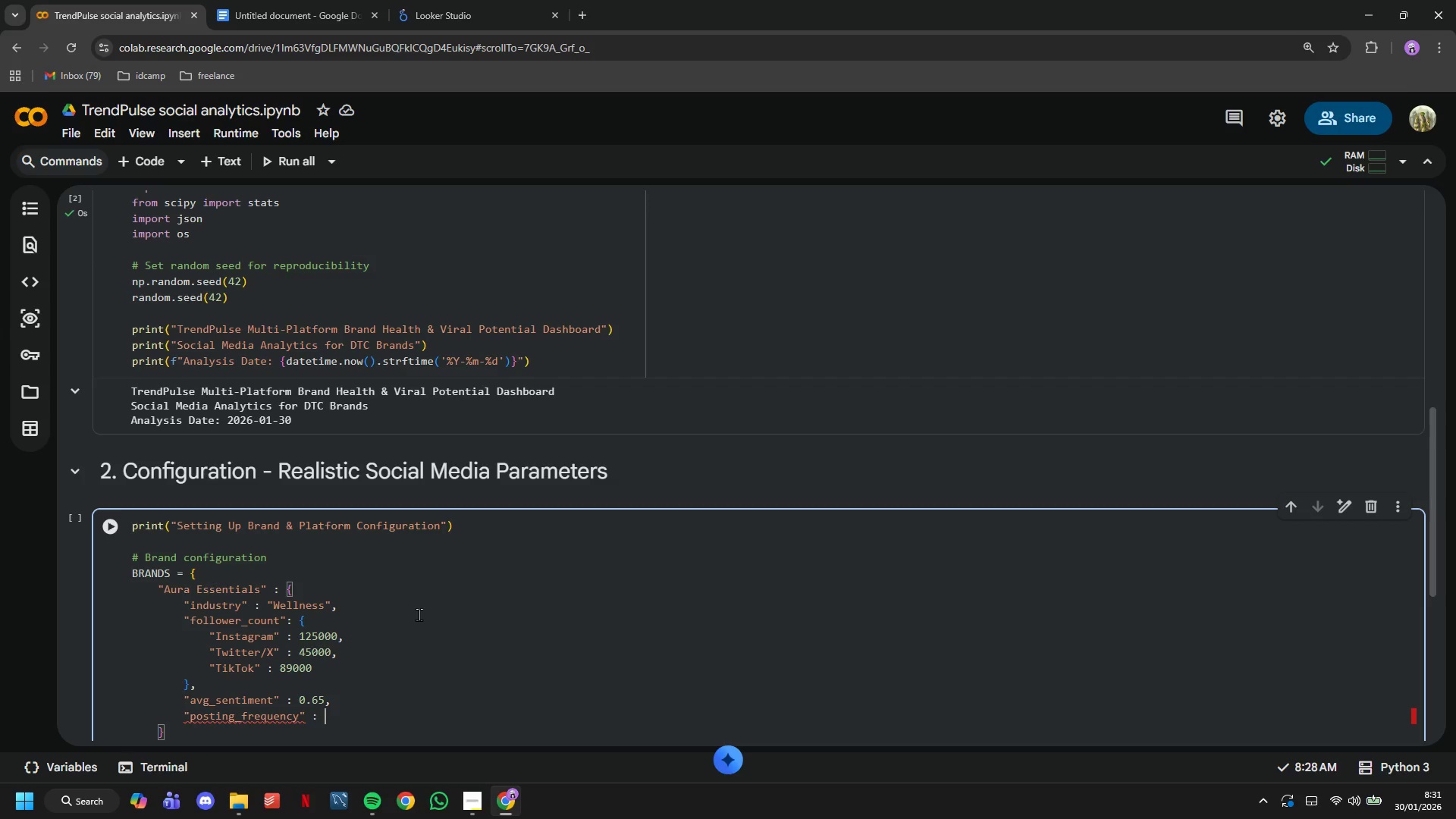 
key(Space)
 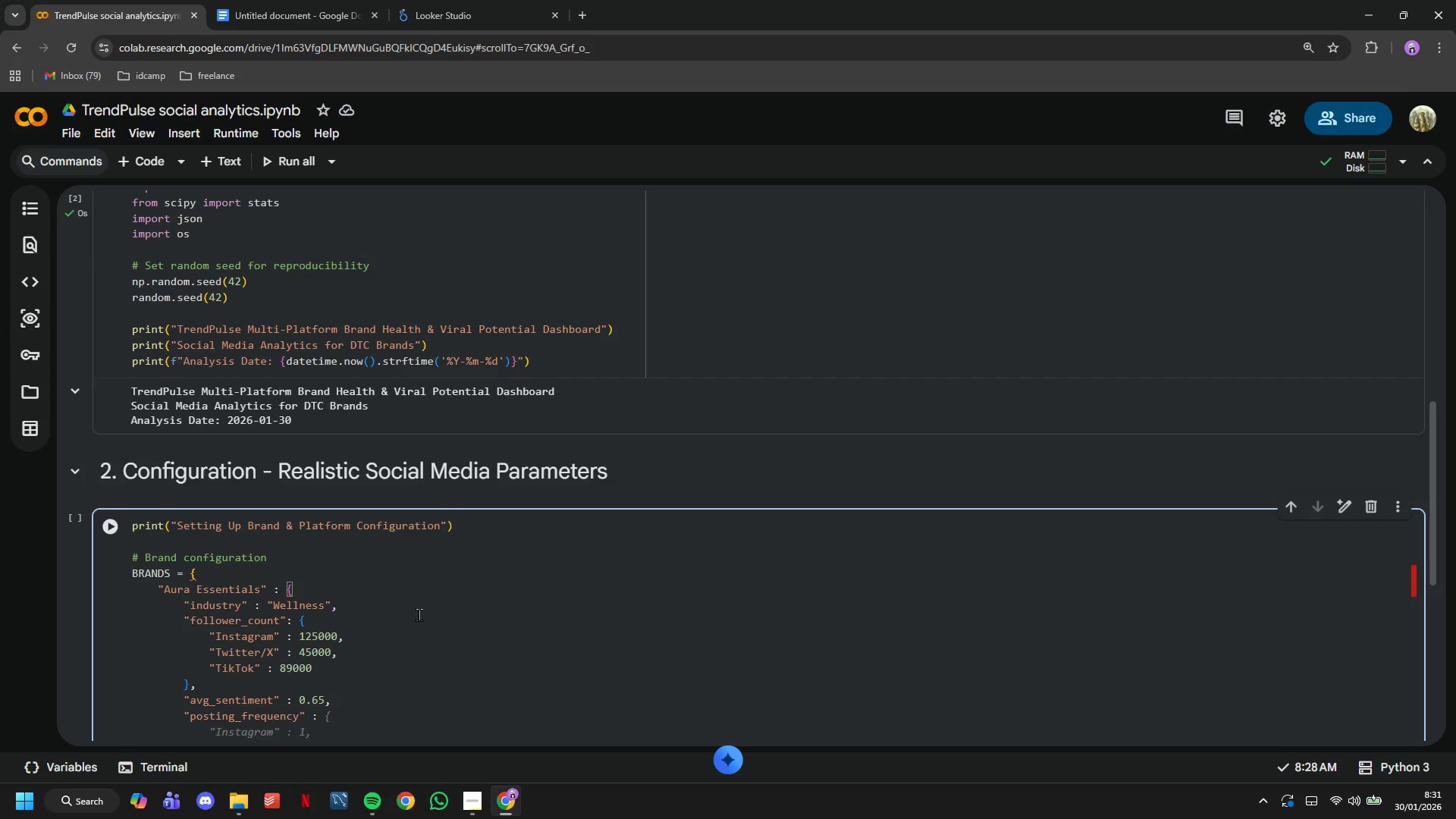 
key(2)
 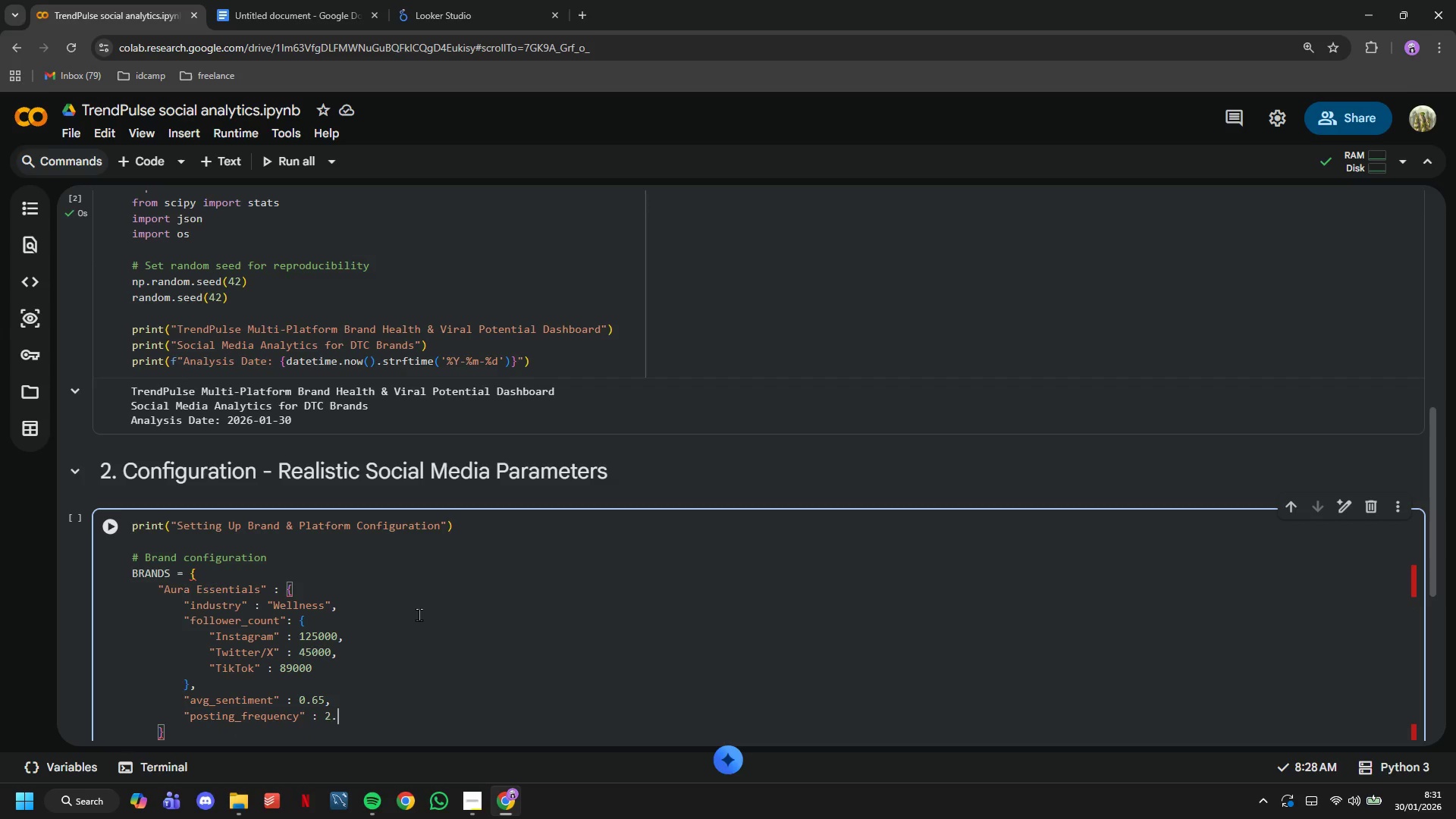 
key(Period)
 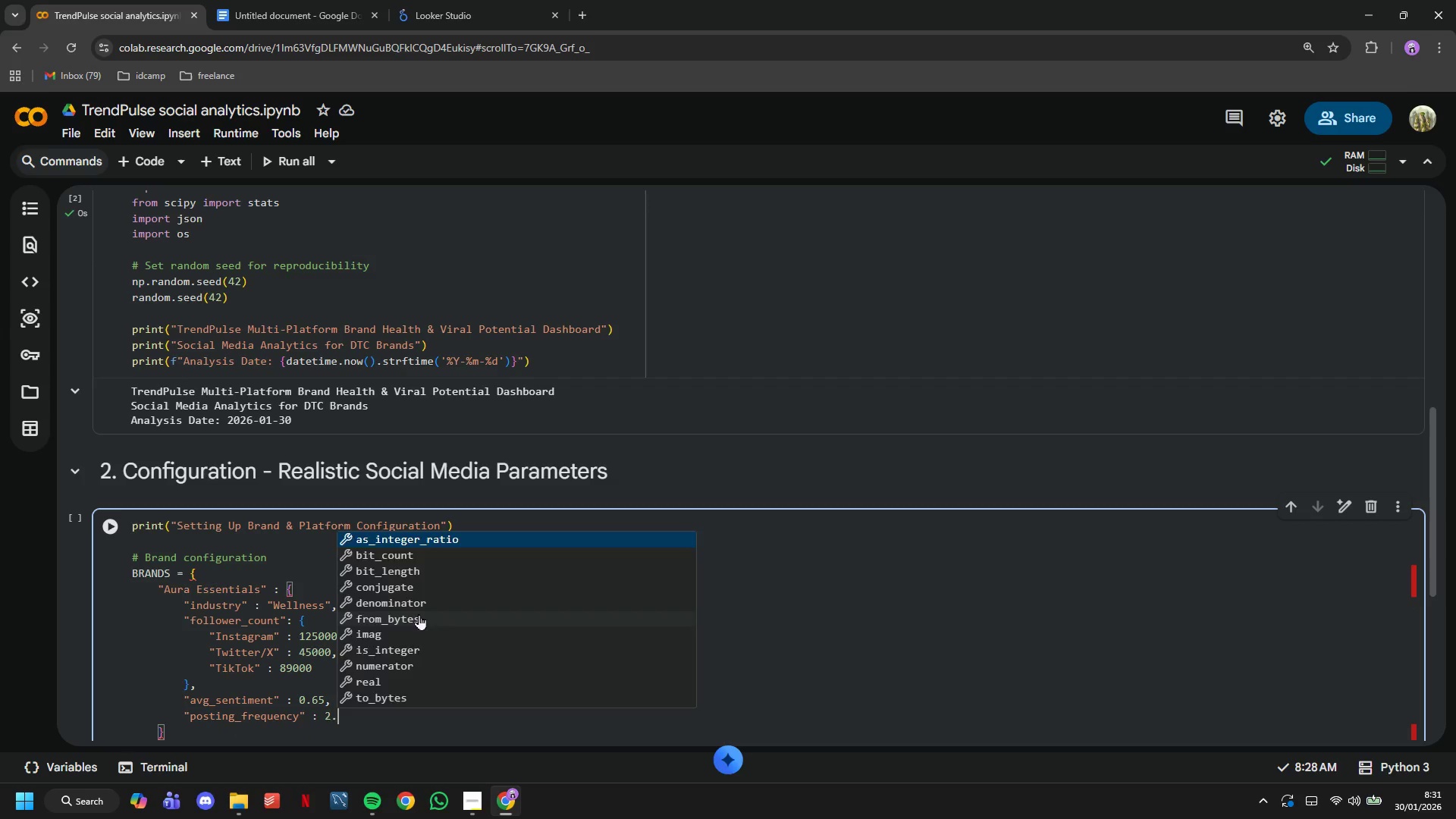 
key(5)
 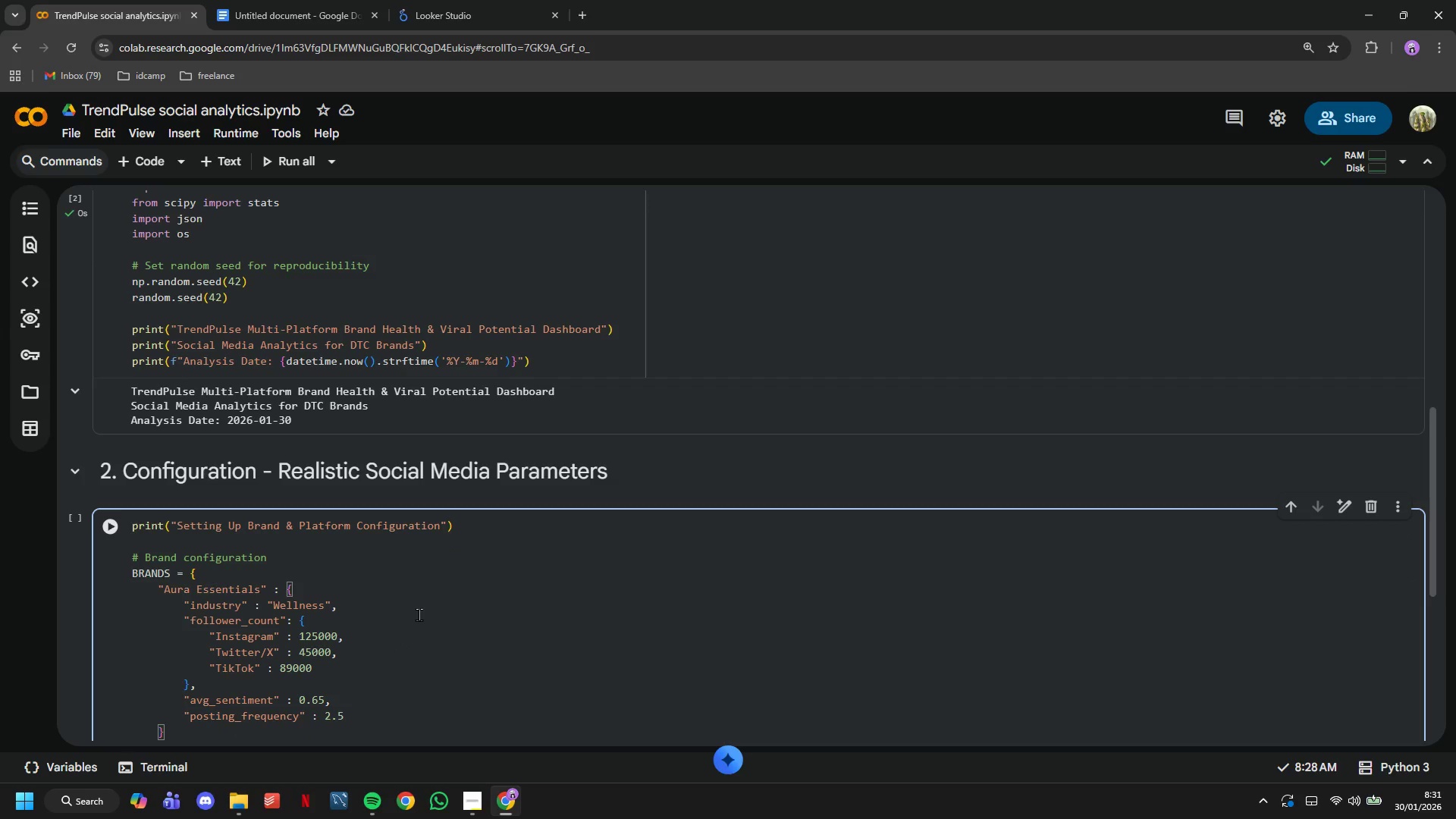 
scroll: coordinate [419, 614], scroll_direction: down, amount: 2.0
 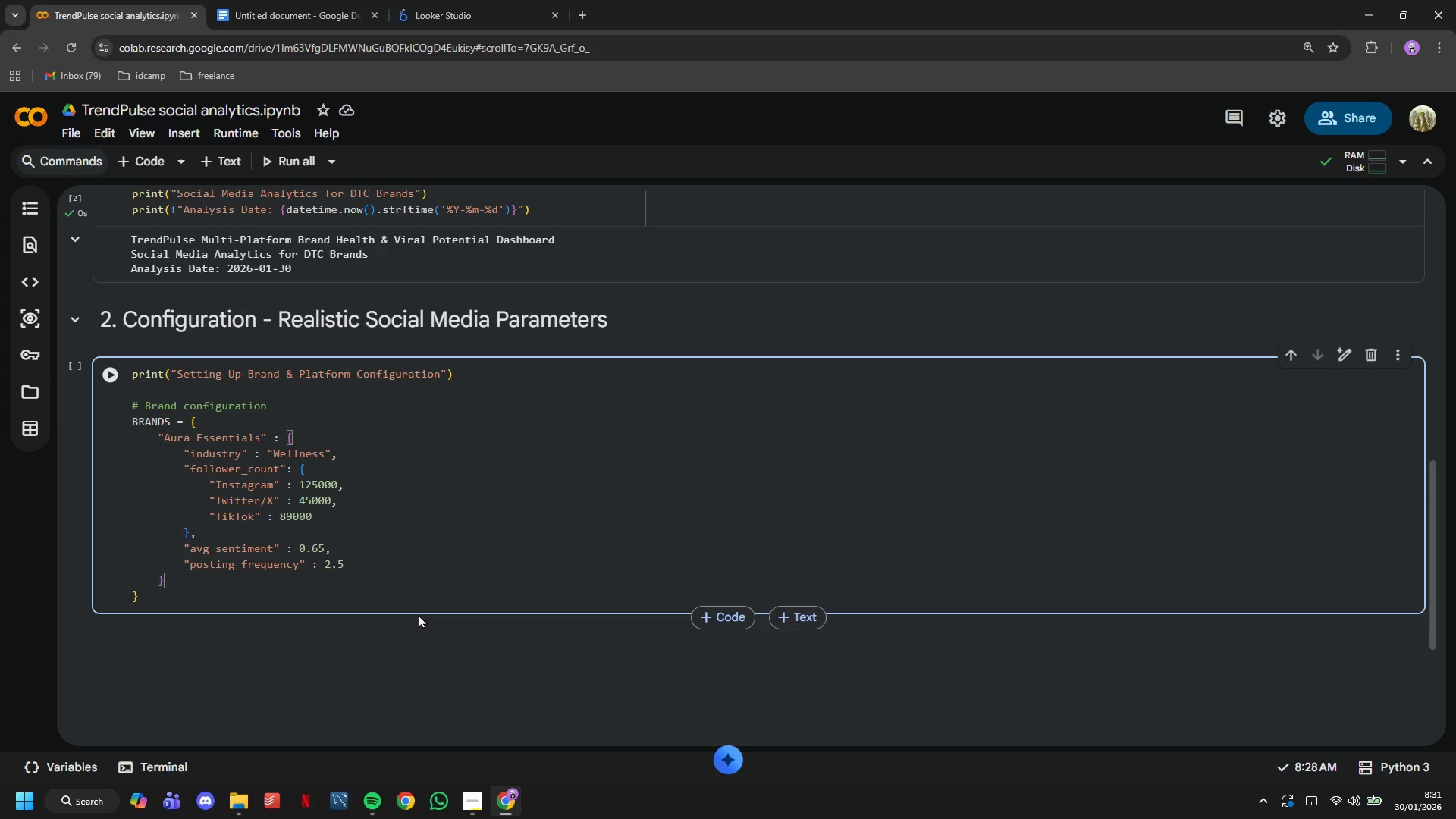 
key(ArrowDown)
 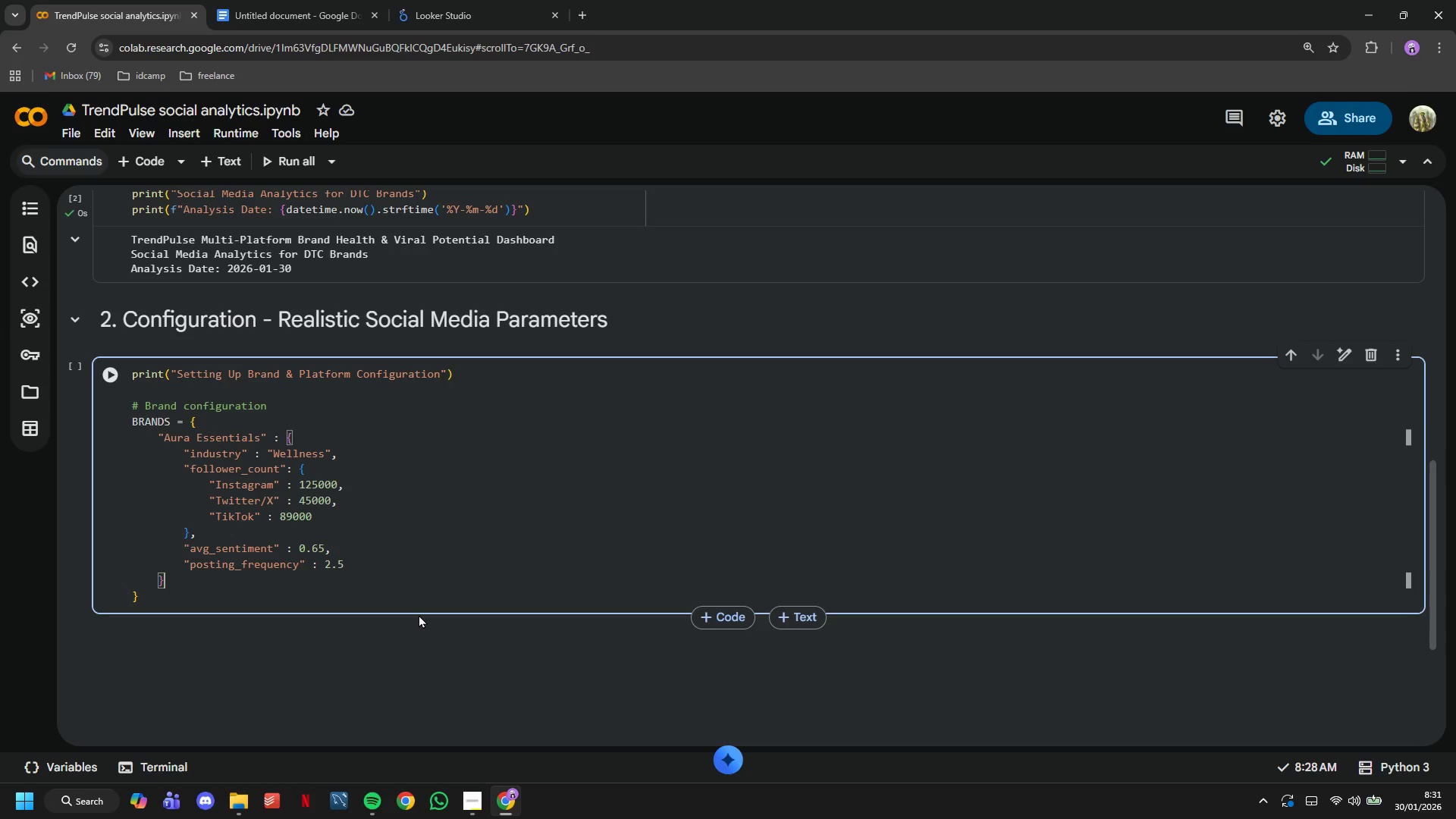 
wait(12.16)
 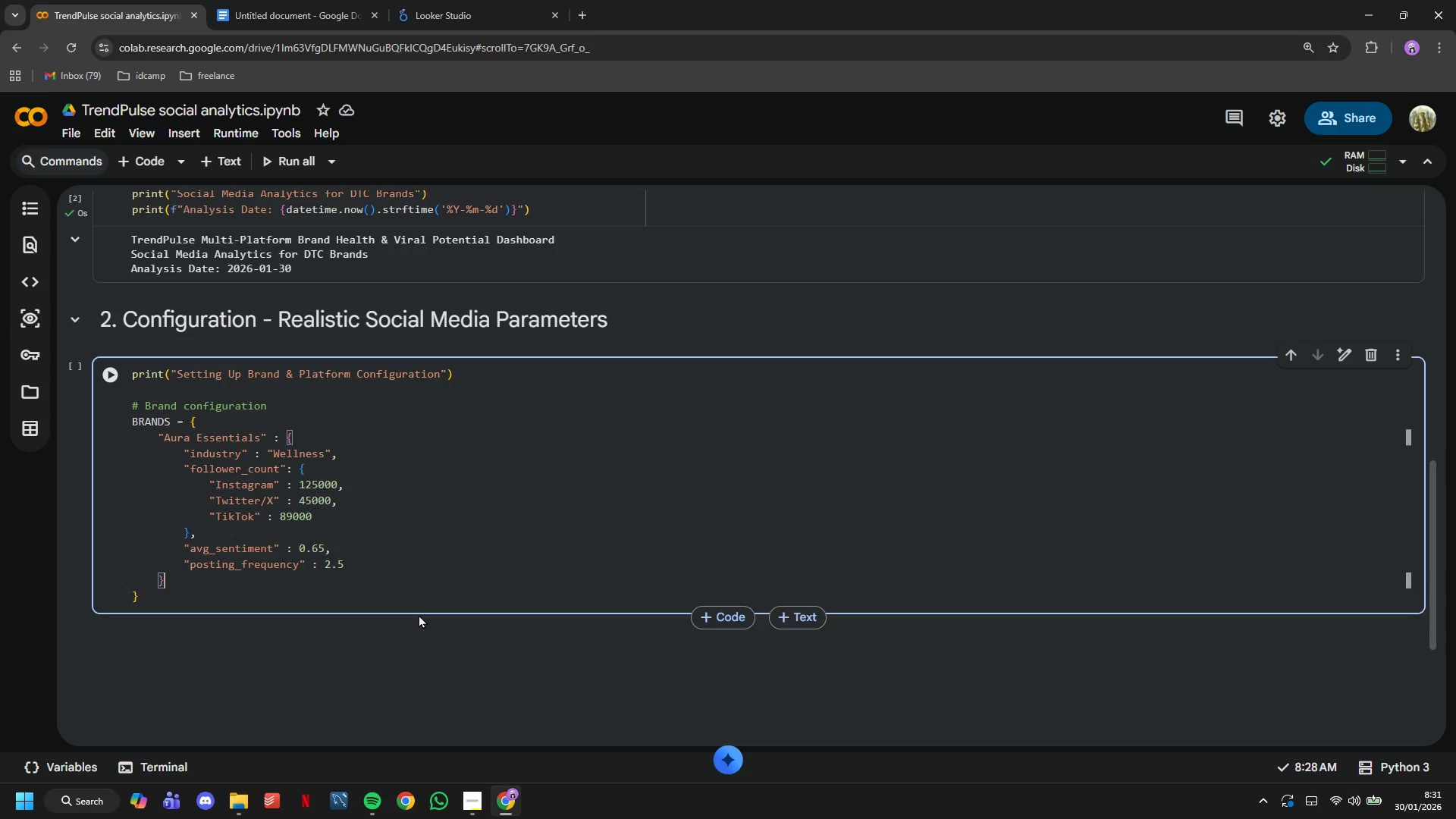 
key(ArrowDown)
 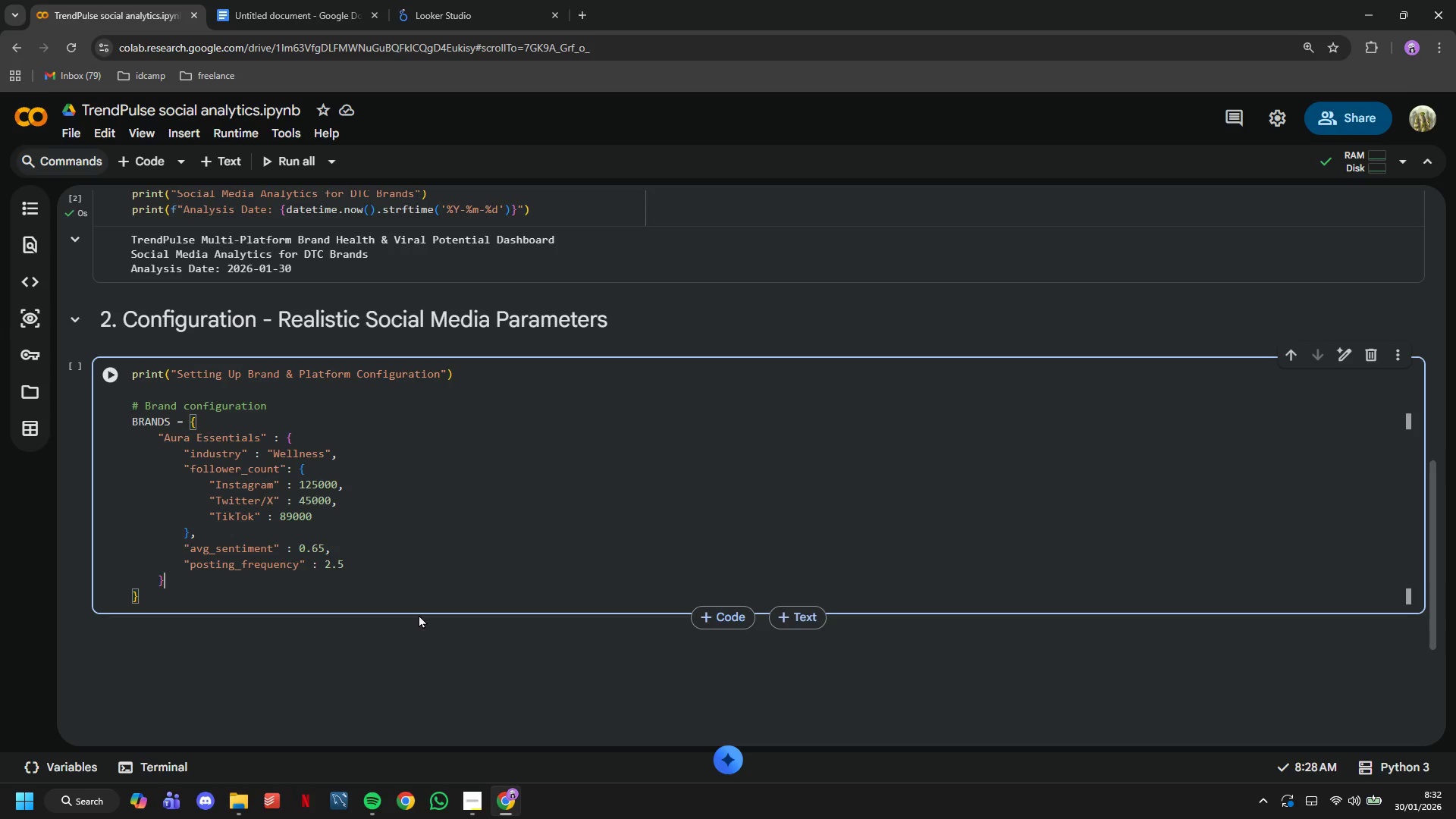 
key(ArrowUp)
 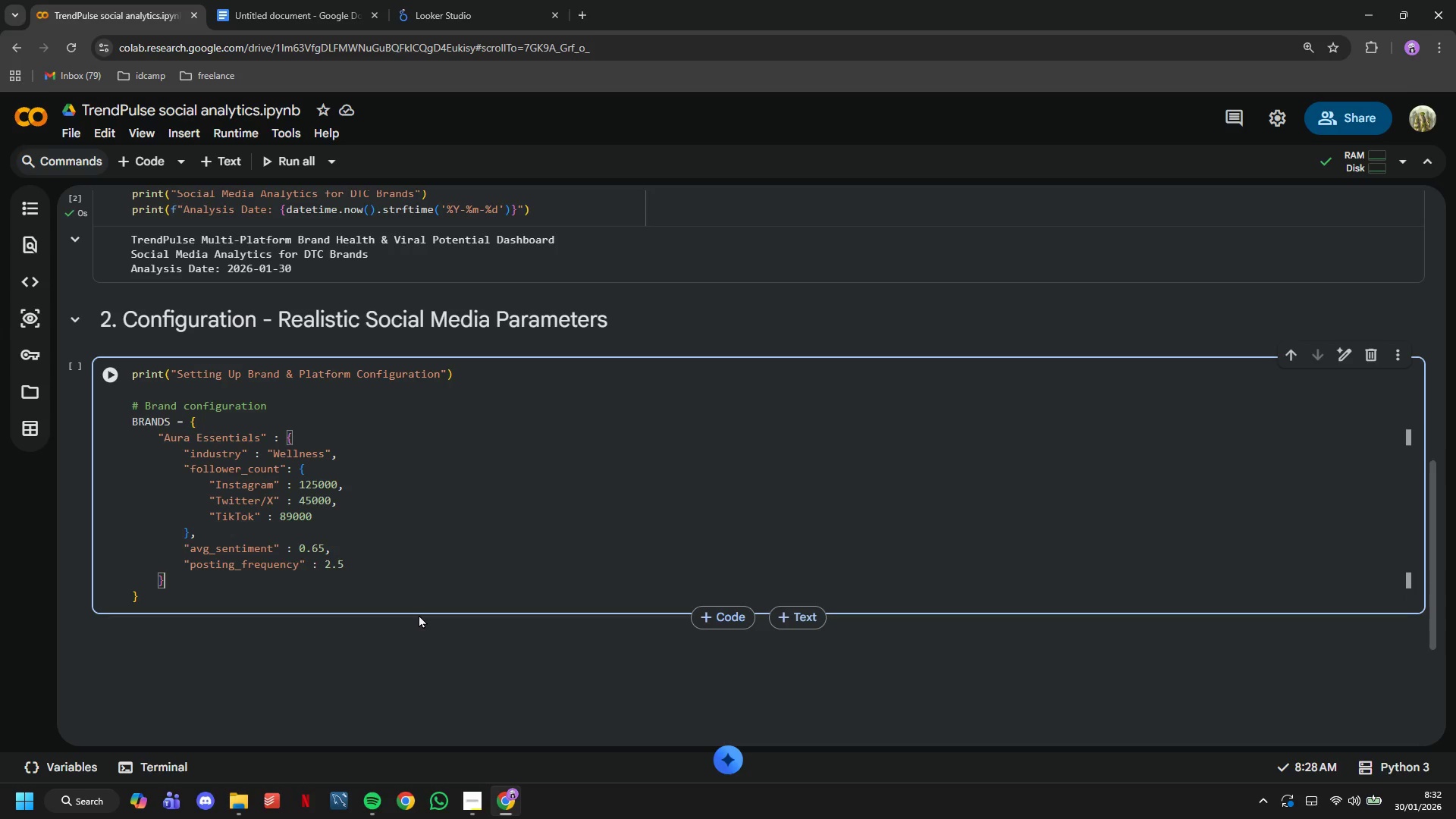 
key(Comma)
 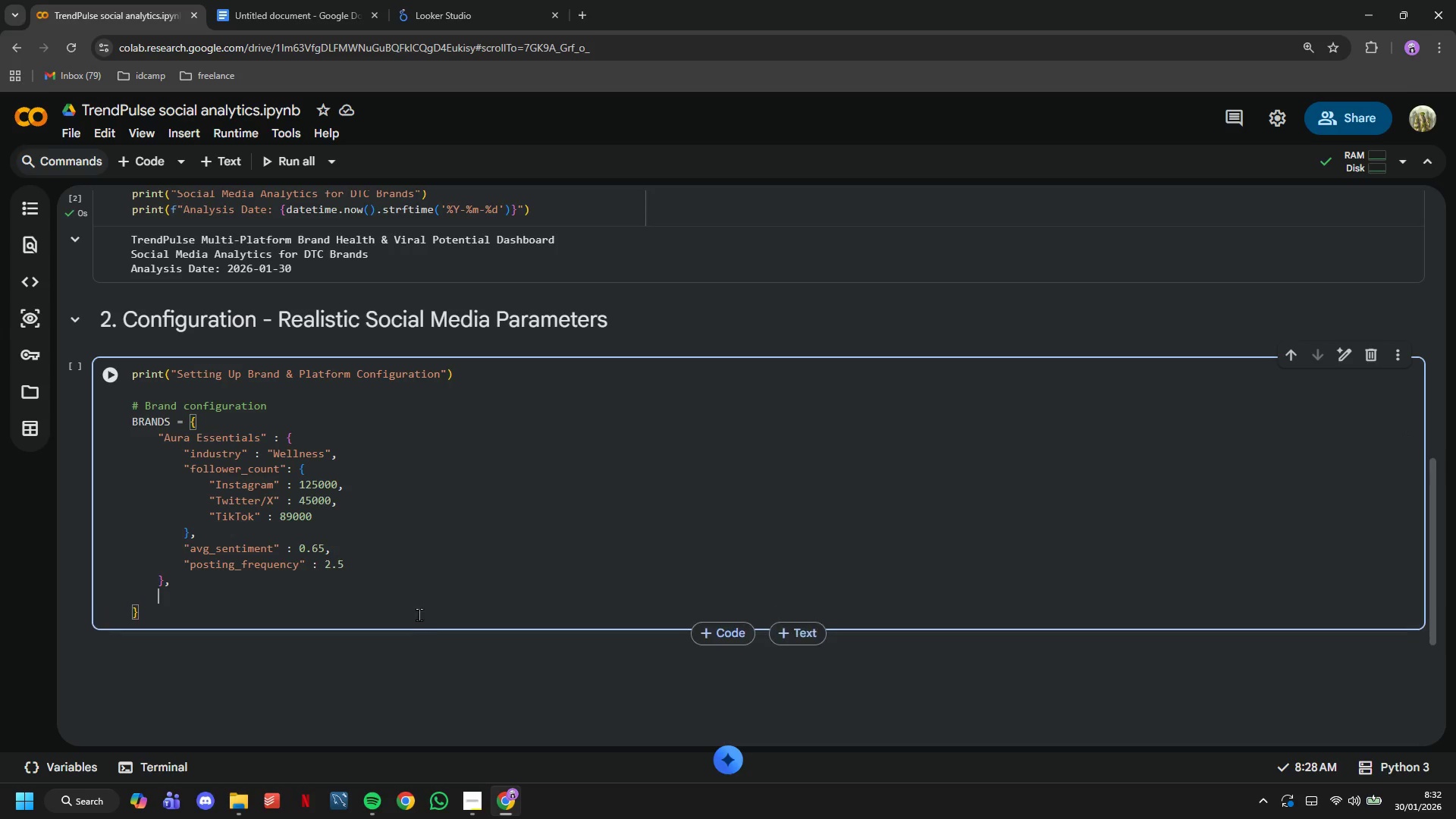 
key(Enter)
 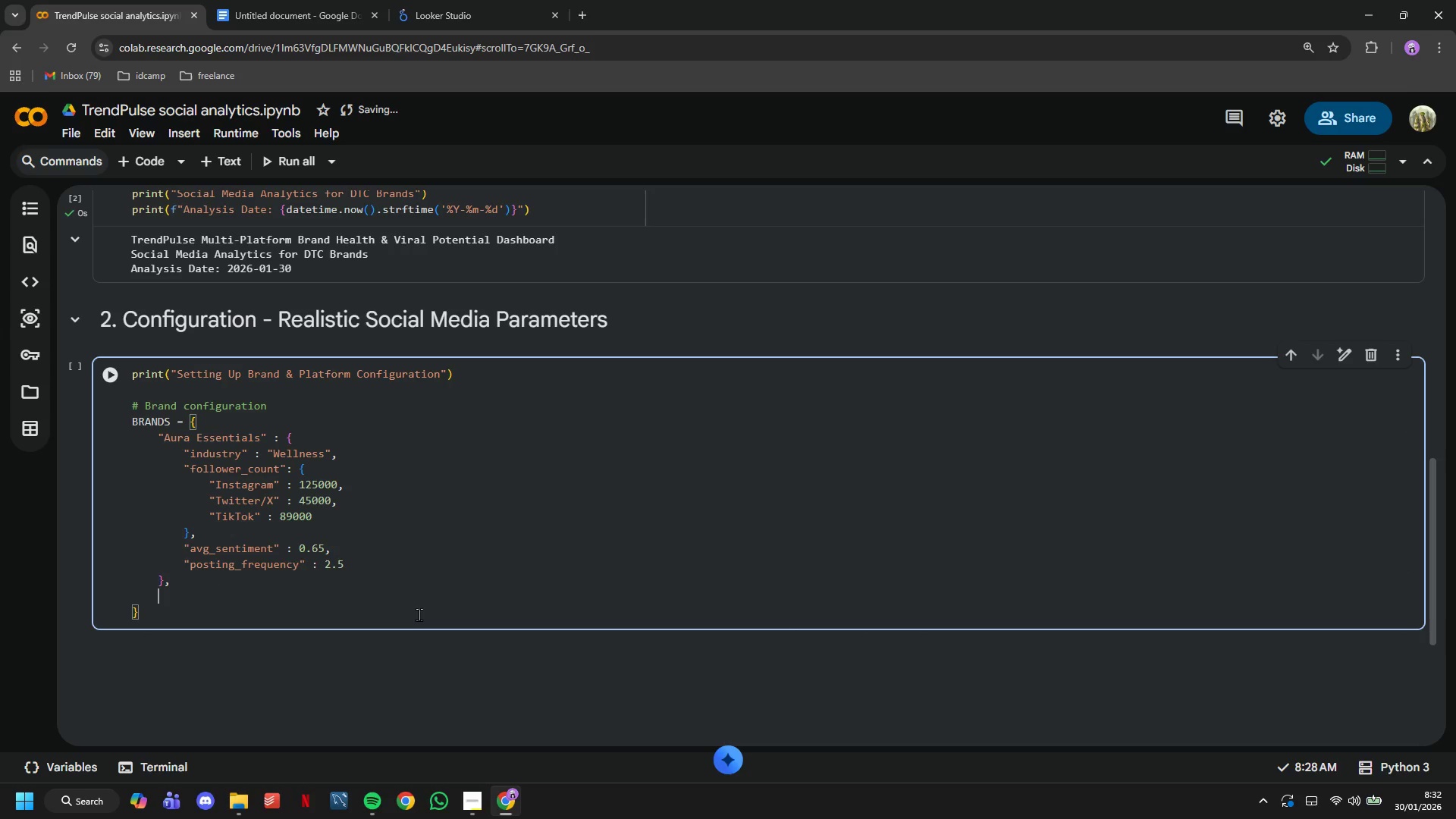 
type("TerraTable)
 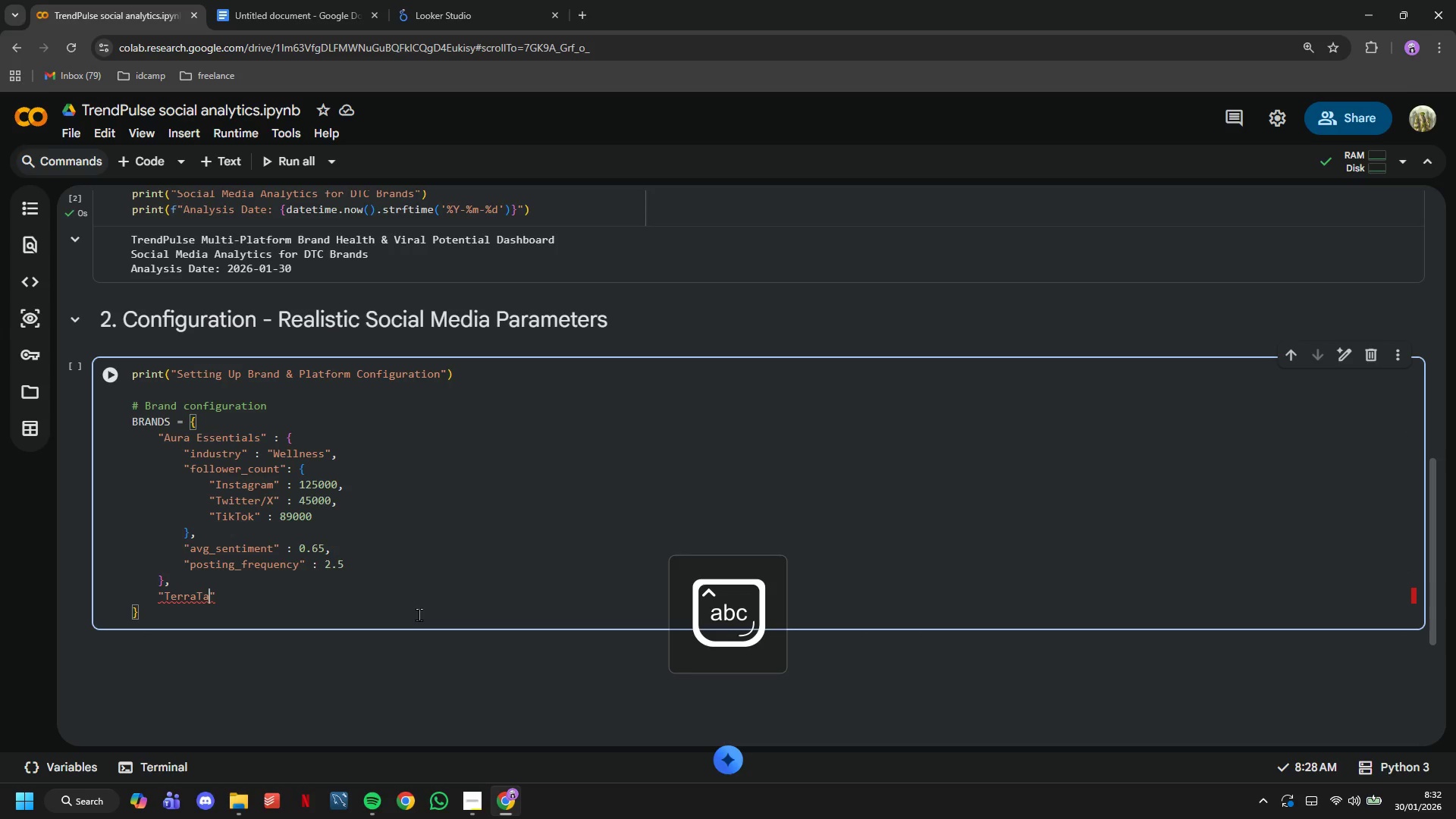 
key(ArrowRight)
 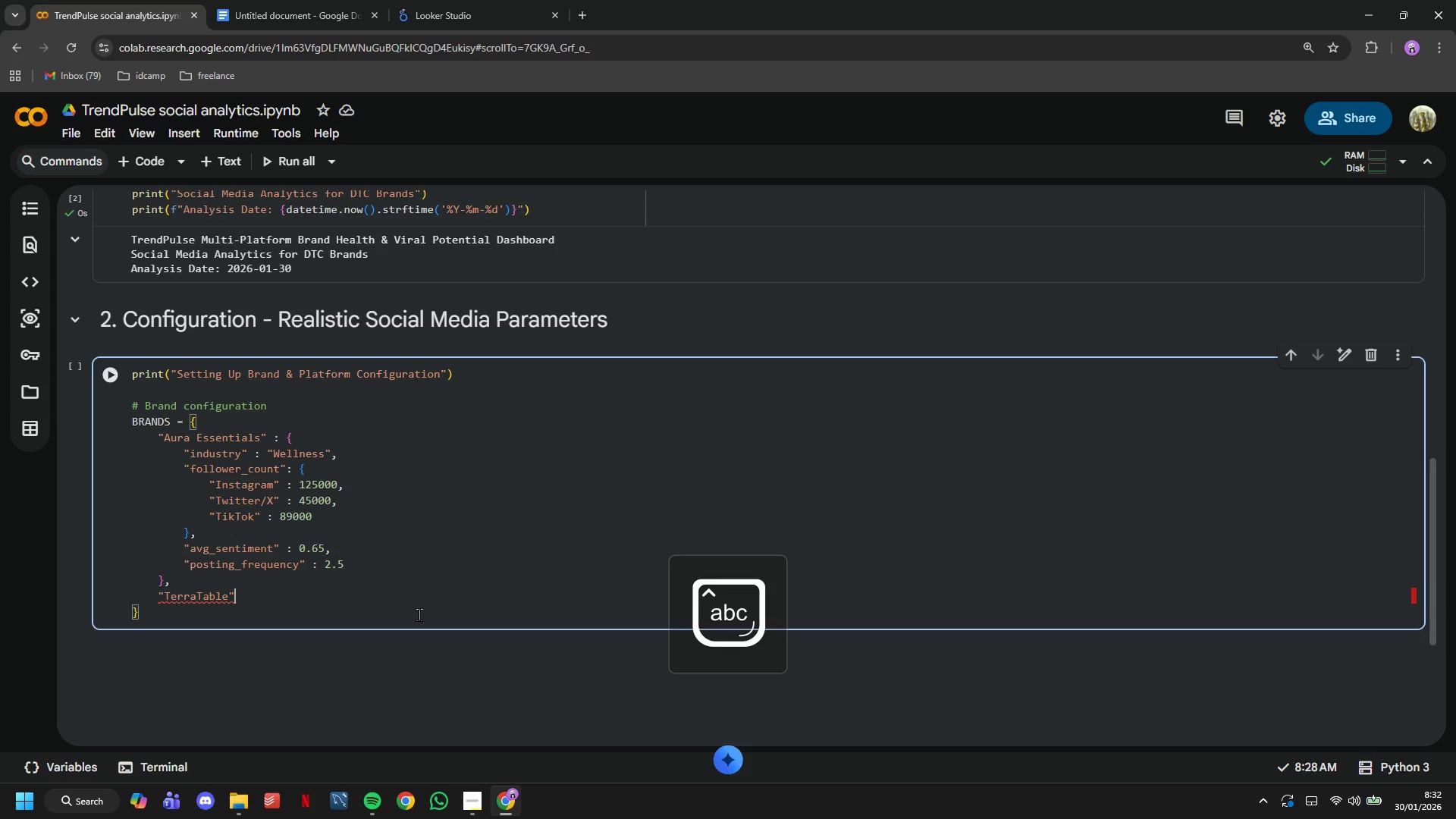 
key(Shift+Semicolon)
 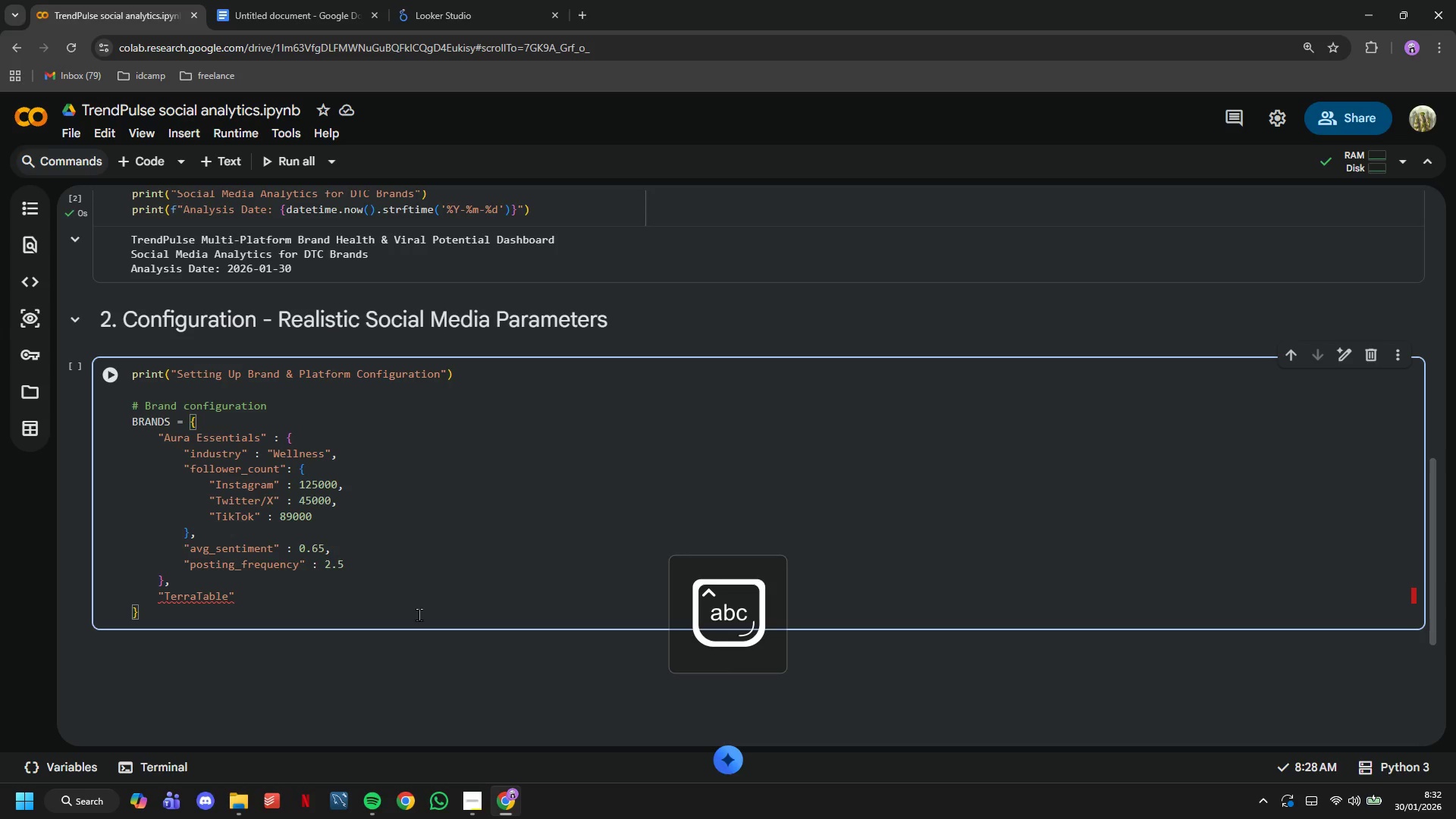 
key(Space)
 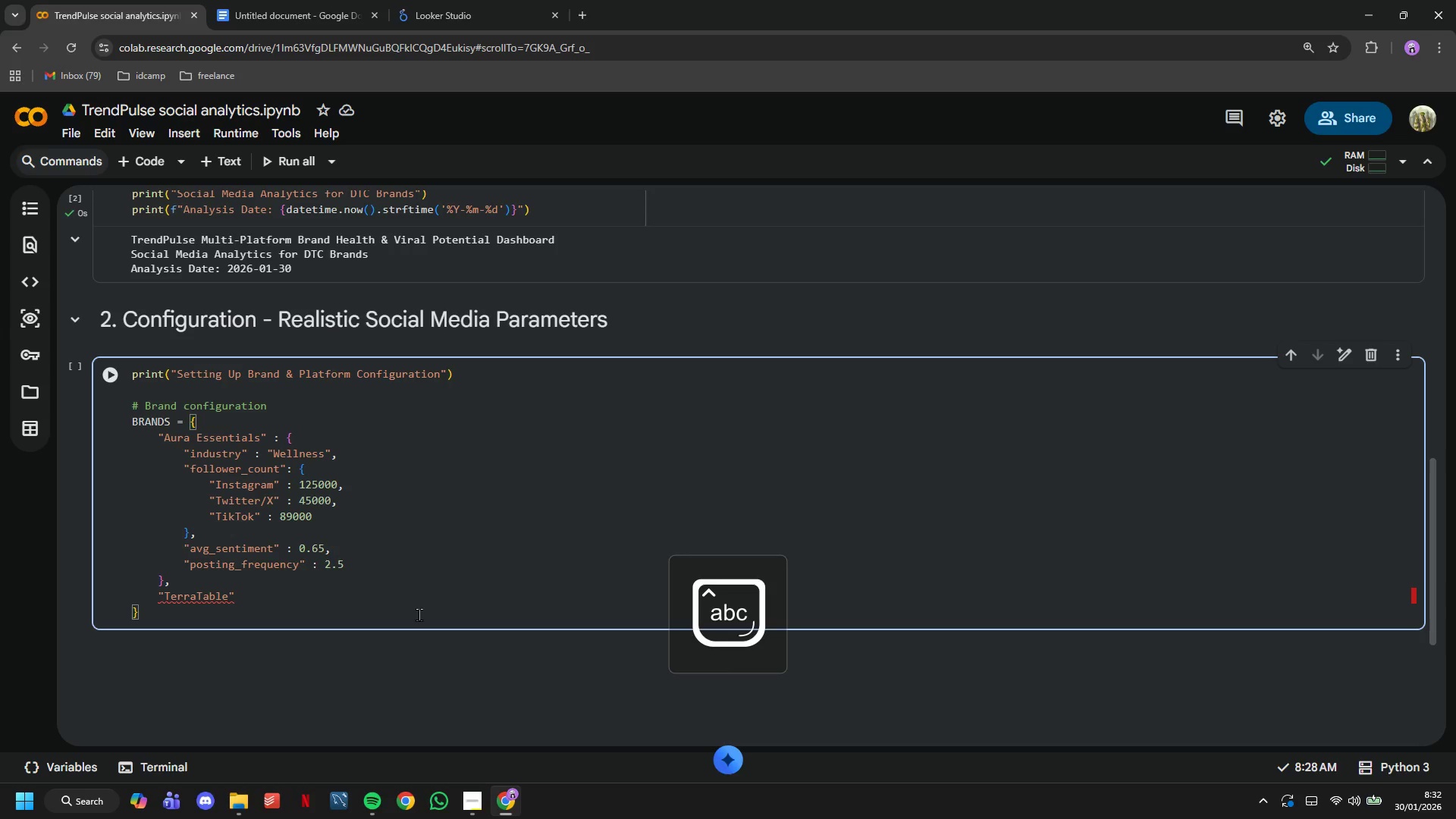 
key(Shift+BracketLeft)
 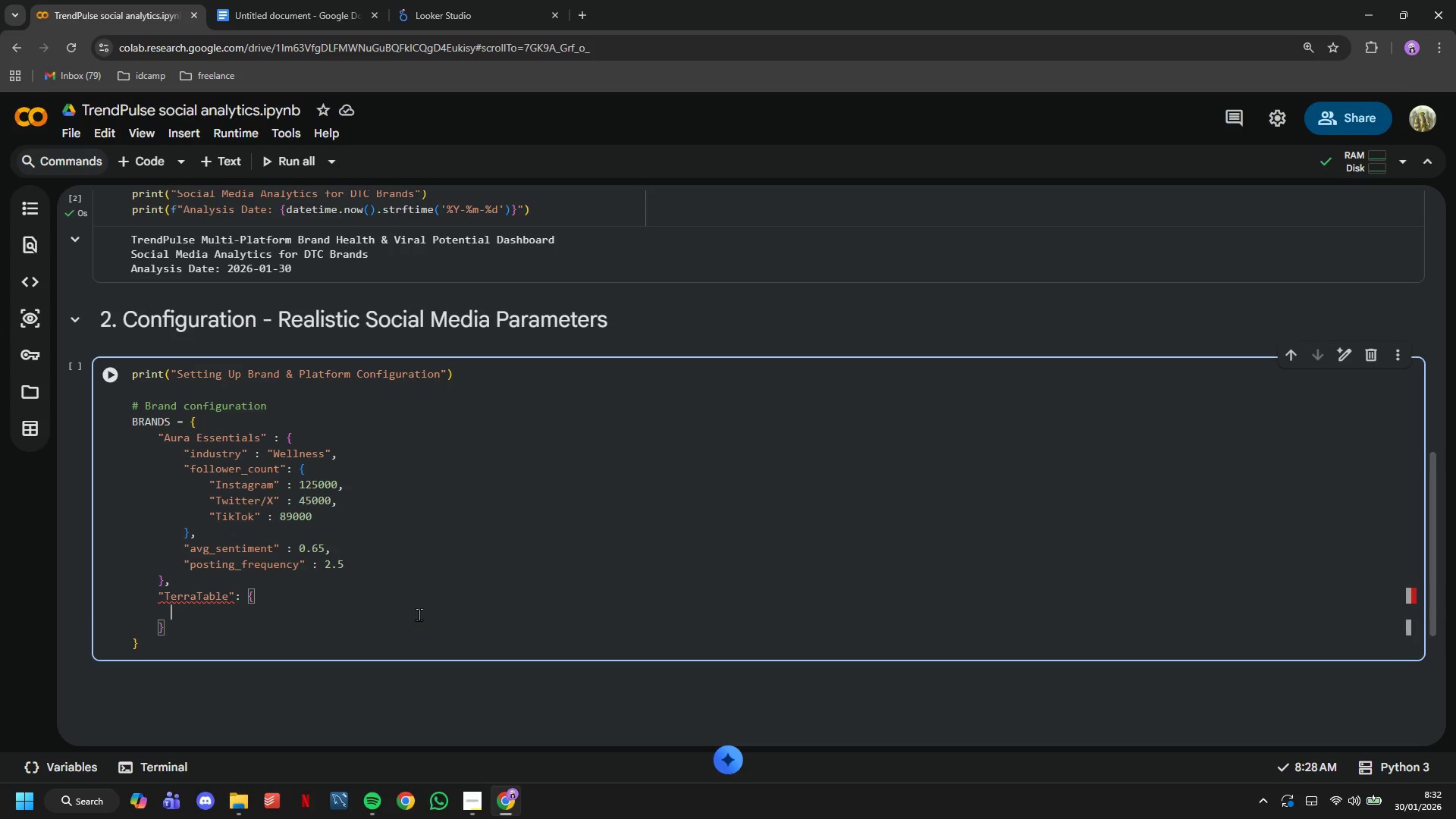 
key(Enter)
 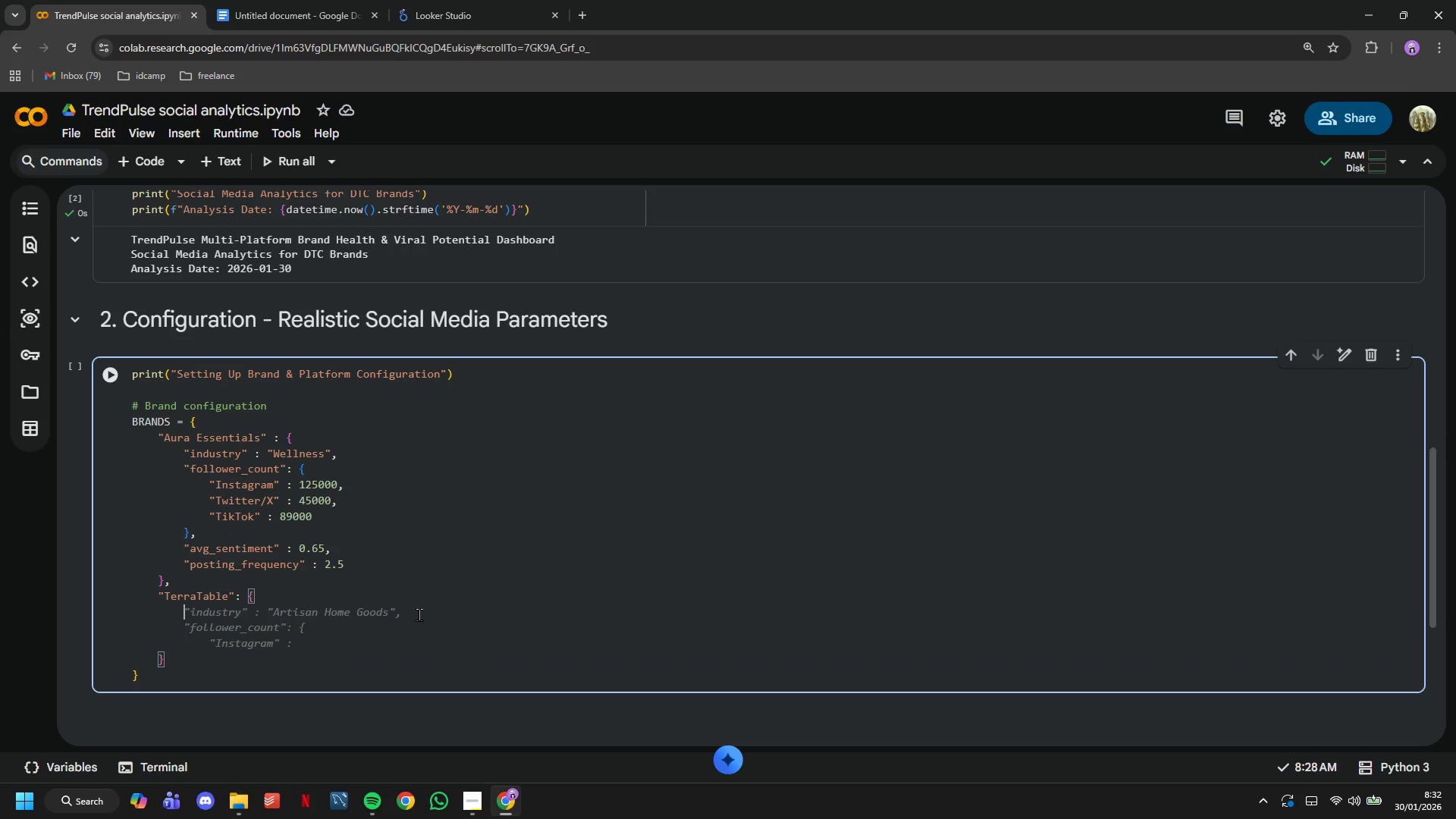 
type("industru)
key(Backspace)
type(y)
 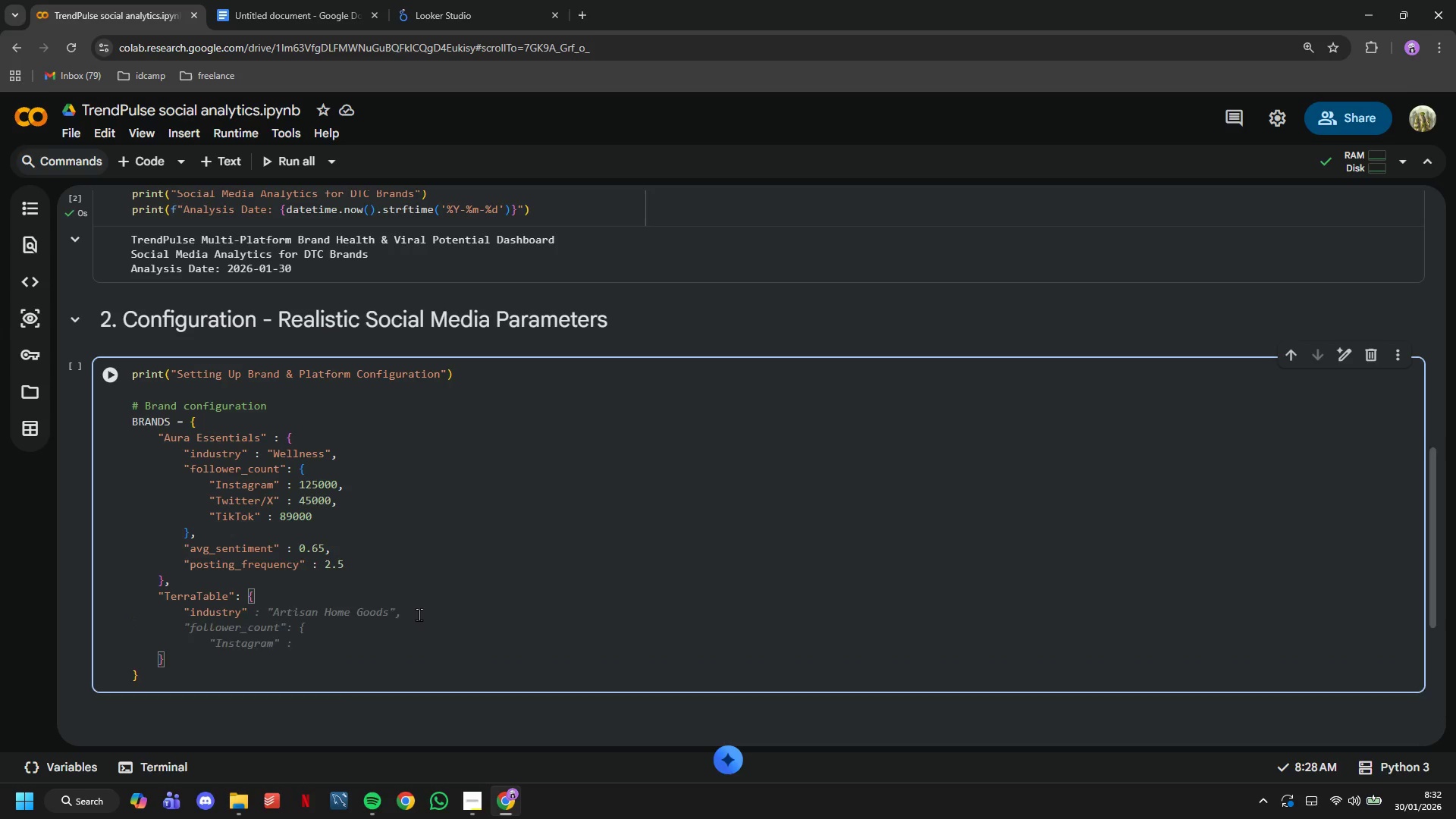 
key(ArrowRight)
 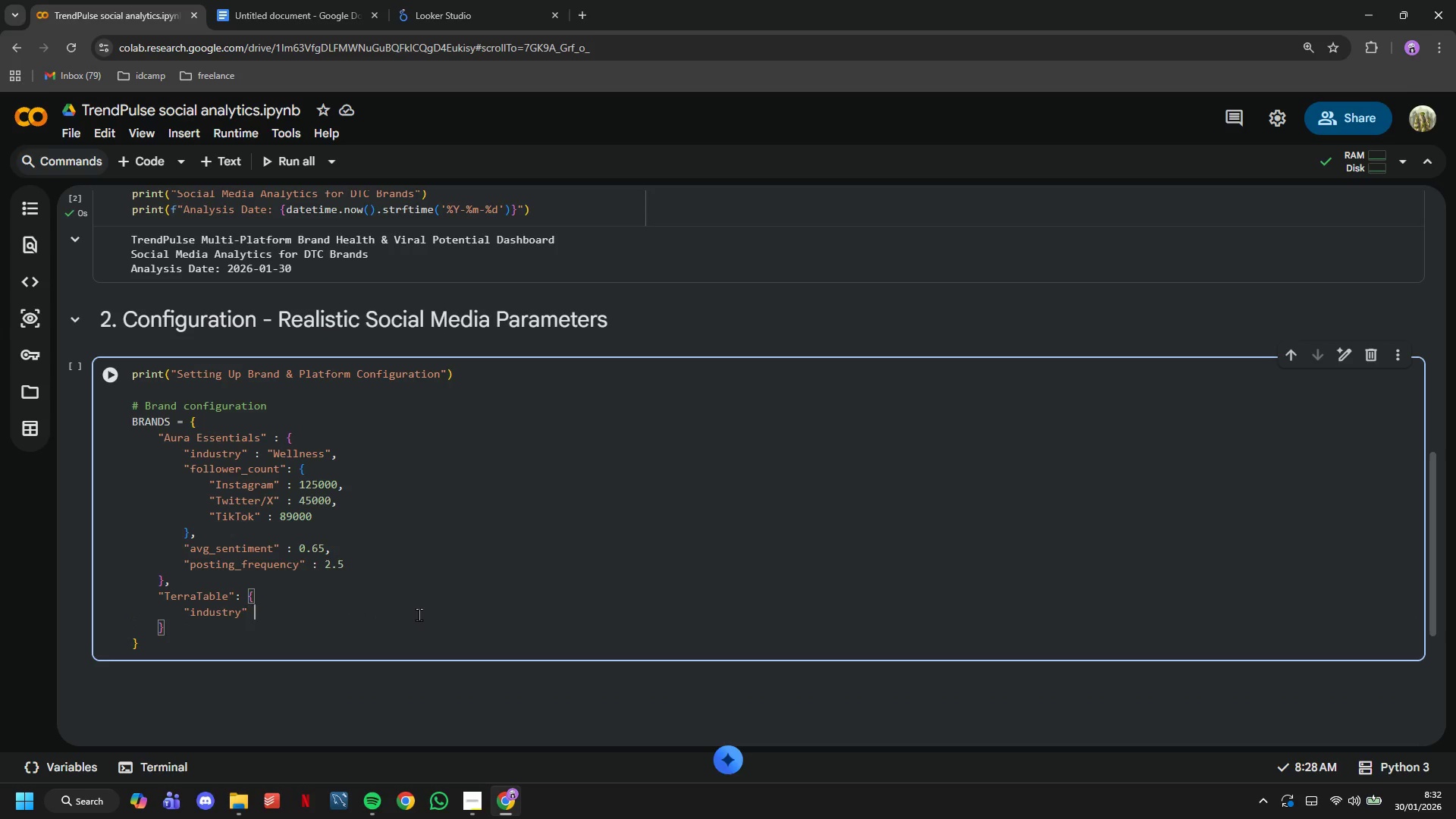 
type( : "Artisan HomeGoofs)
key(Backspace)
key(Backspace)
type(ds )
key(Backspace)
 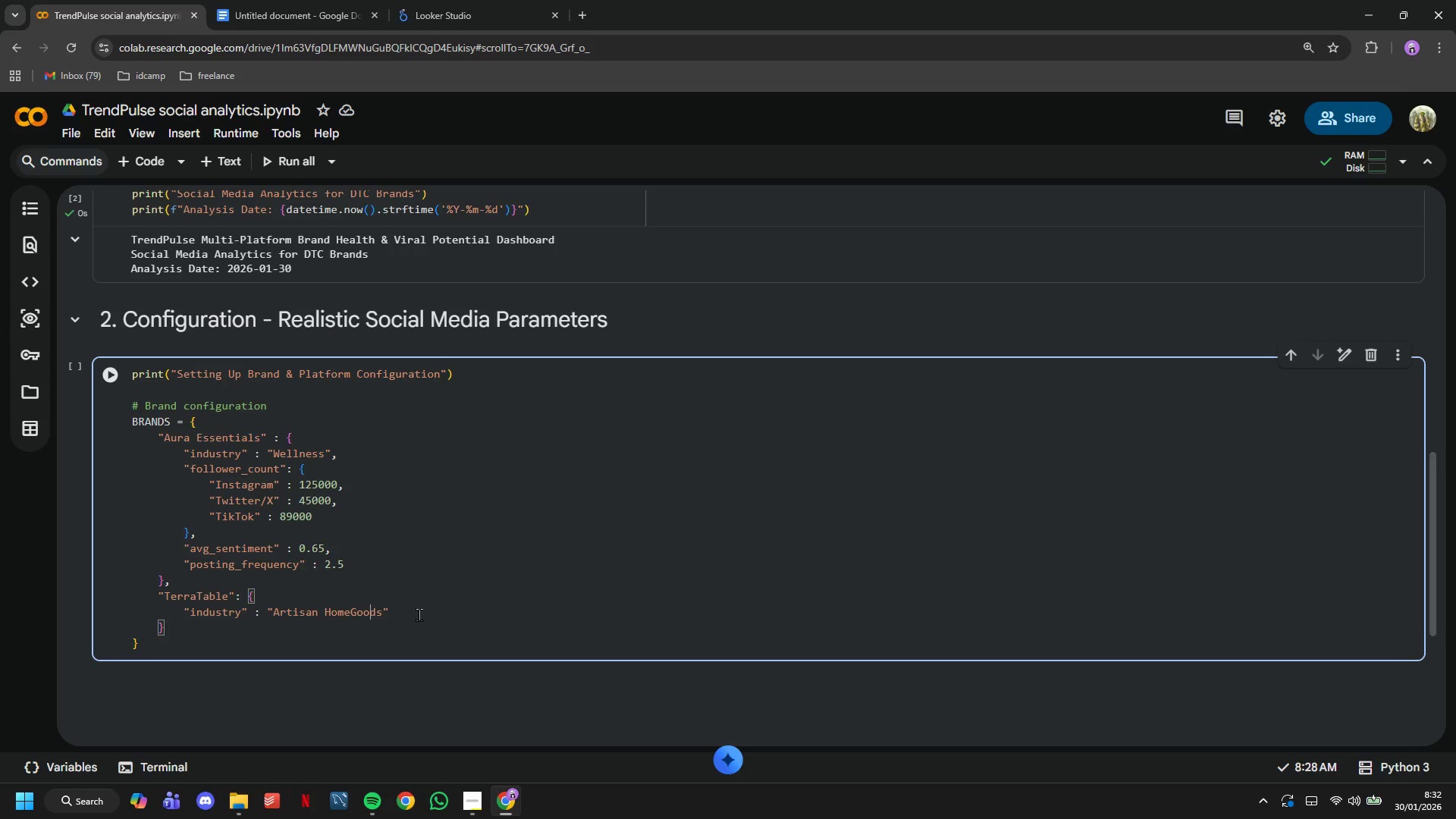 
 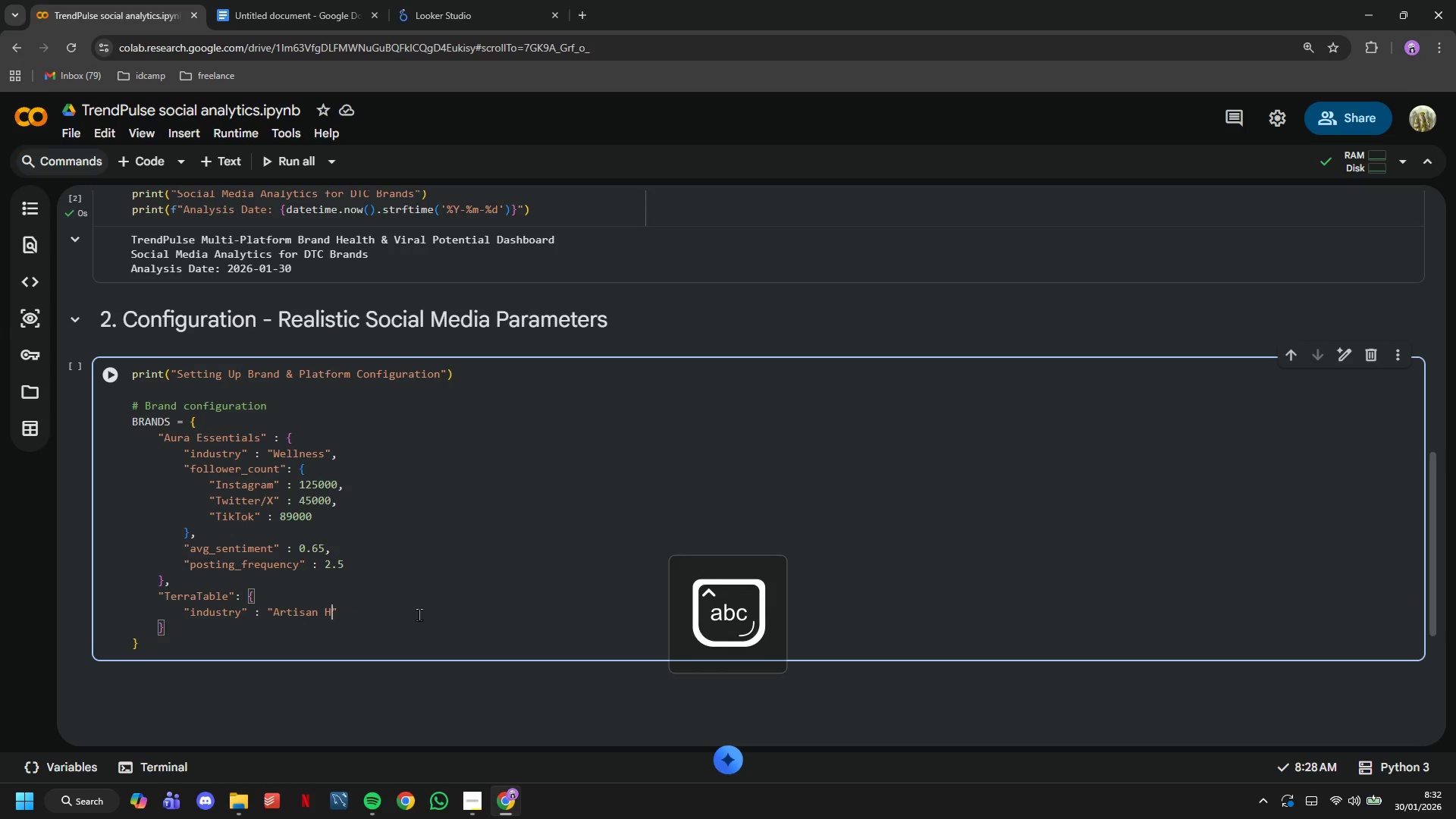 
key(ArrowLeft)
 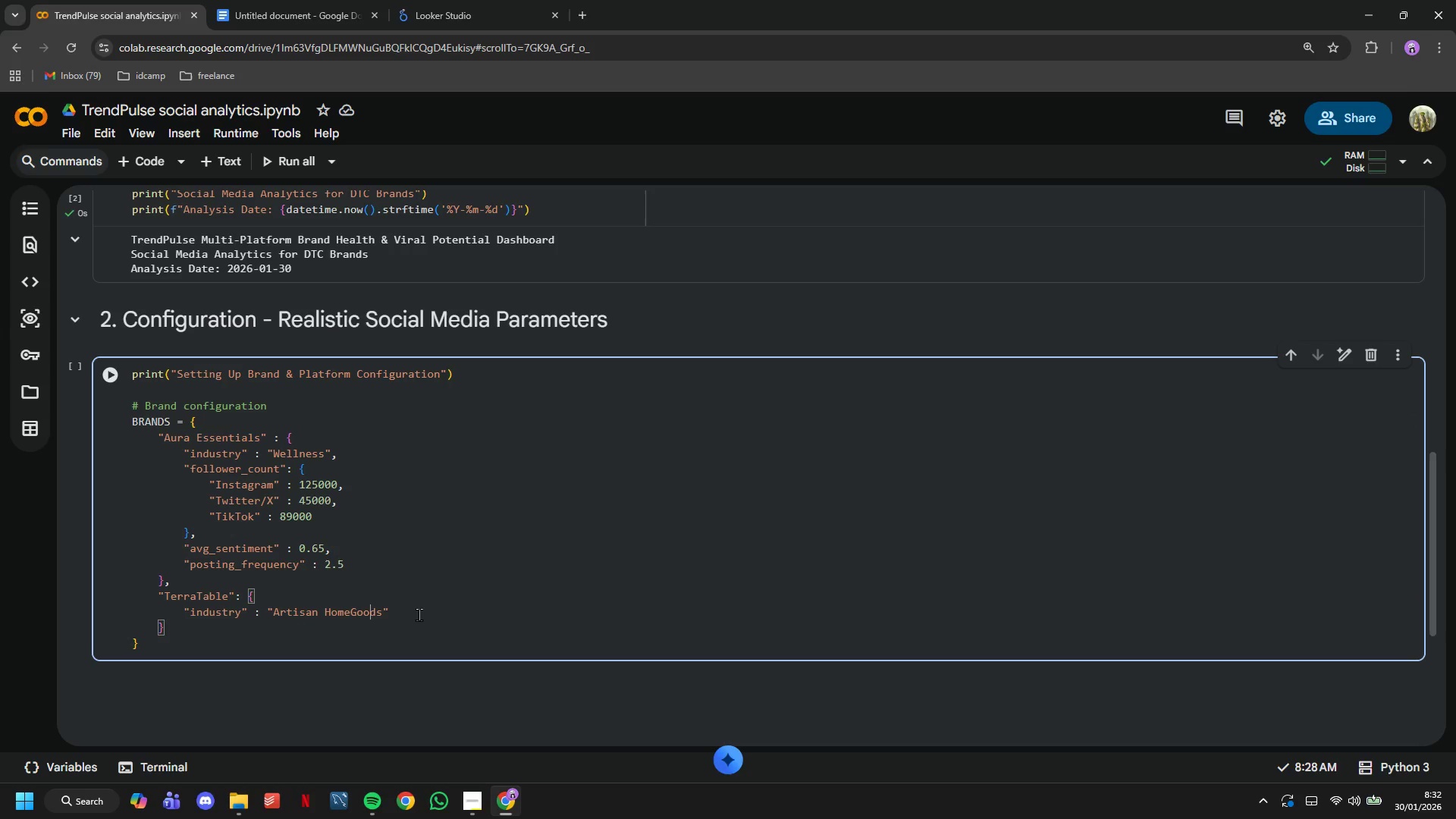 
key(ArrowLeft)
 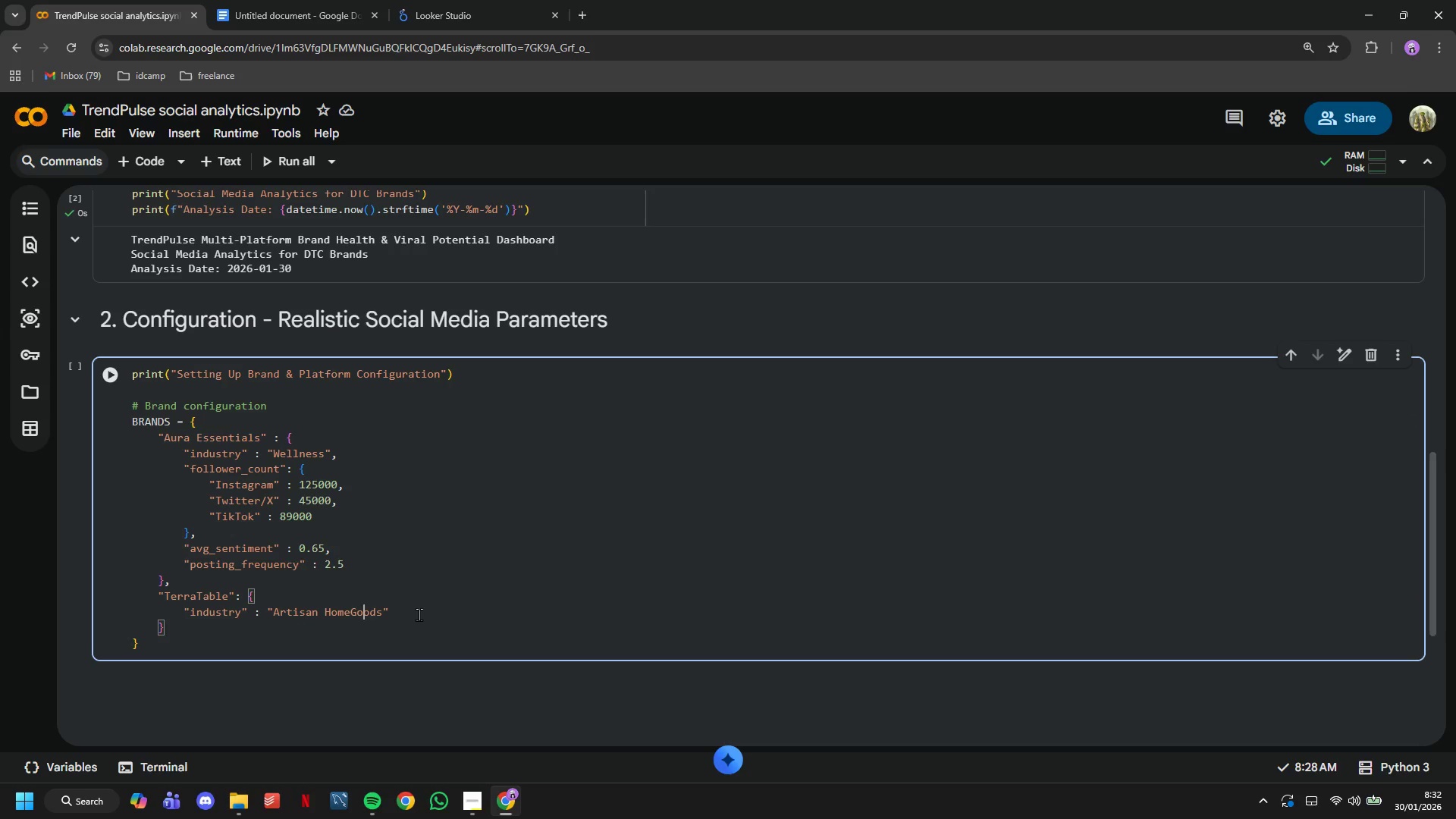 
key(ArrowLeft)
 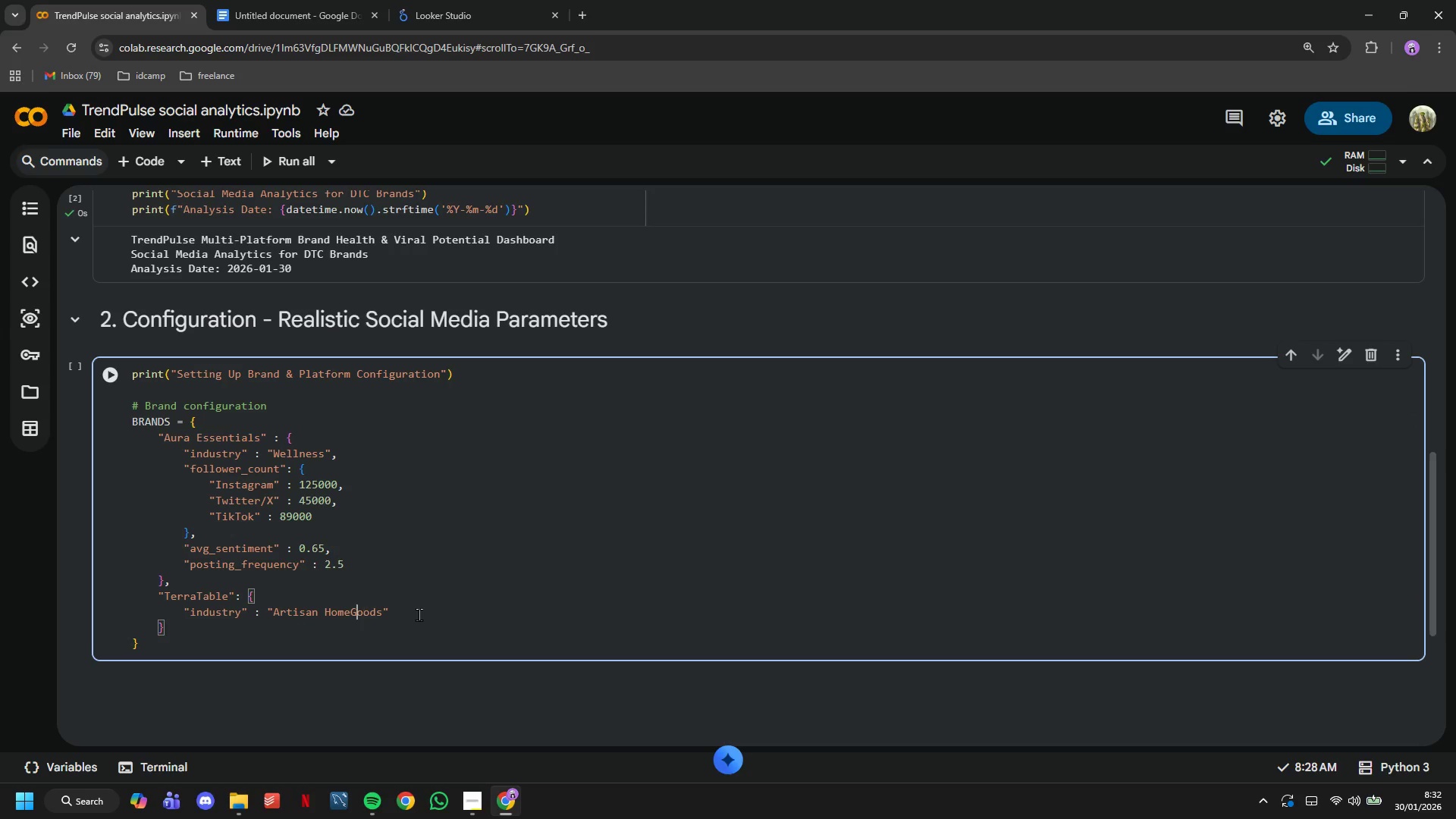 
key(ArrowLeft)
 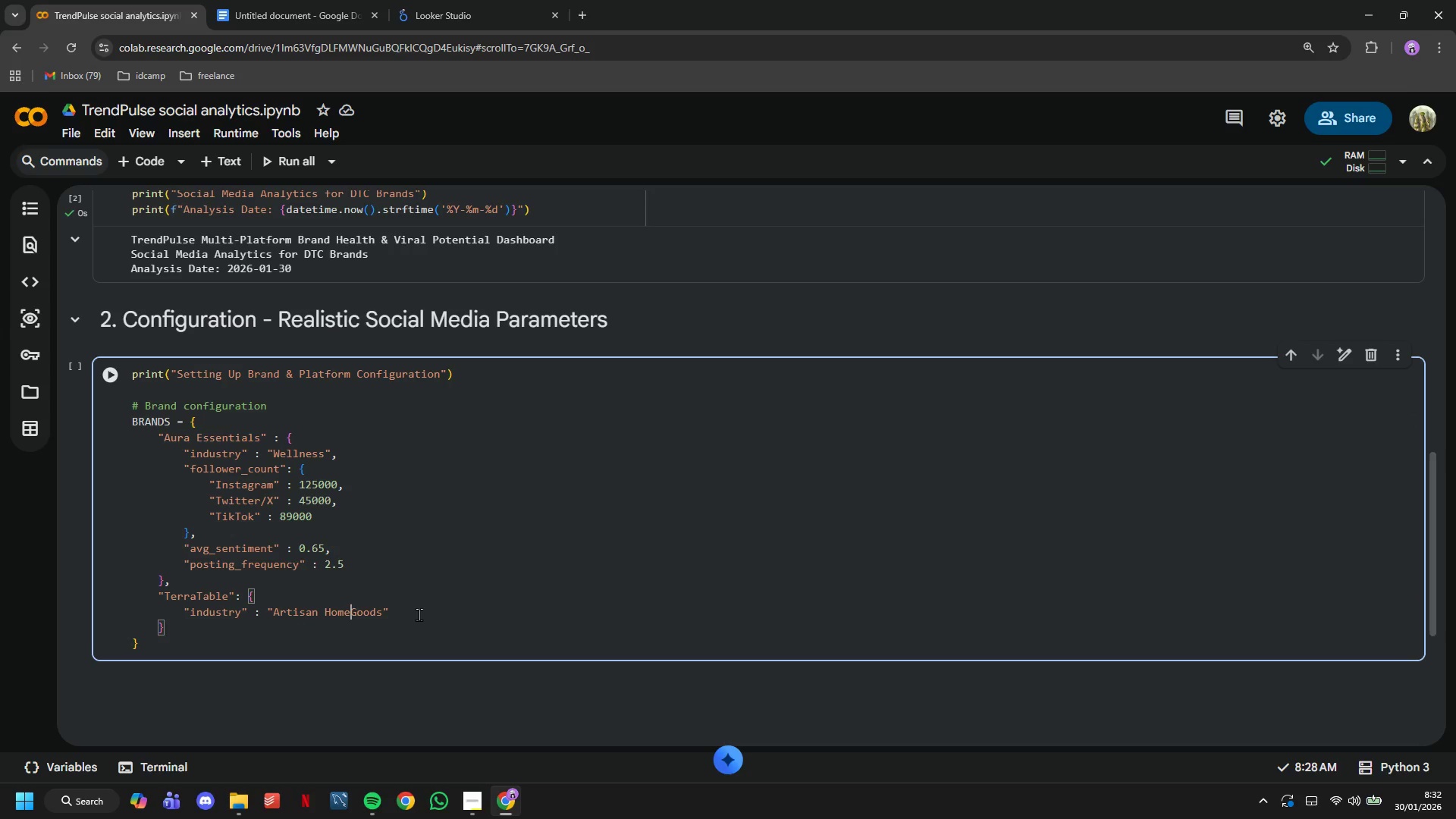 
key(ArrowLeft)
 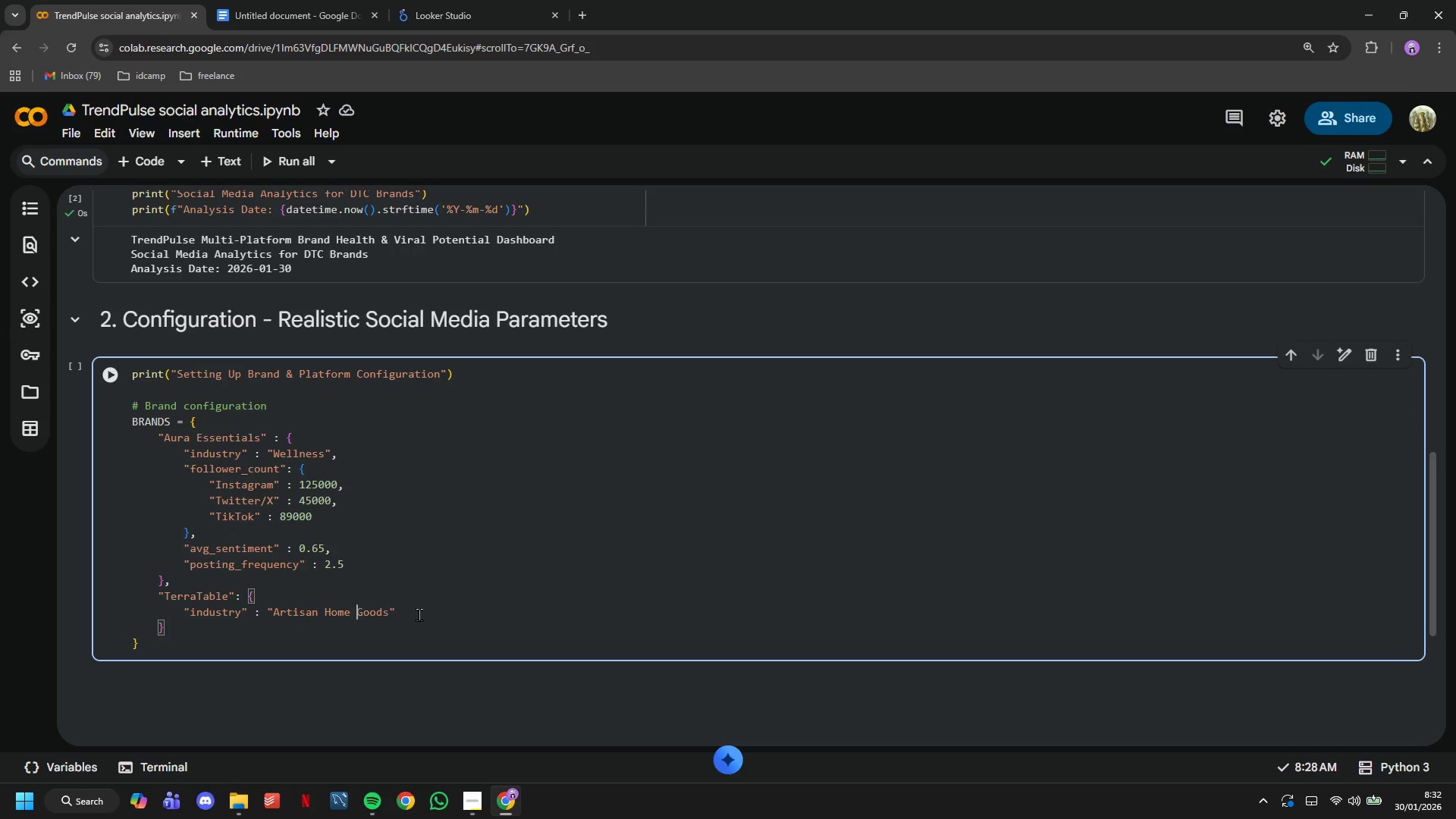 
key(Space)
 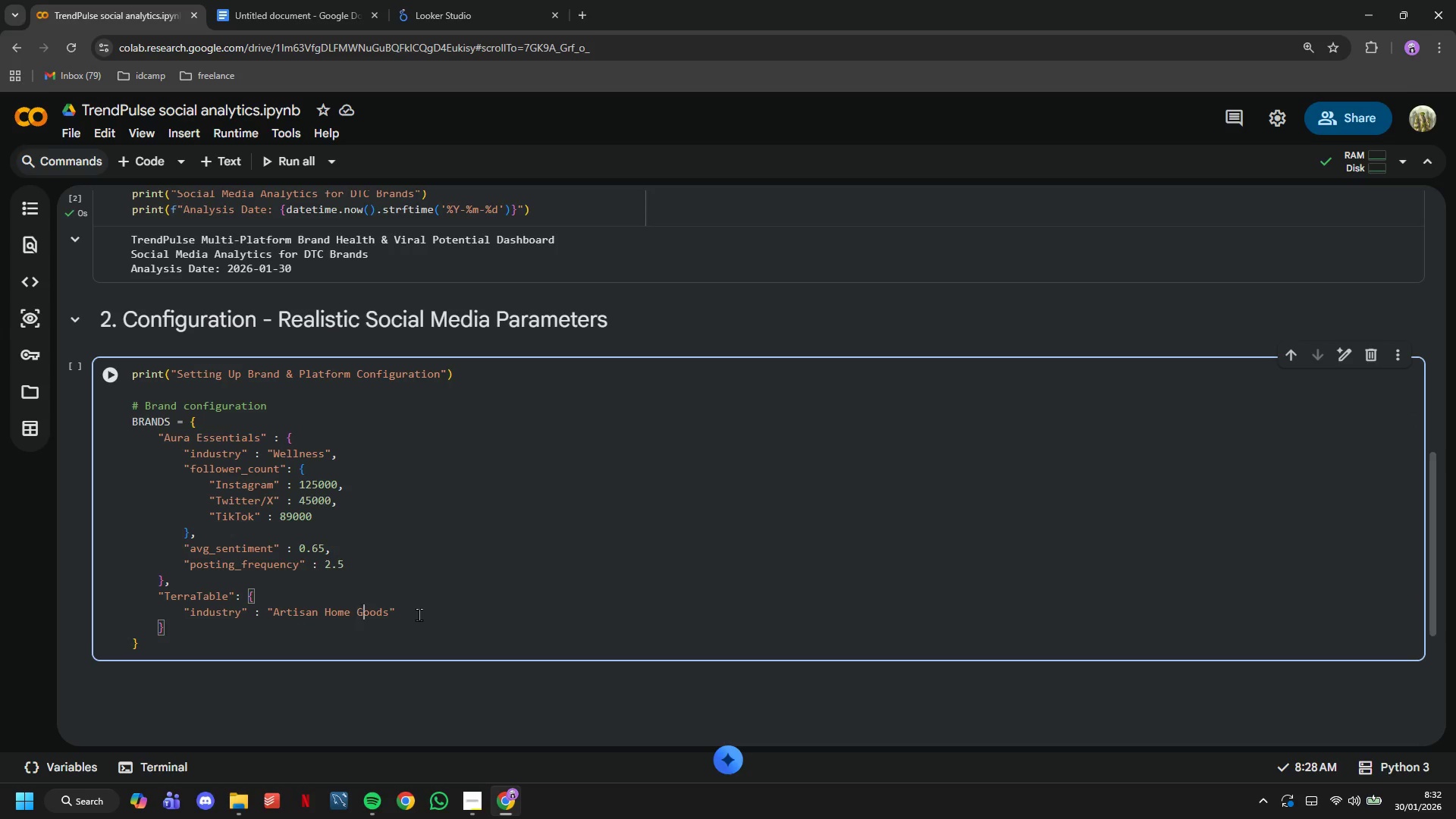 
key(ArrowRight)
 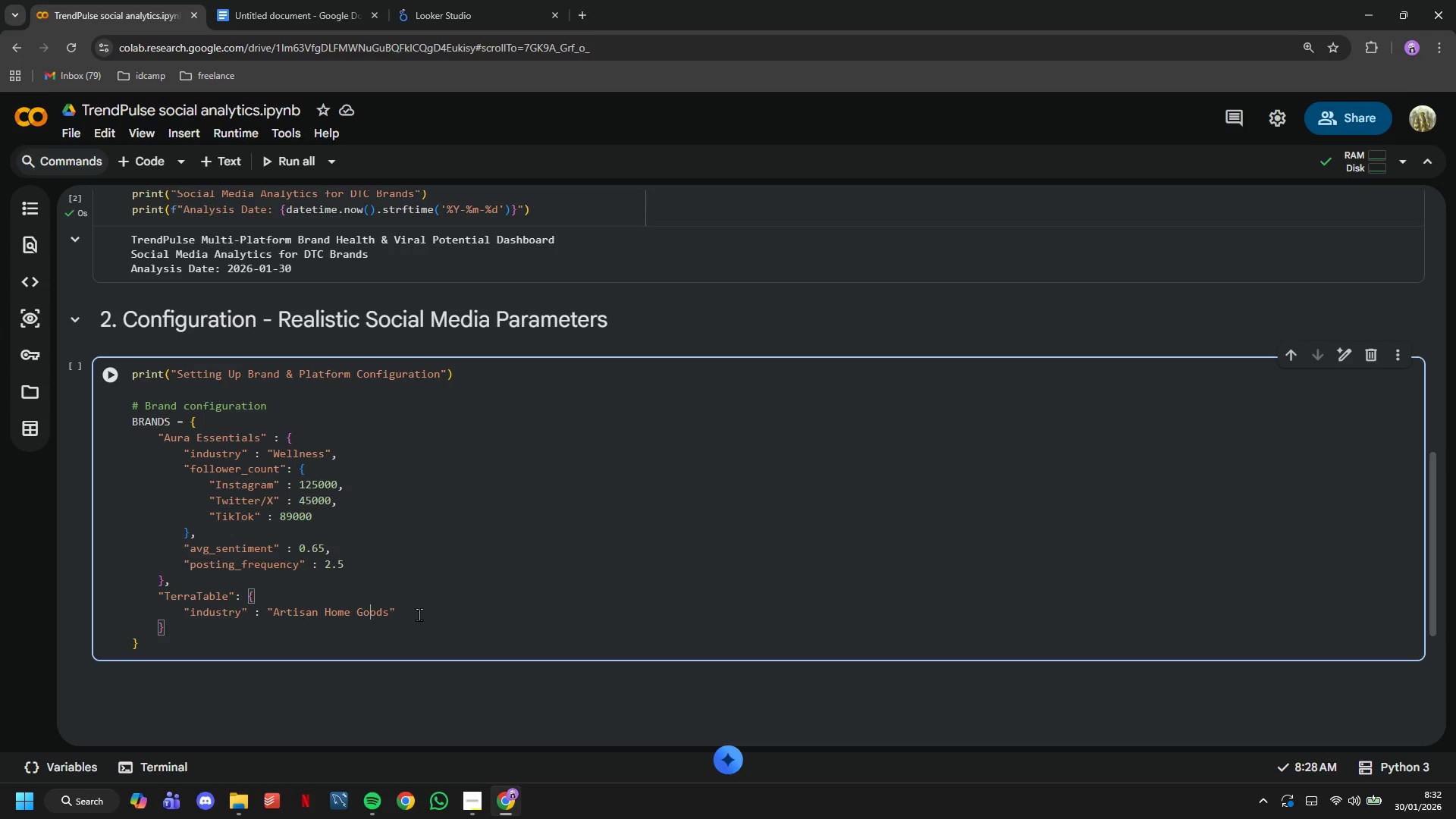 
key(ArrowRight)
 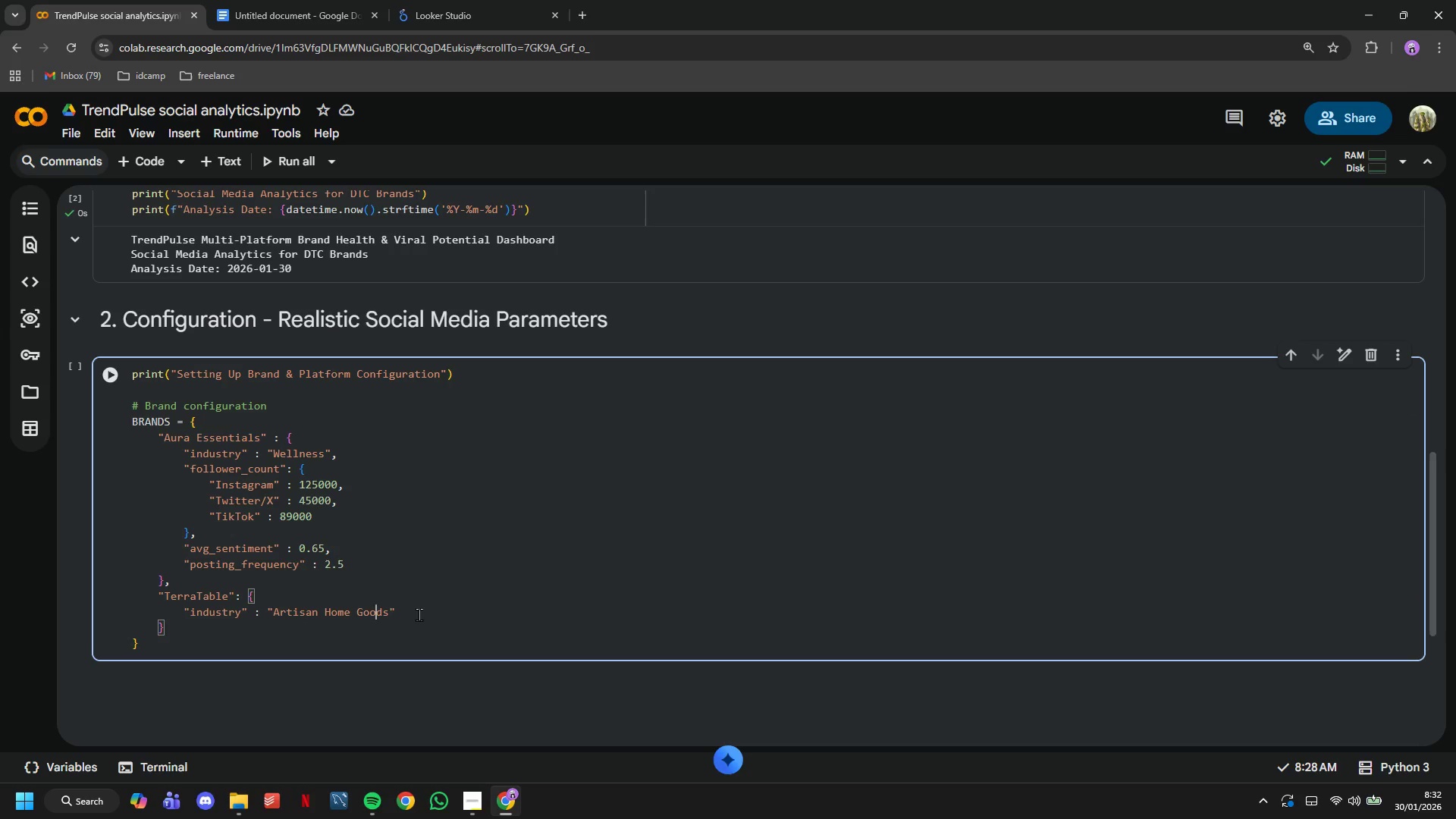 
key(ArrowRight)
 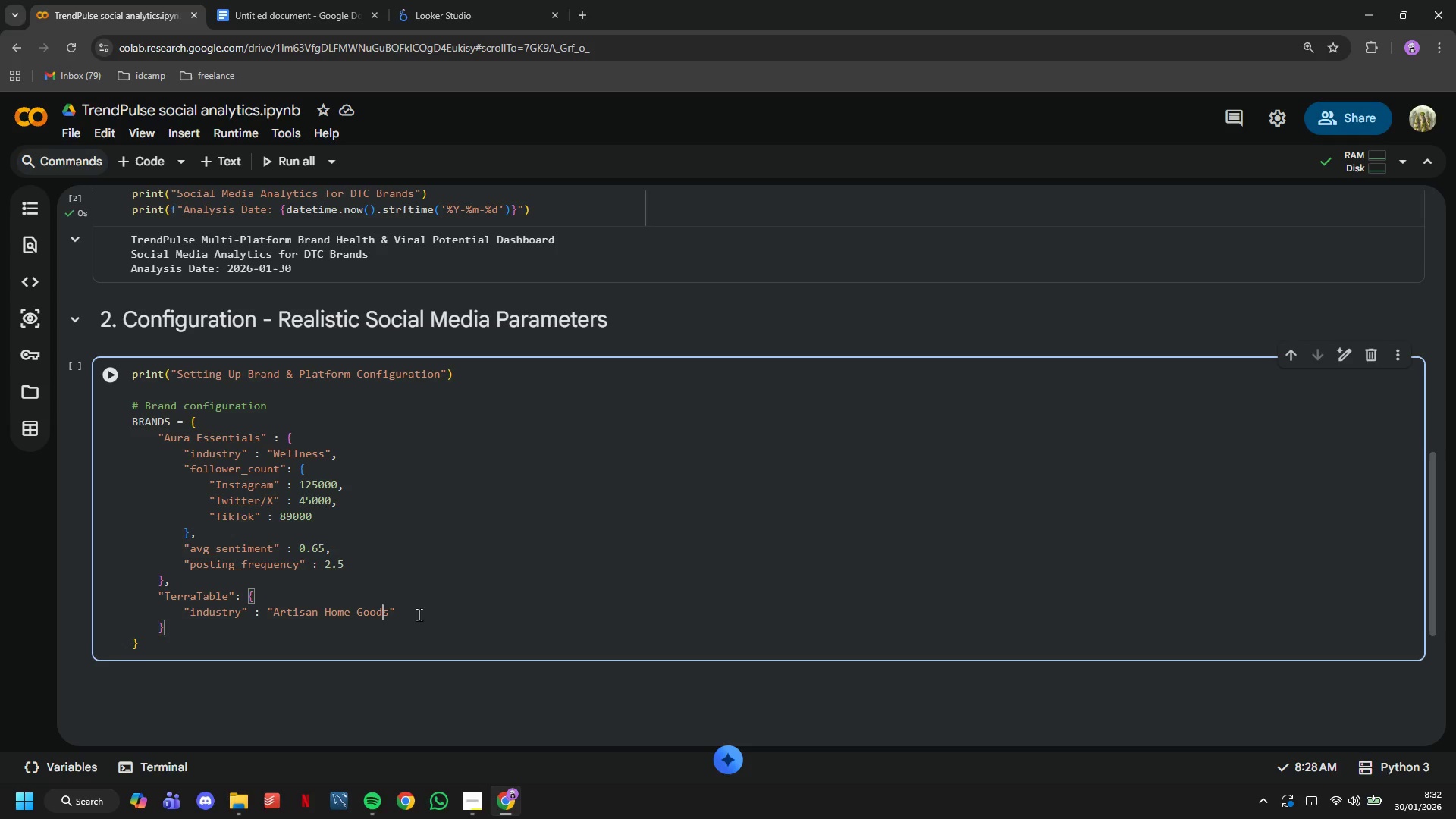 
key(ArrowRight)
 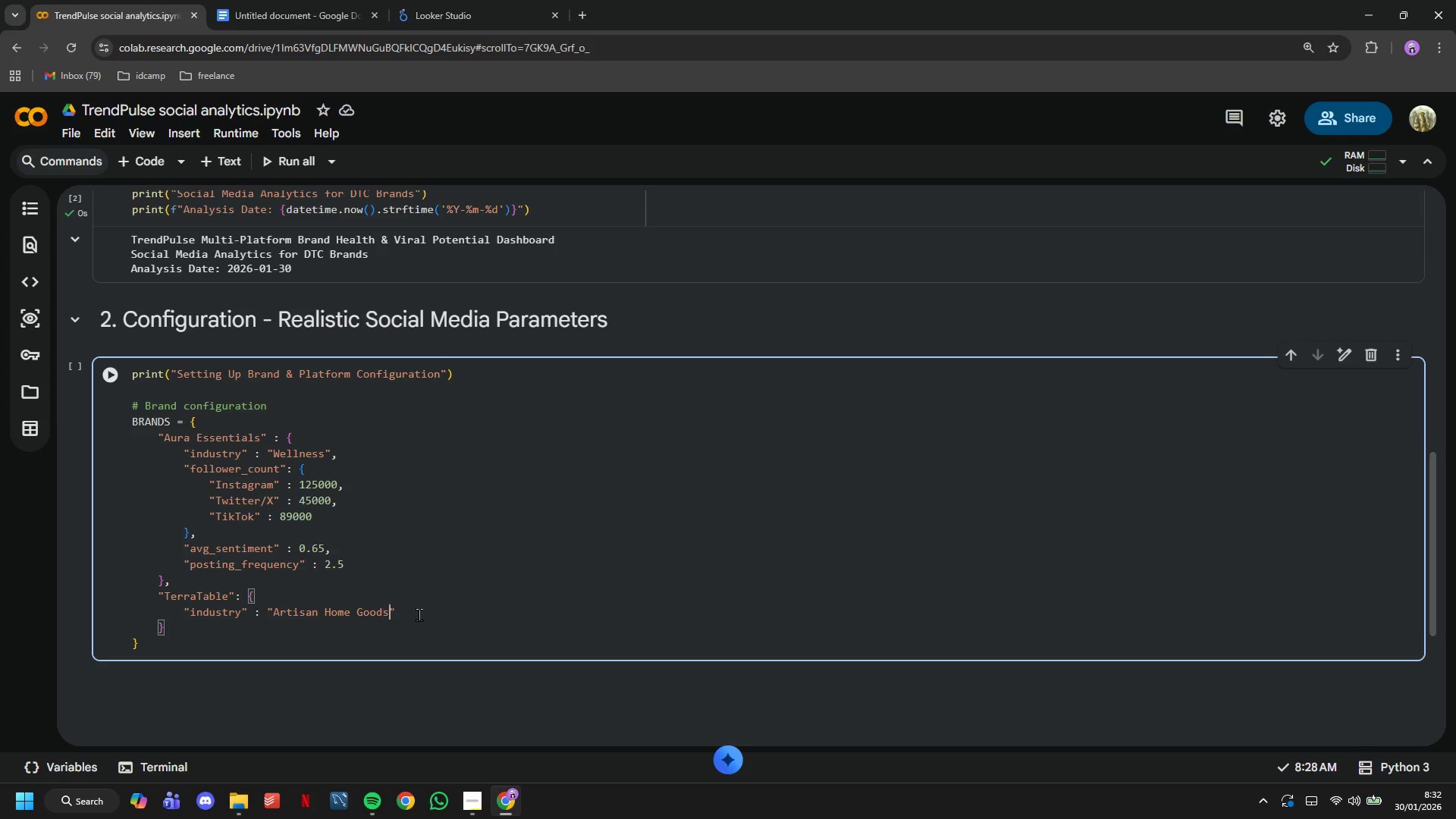 
key(ArrowRight)
 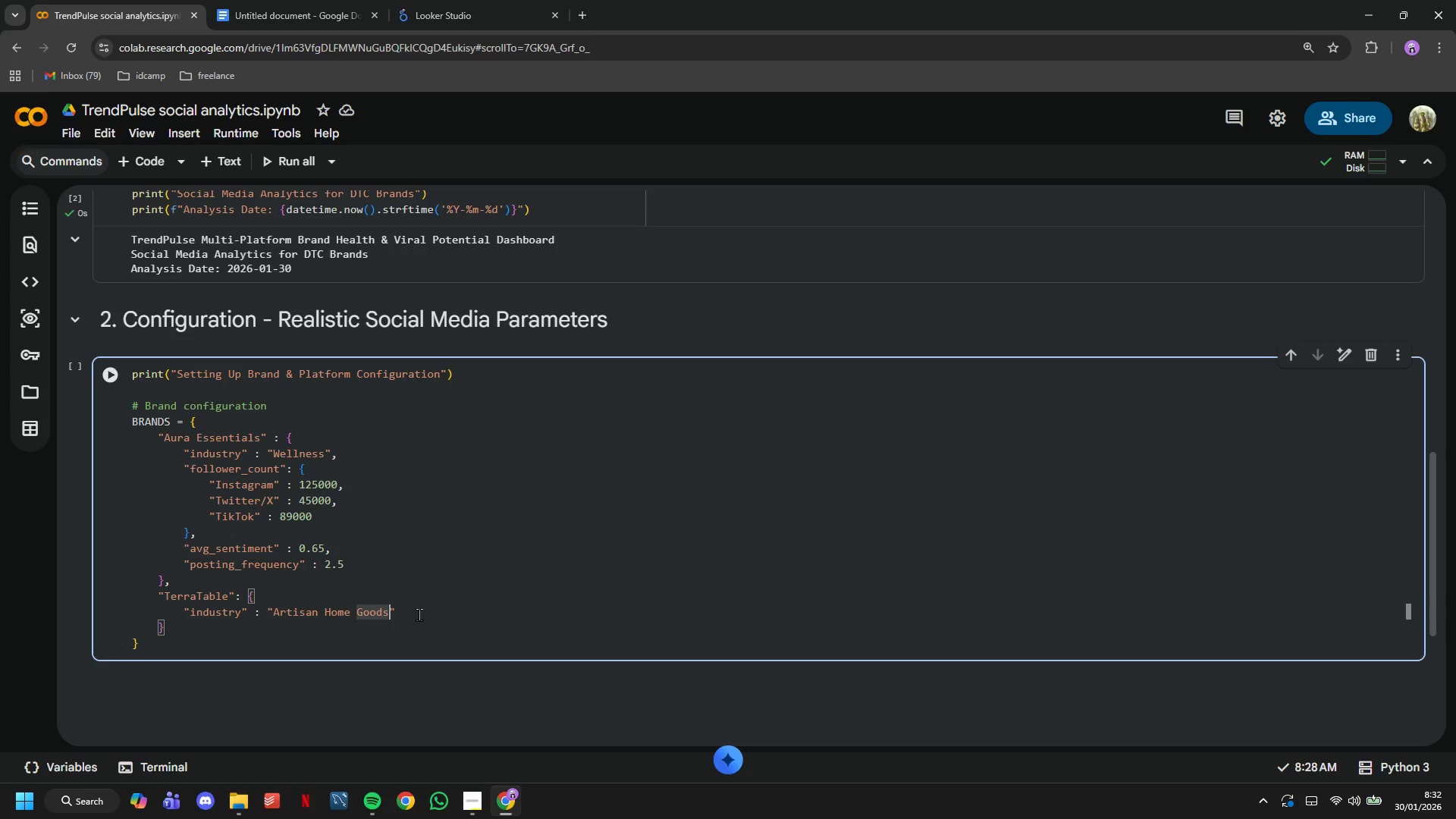 
key(ArrowRight)
 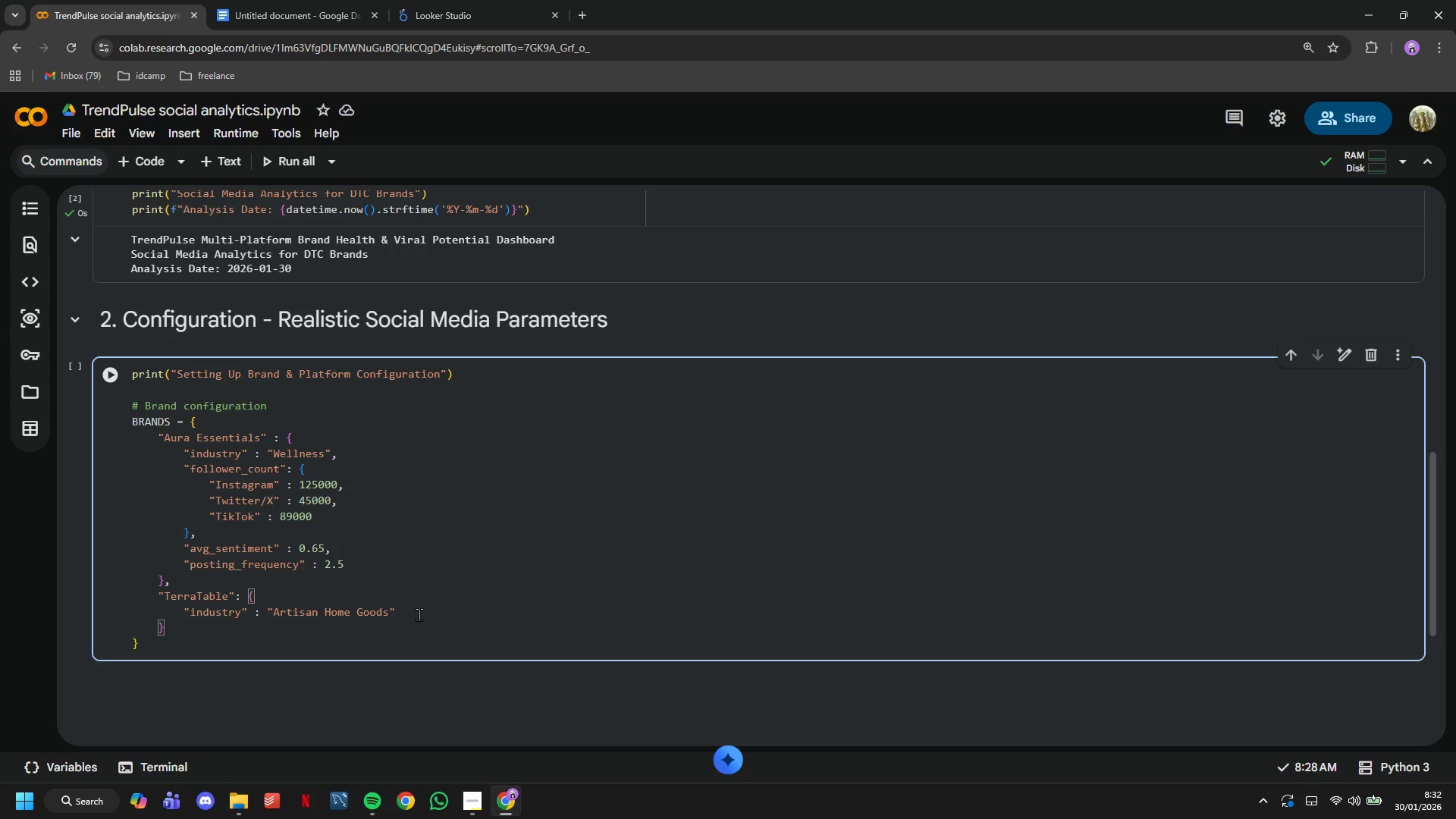 
key(Comma)
 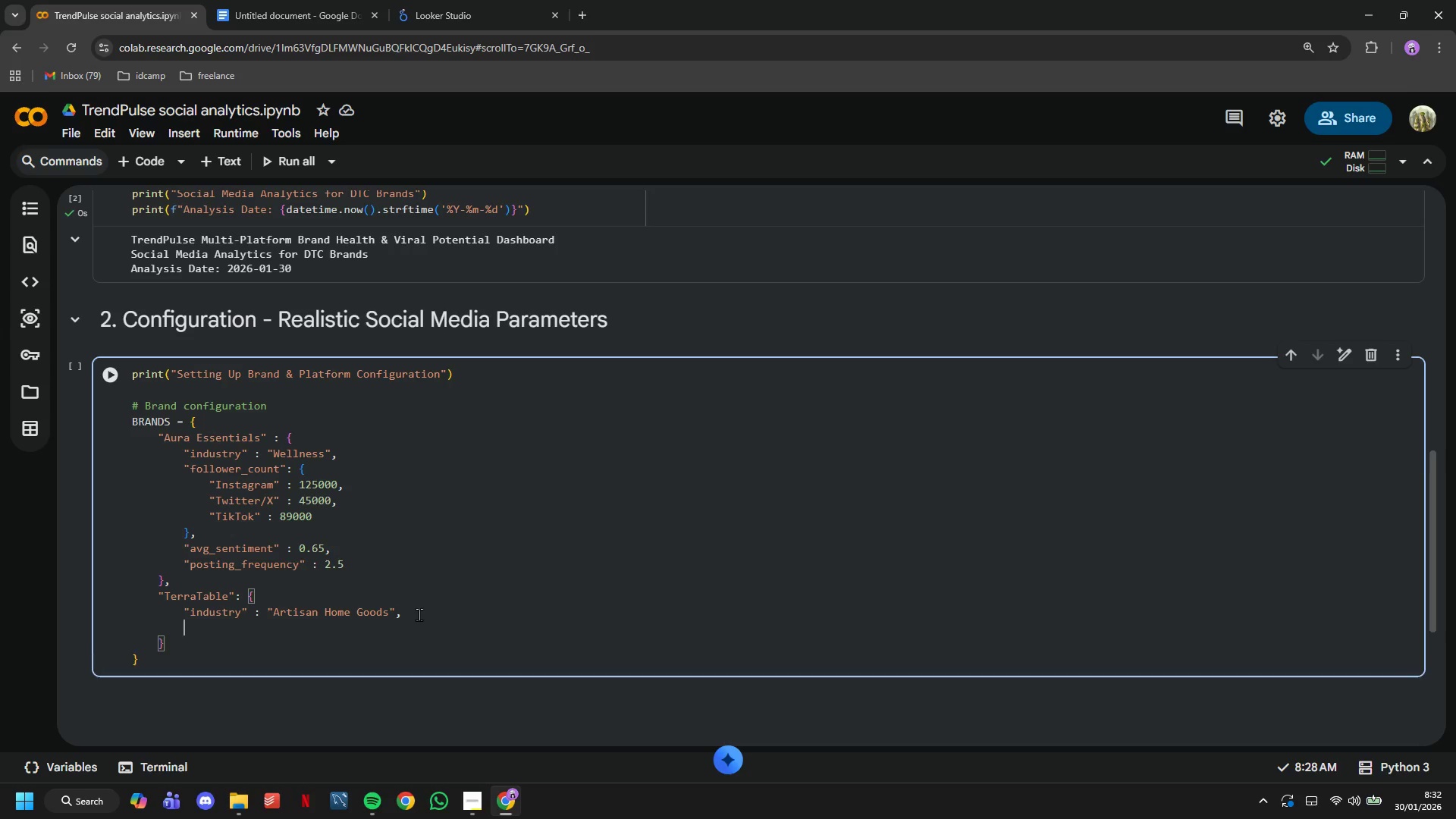 
key(Enter)
 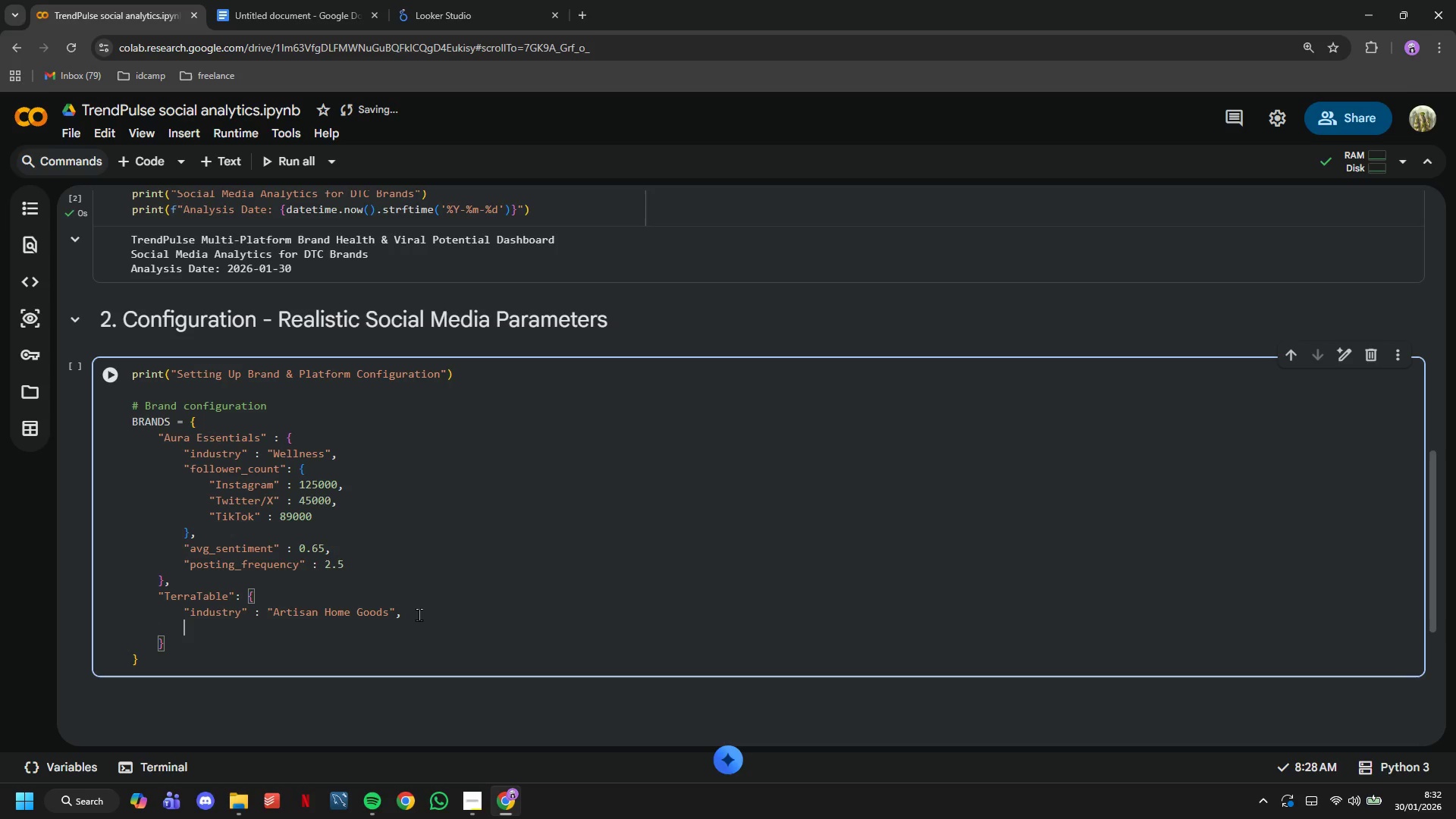 
key(Shift+ShiftLeft)
 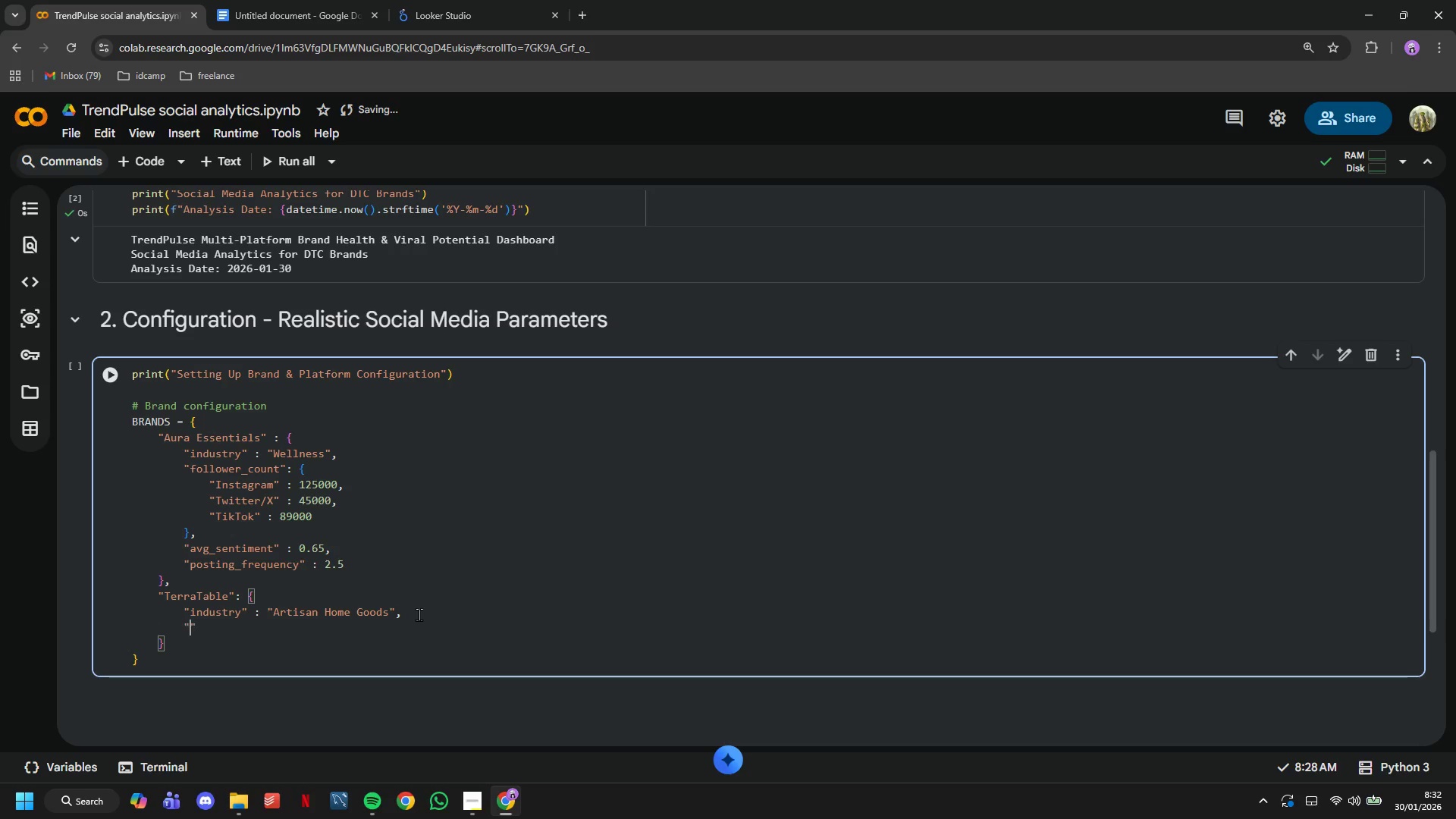 
key(Shift+Quote)
 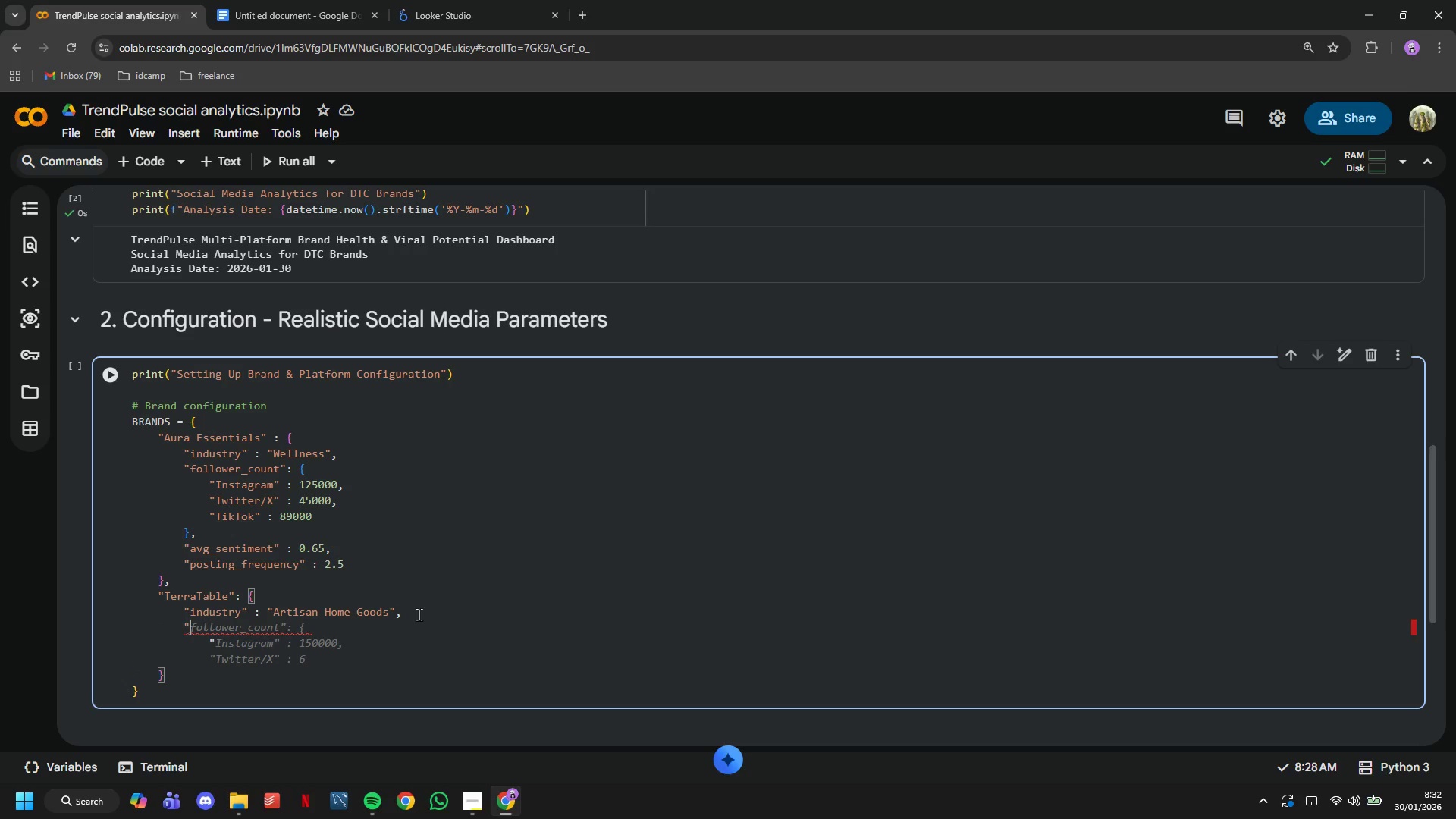 
type(follower_count)
 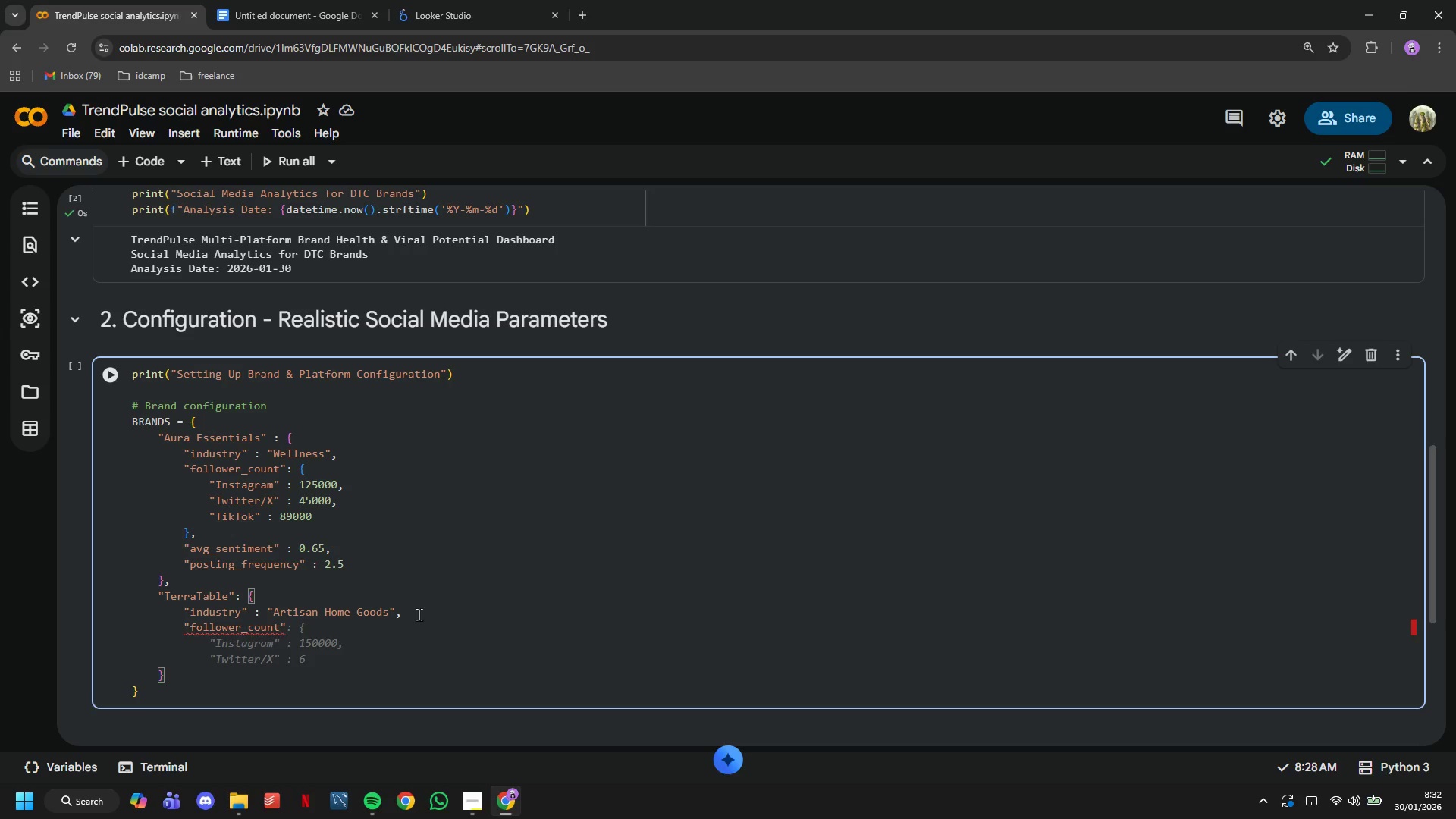 
key(ArrowRight)
 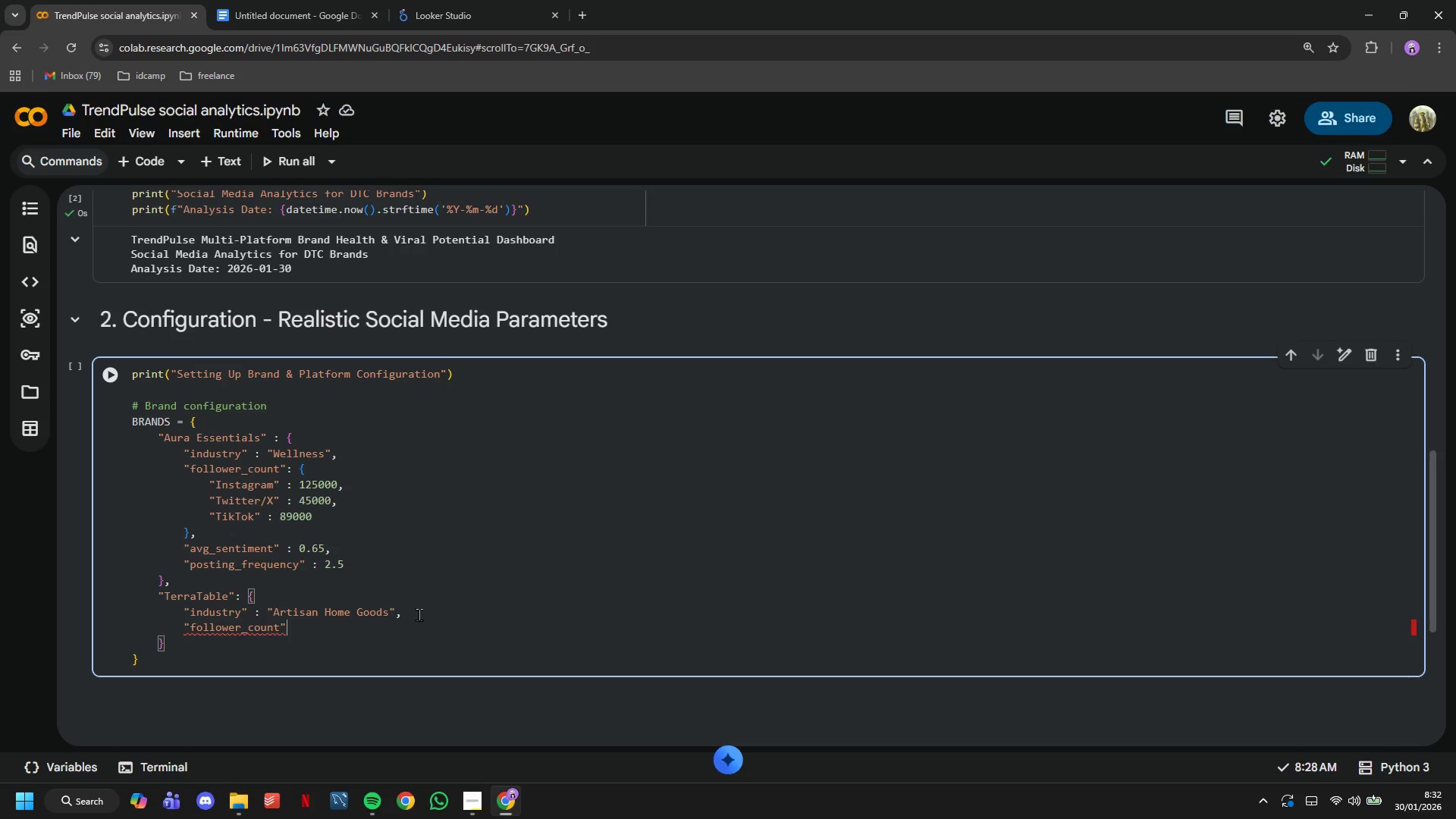 
hold_key(key=ShiftLeft, duration=0.42)
 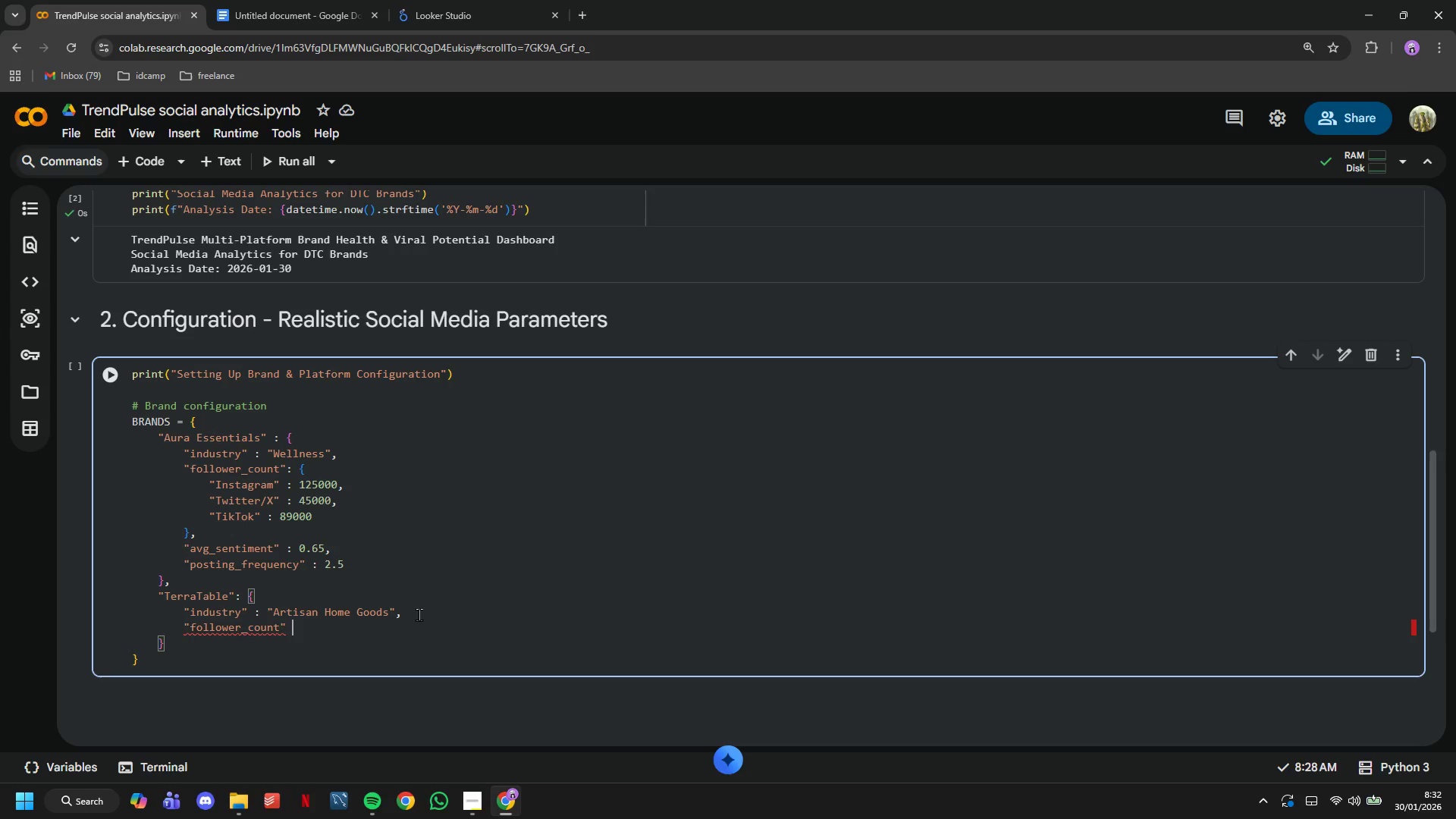 
key(Space)
 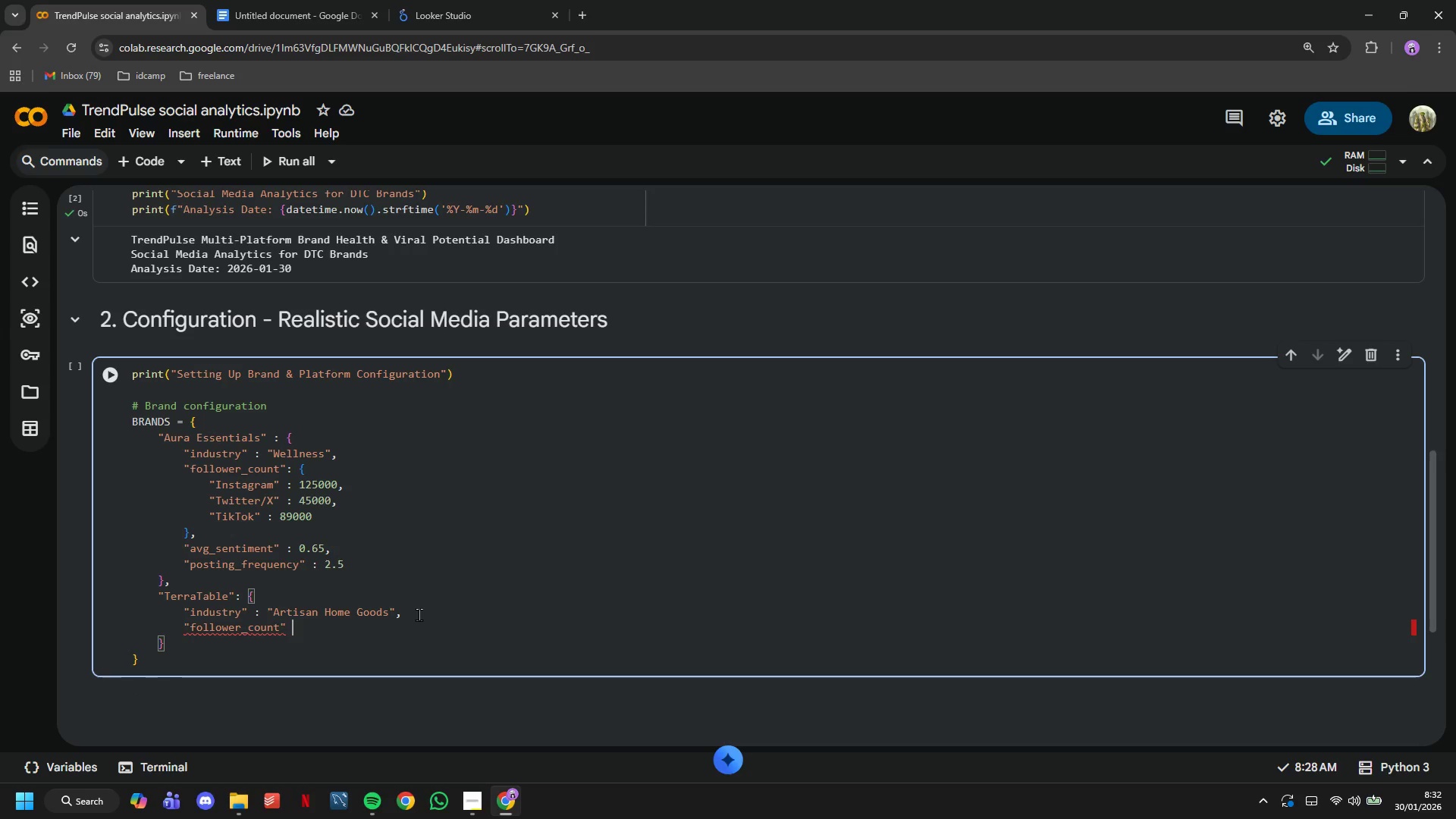 
key(Shift+ShiftLeft)
 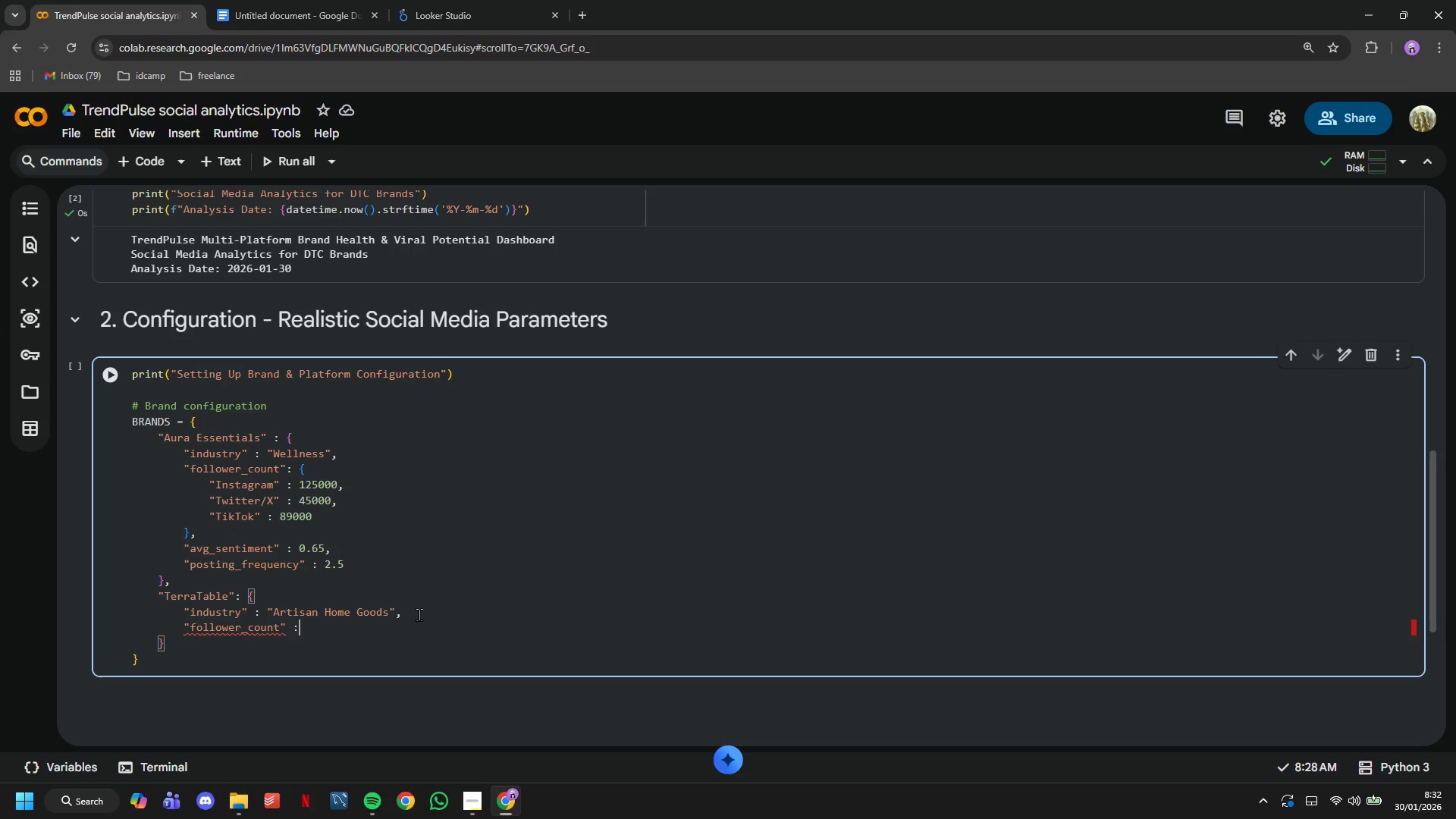 
key(Shift+Semicolon)
 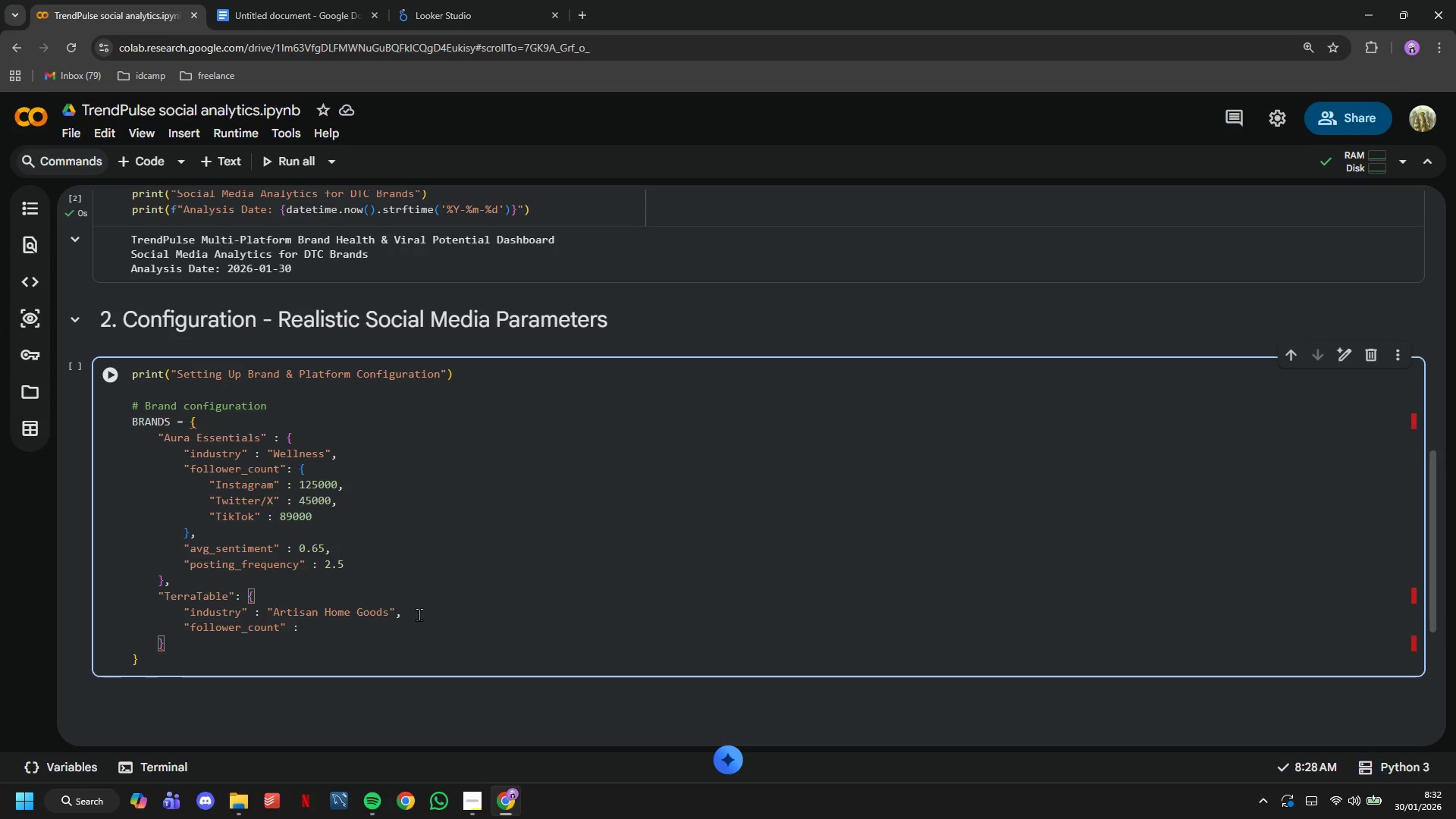 
key(Shift+ShiftLeft)
 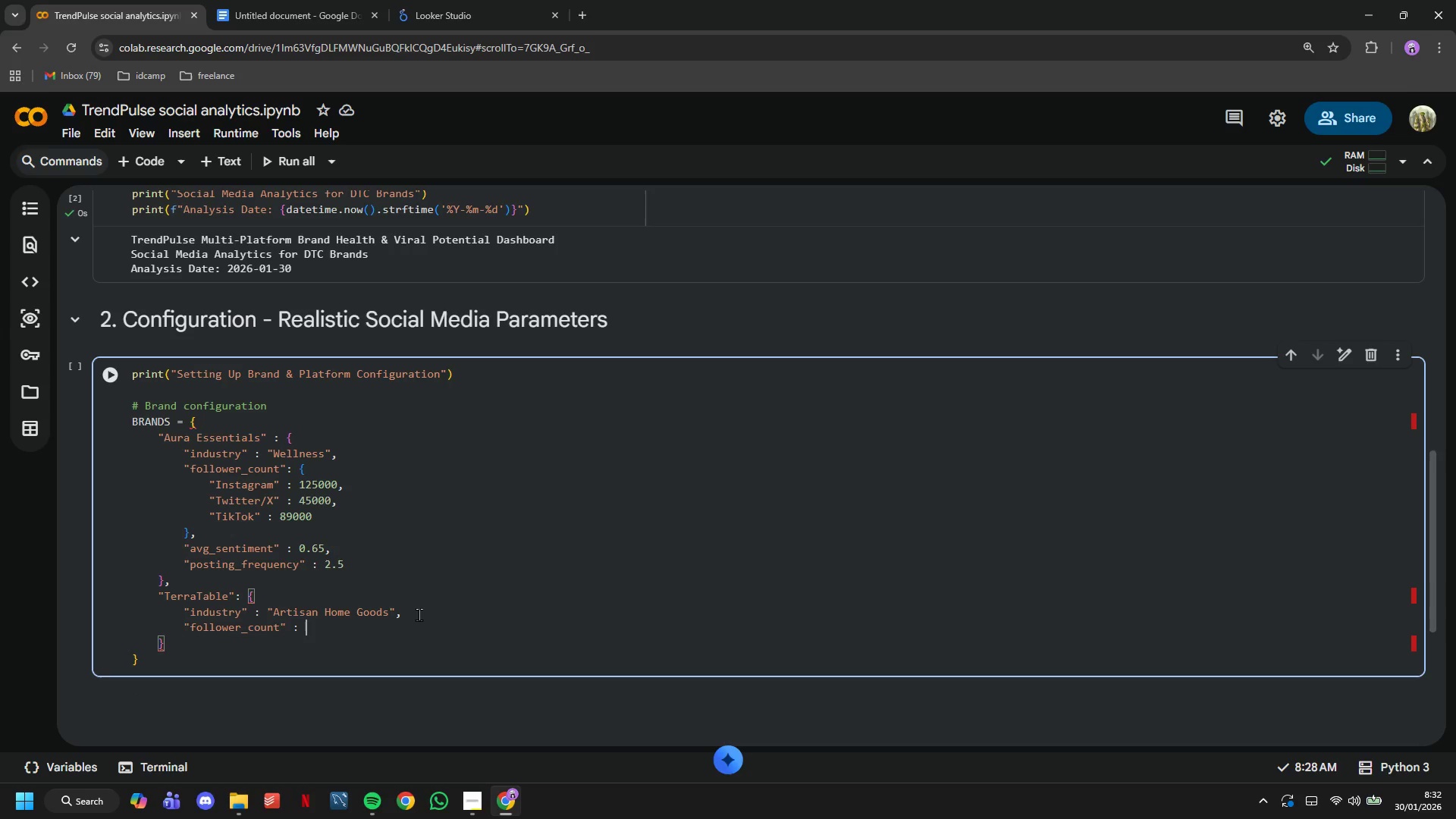 
key(Space)
 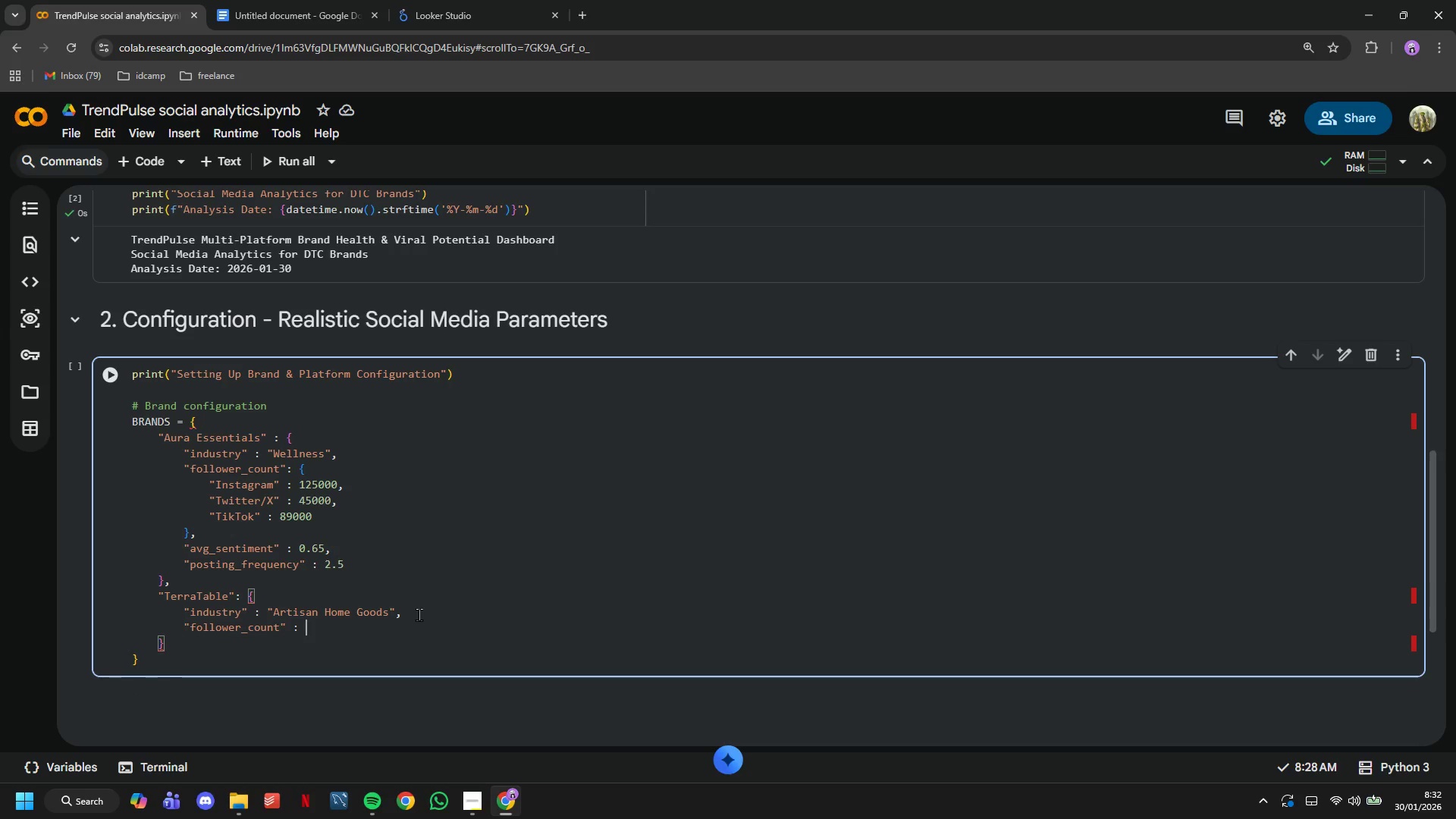 
key(Shift+ShiftLeft)
 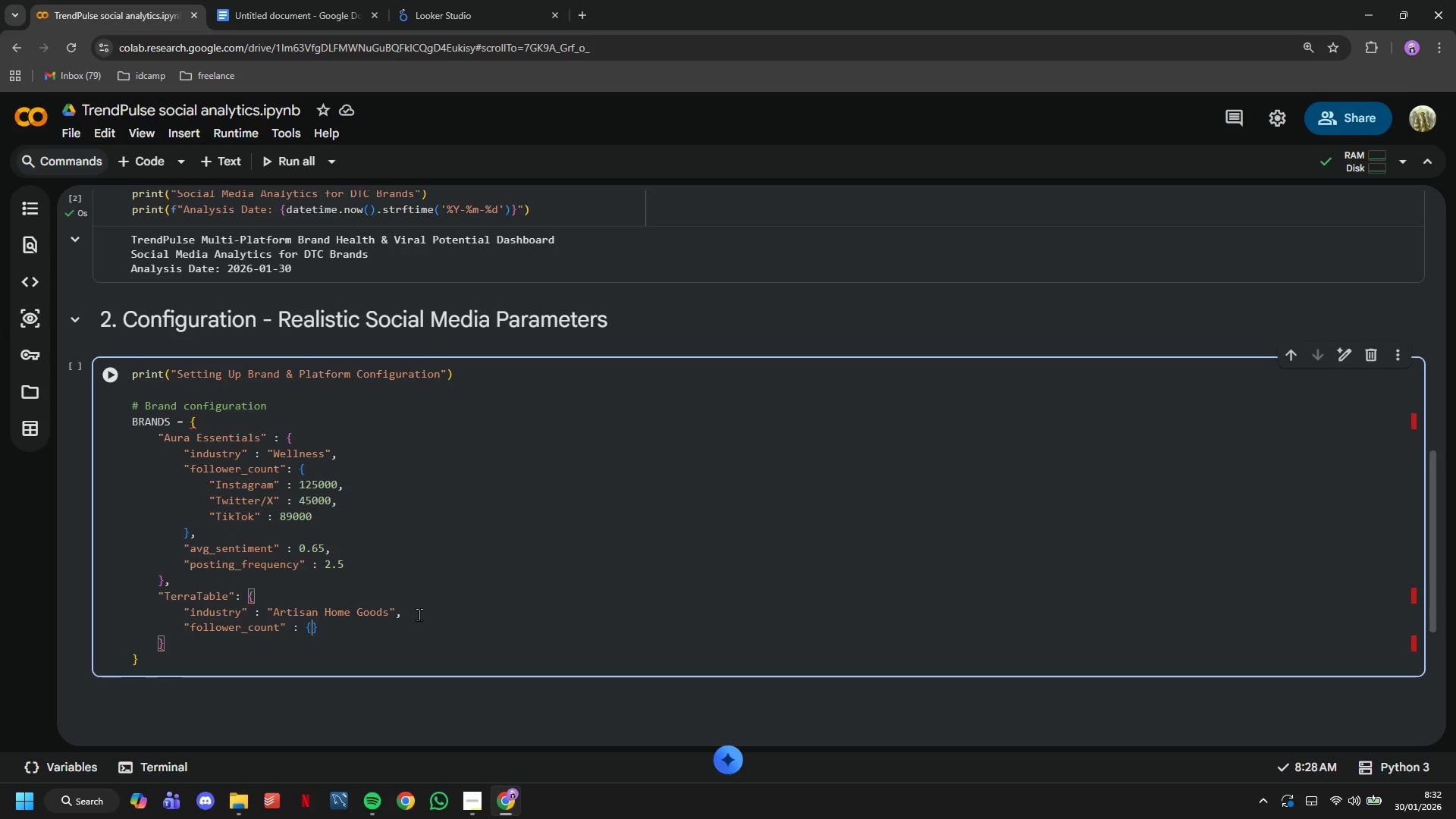 
key(Shift+BracketLeft)
 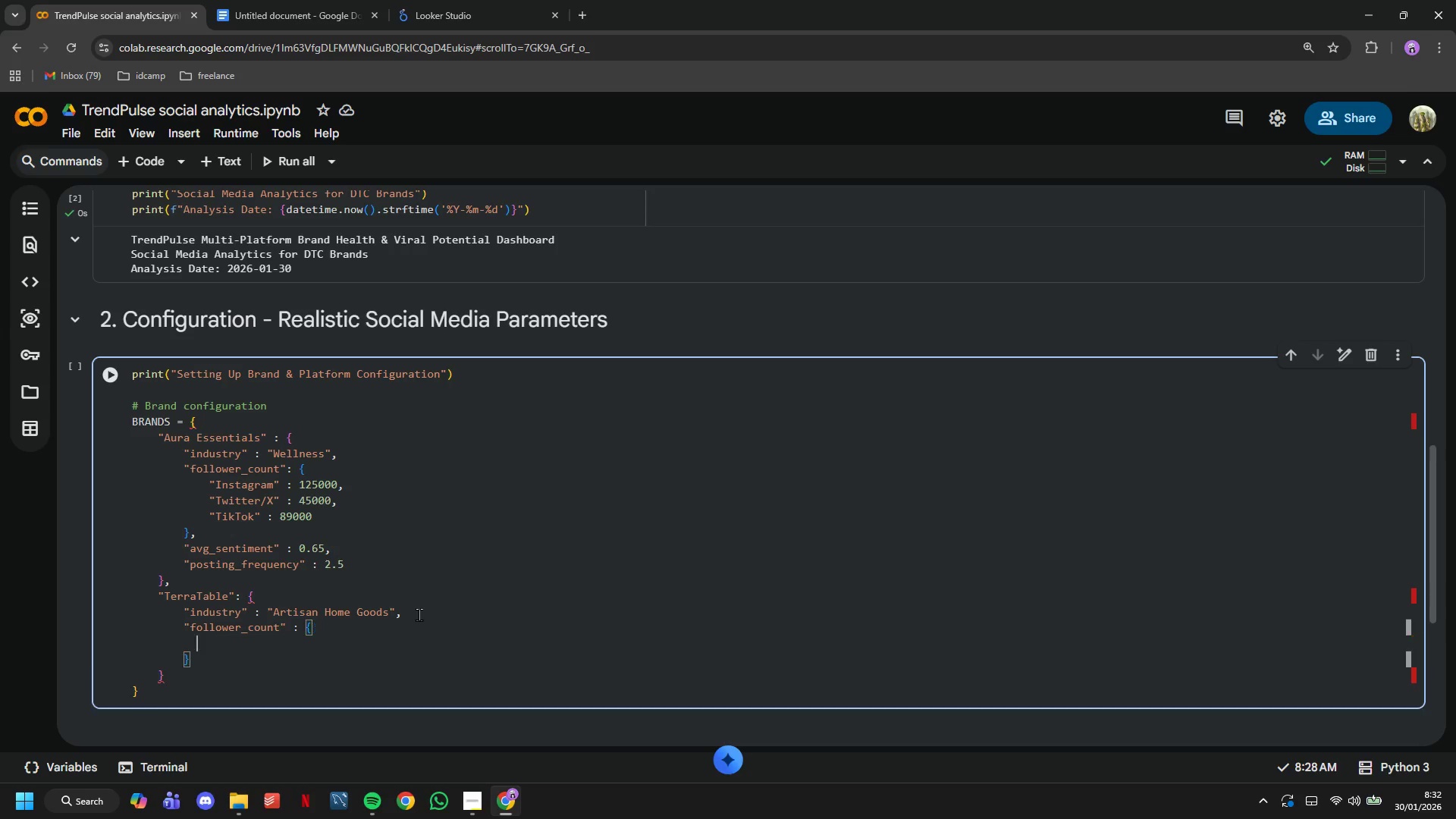 
key(Enter)
 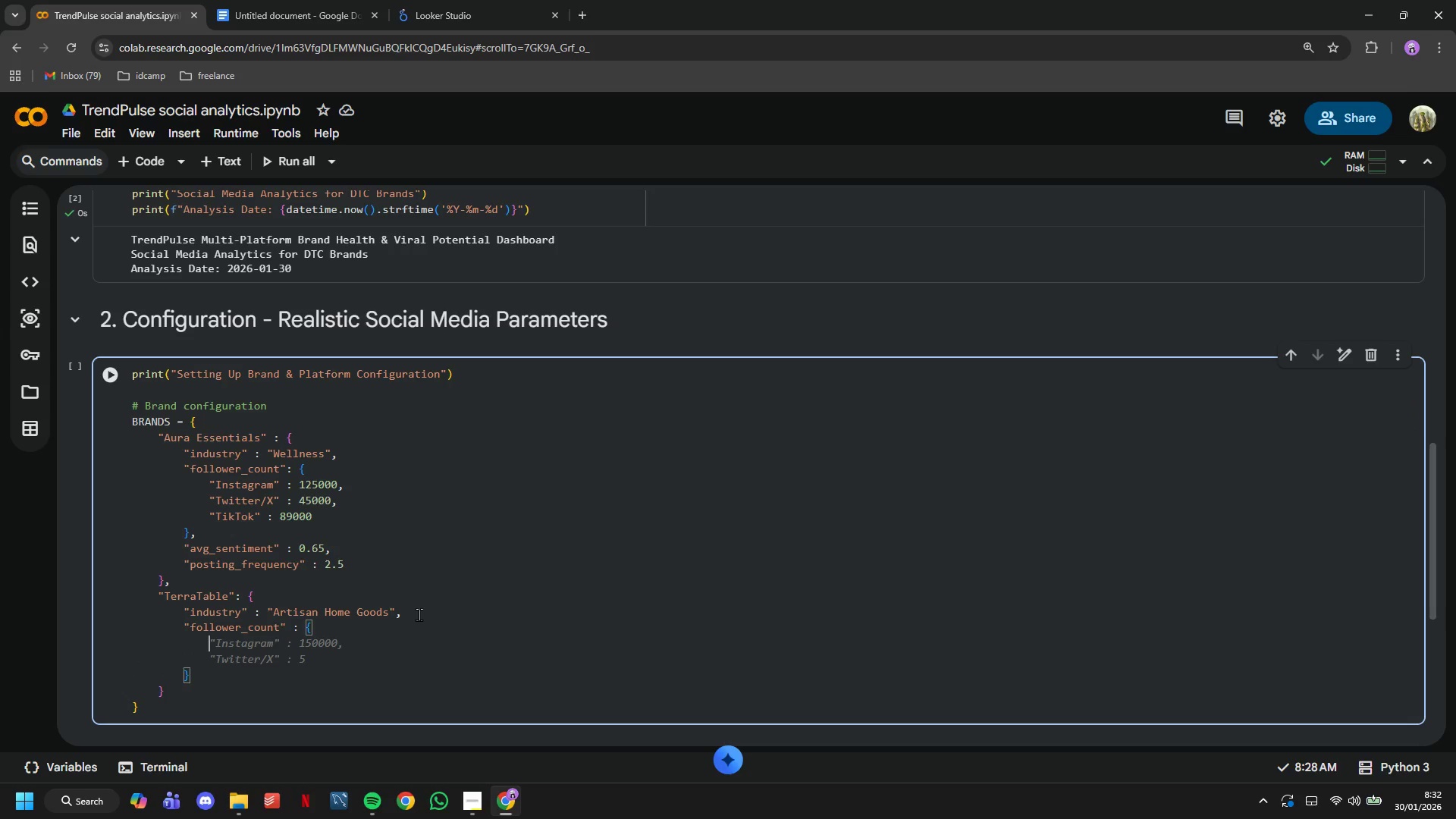 
type("Instagram)
 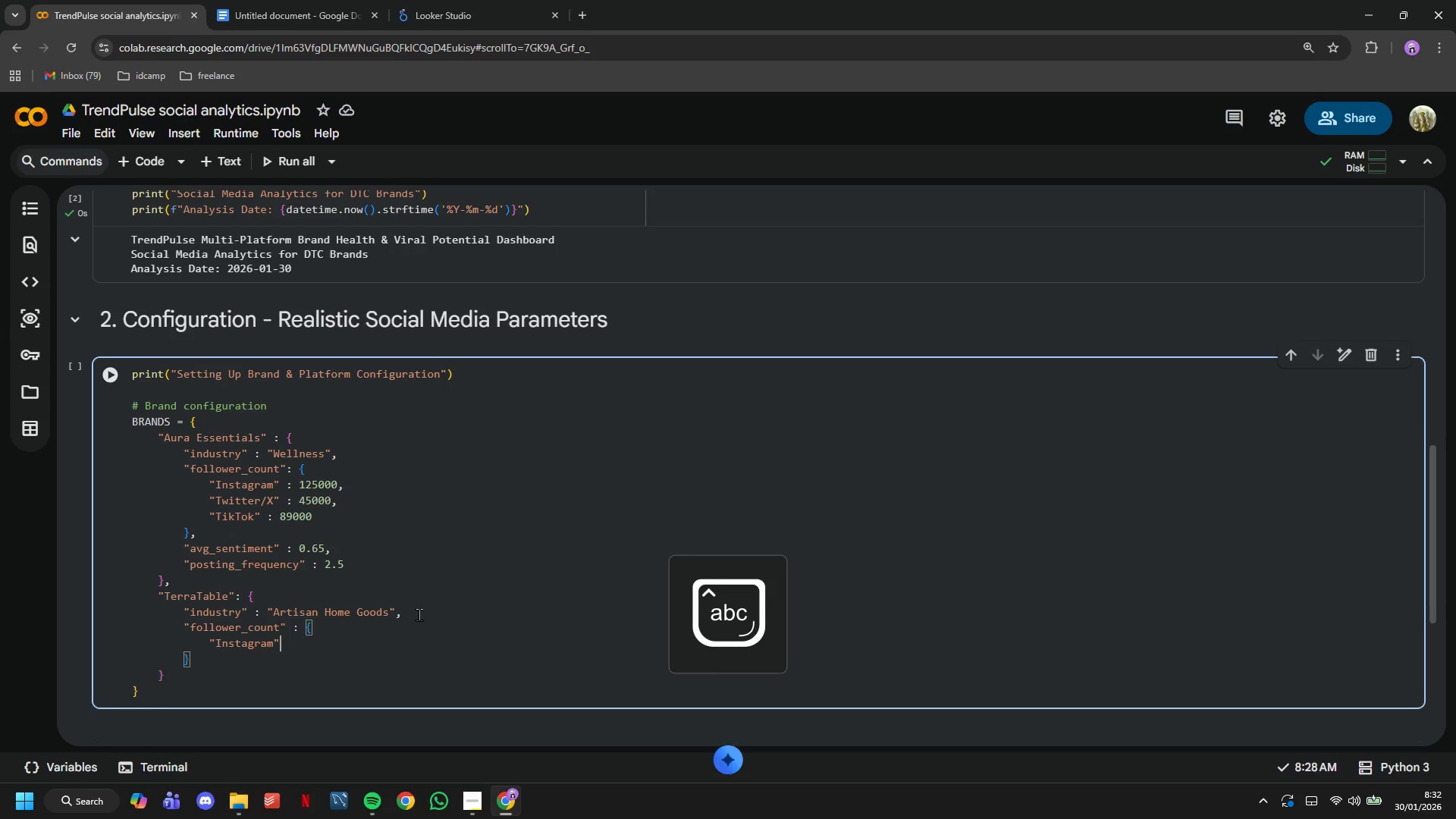 
key(ArrowRight)
 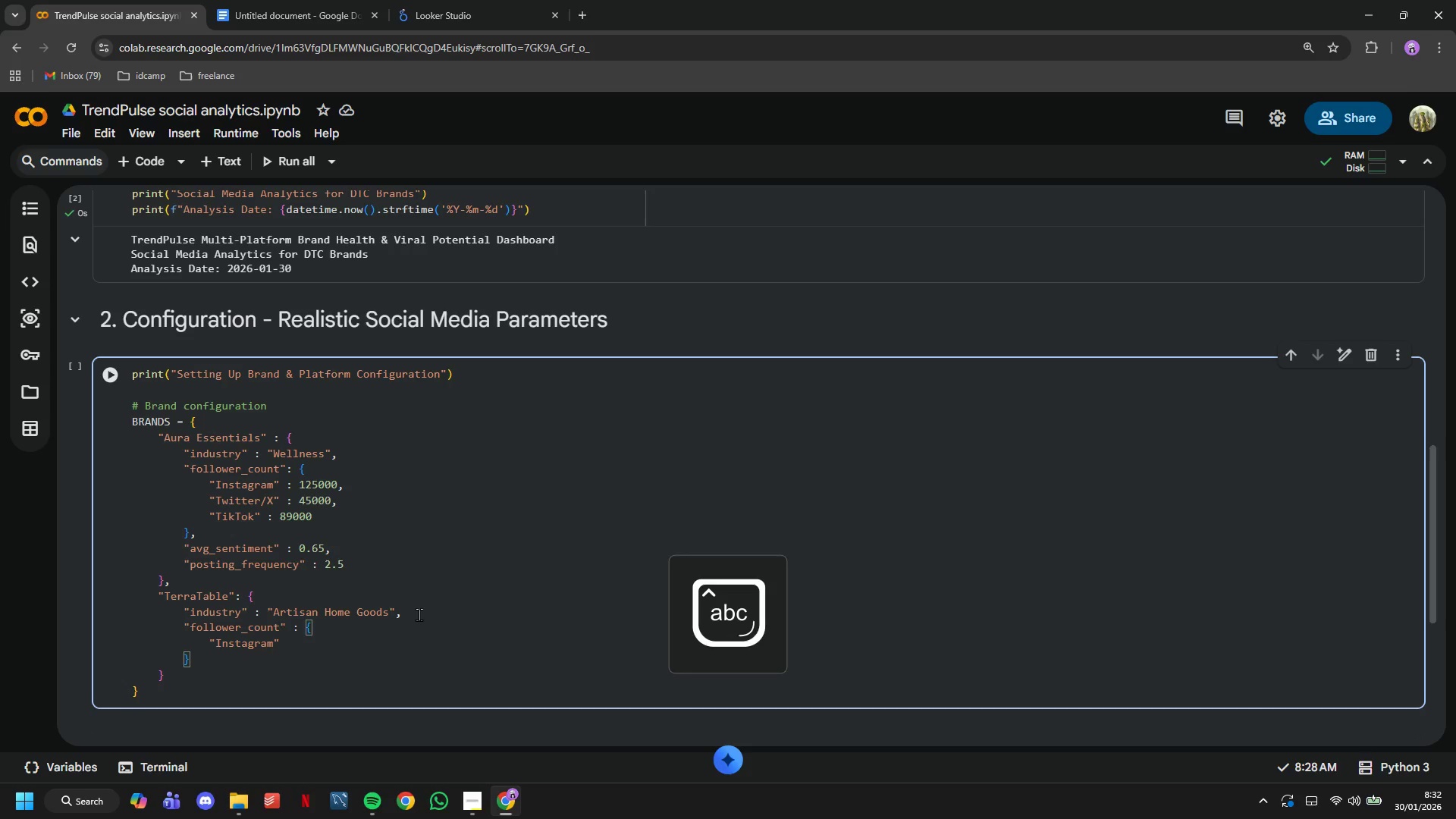 
key(Space)
 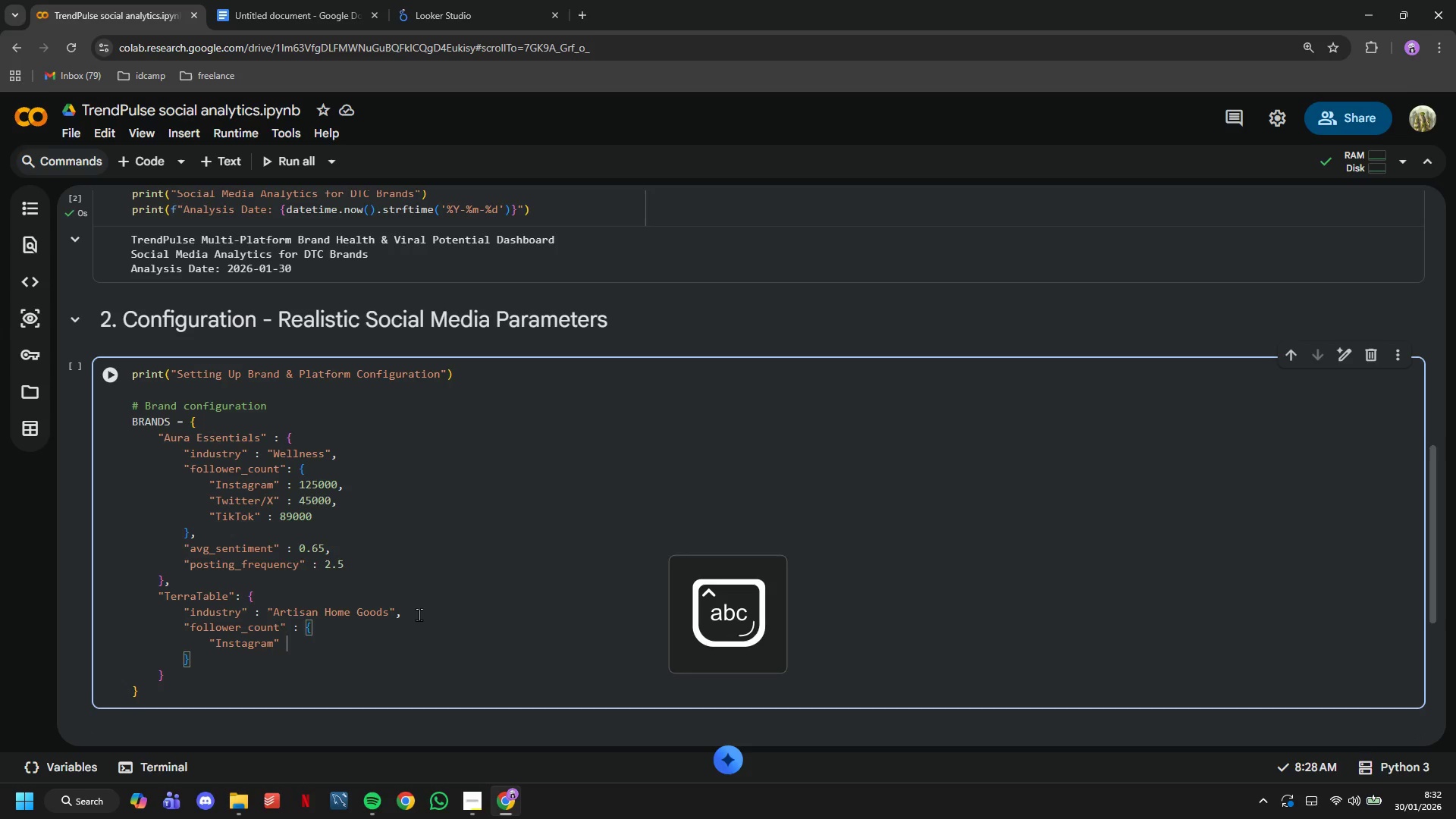 
key(Shift+Semicolon)
 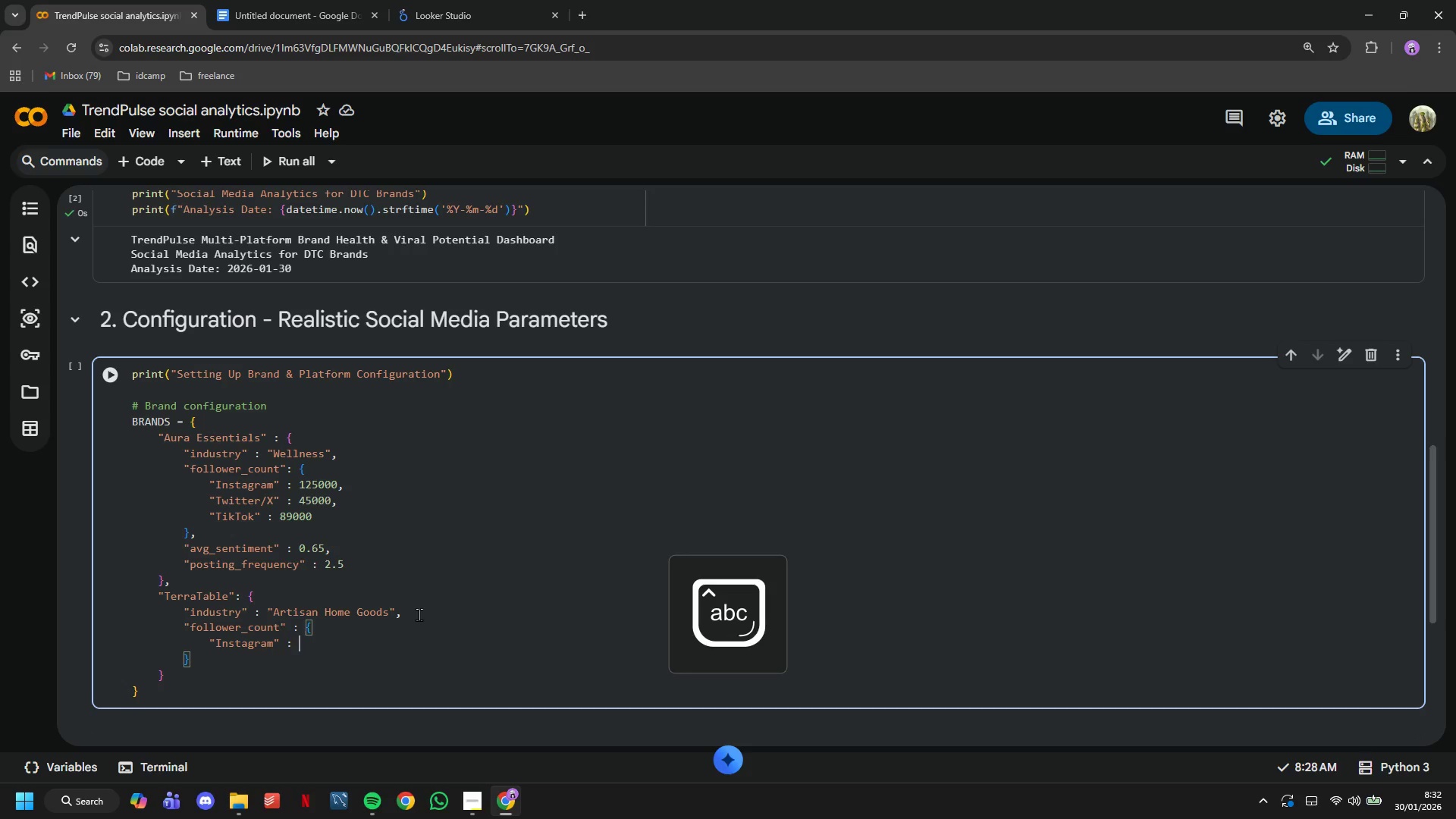 
key(Space)
 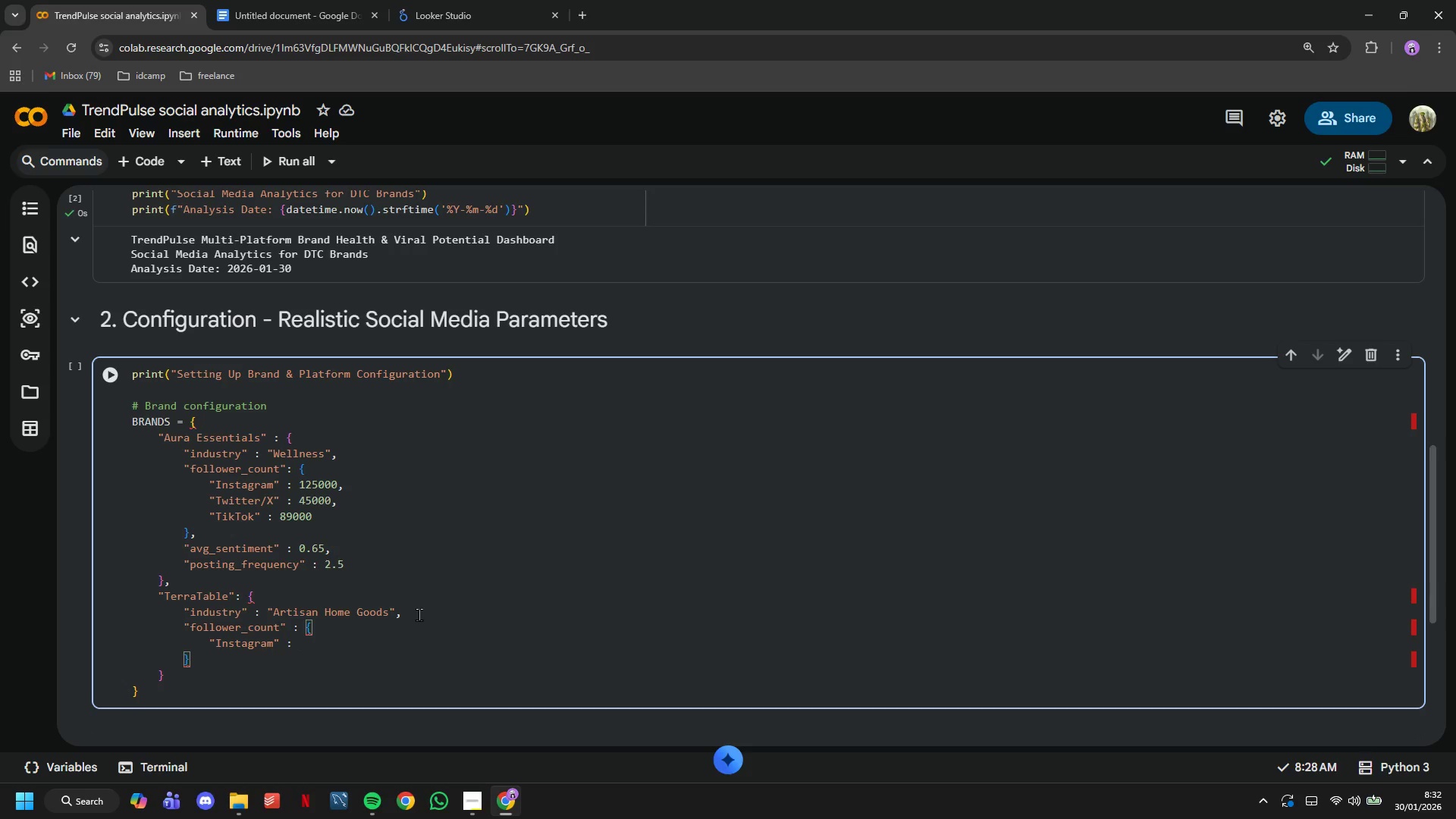 
wait(6.39)
 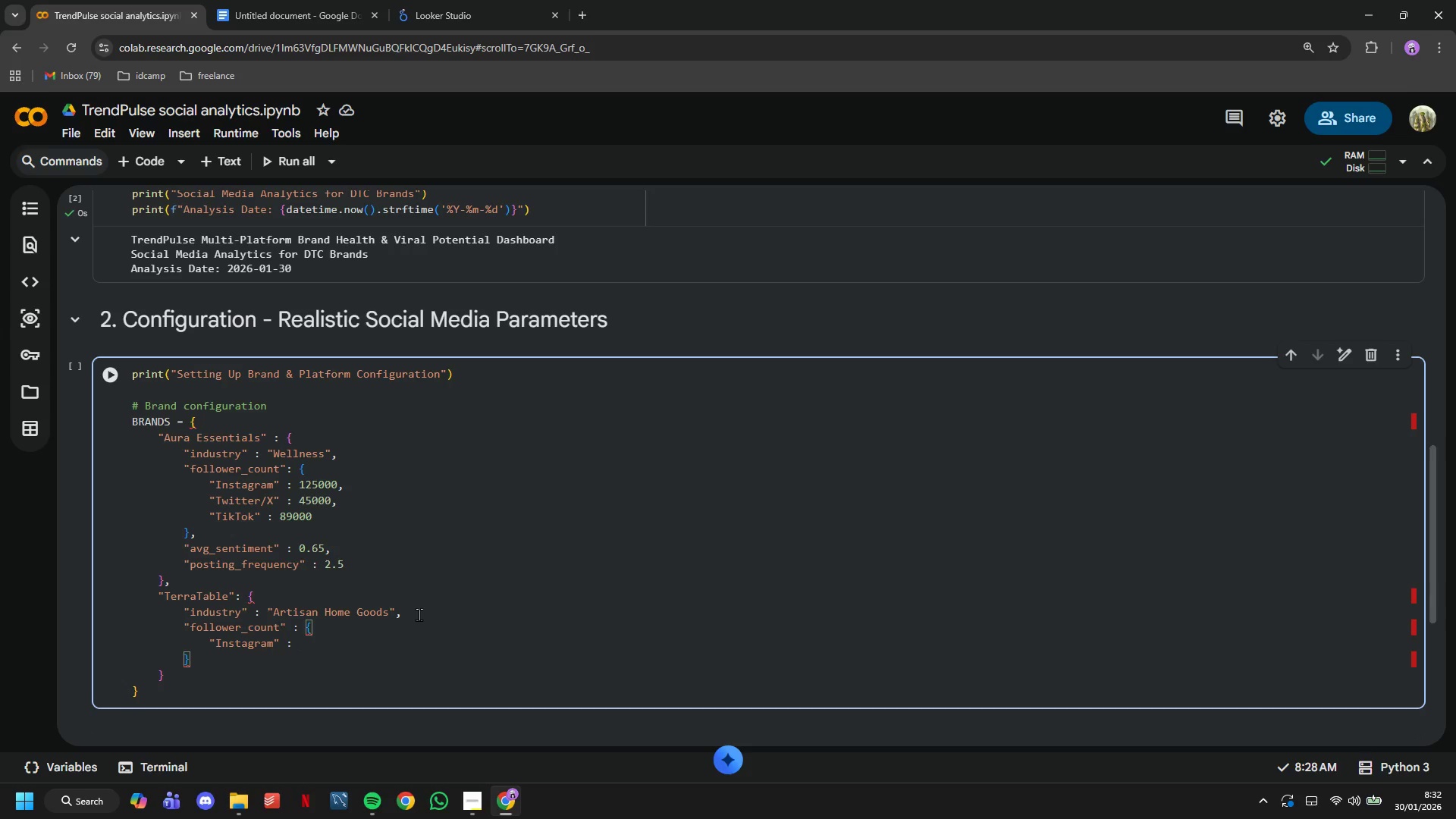 
type(78000,)
 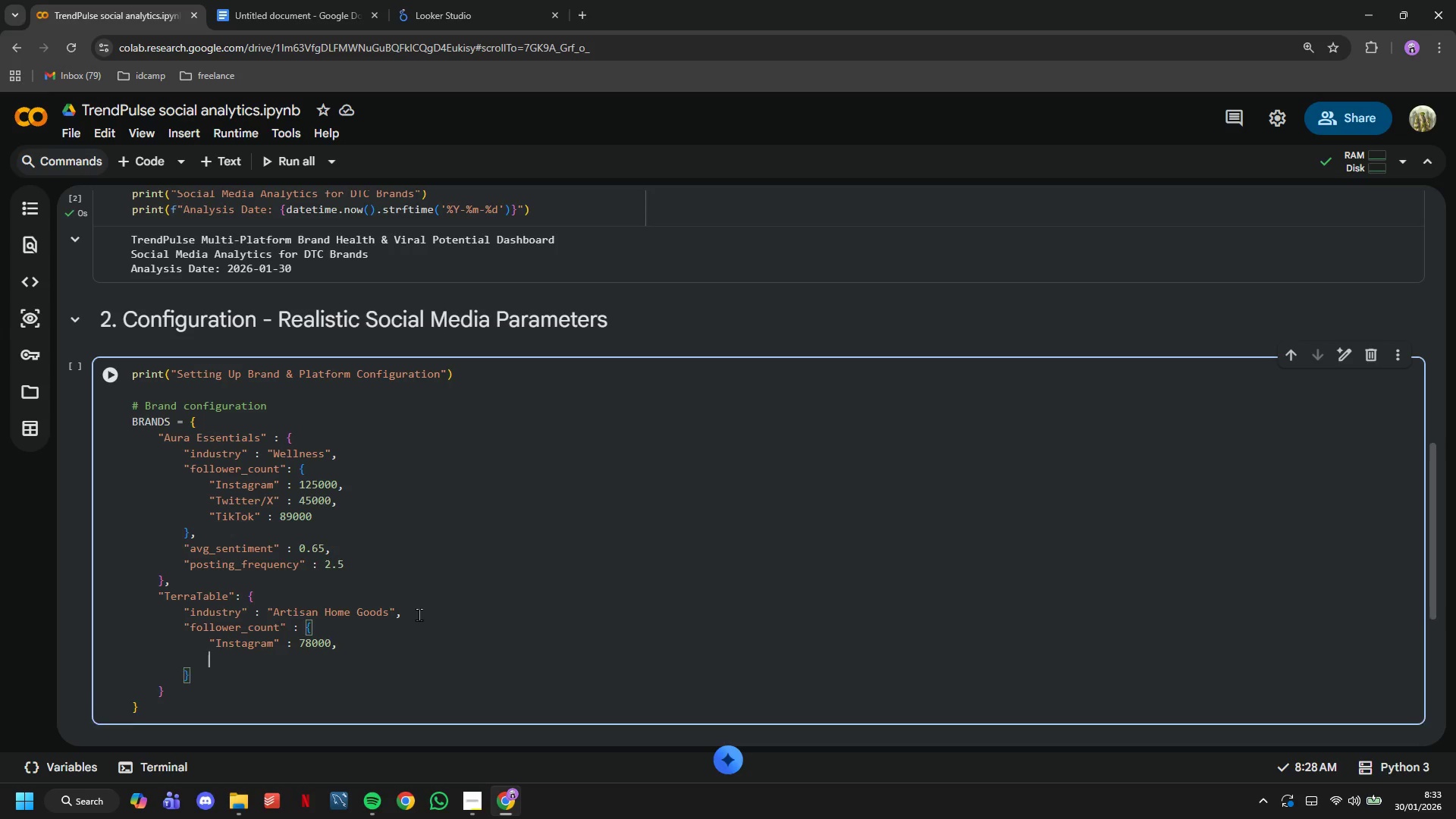 
key(Enter)
 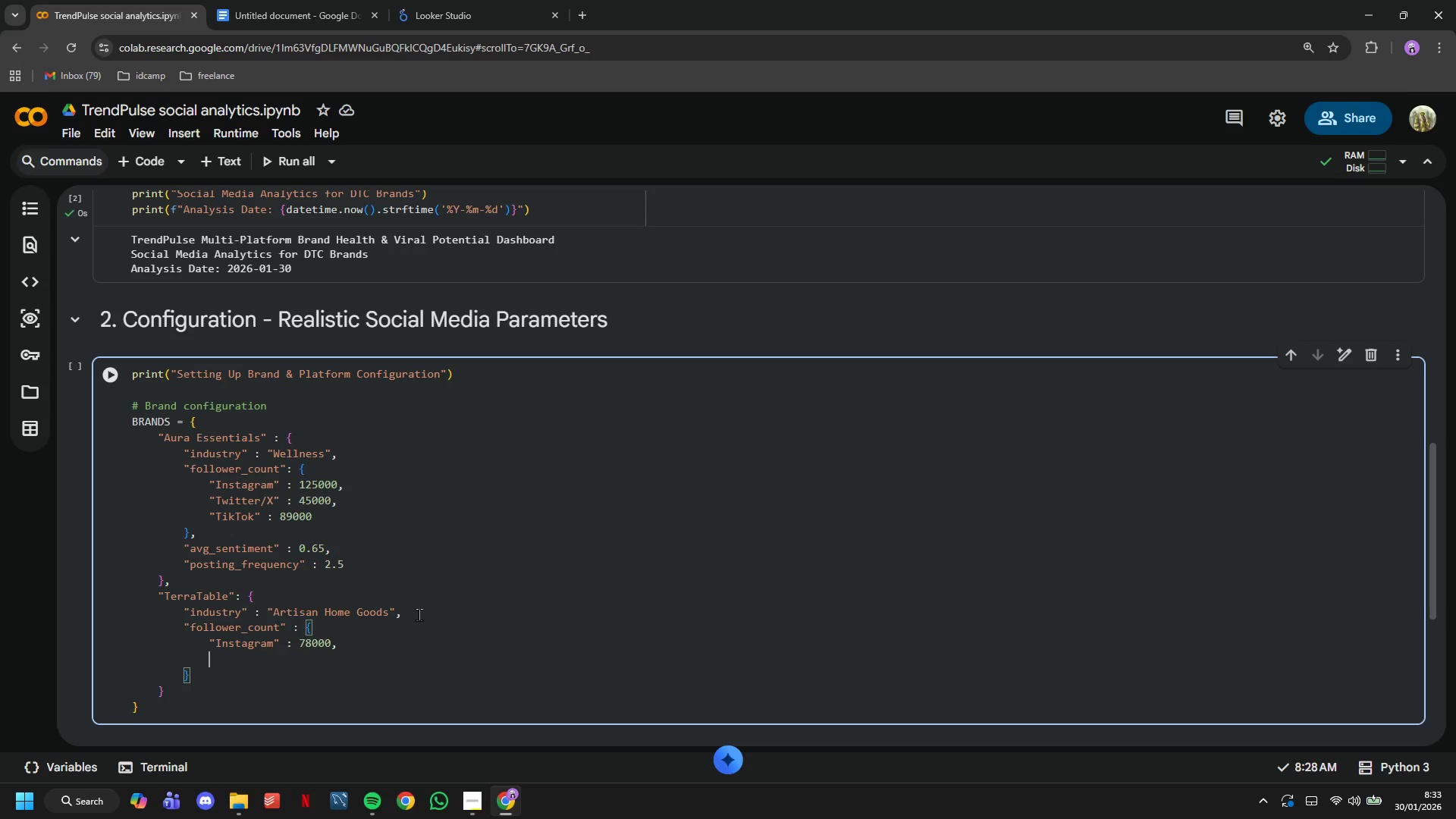 
type("Twitter/X)
 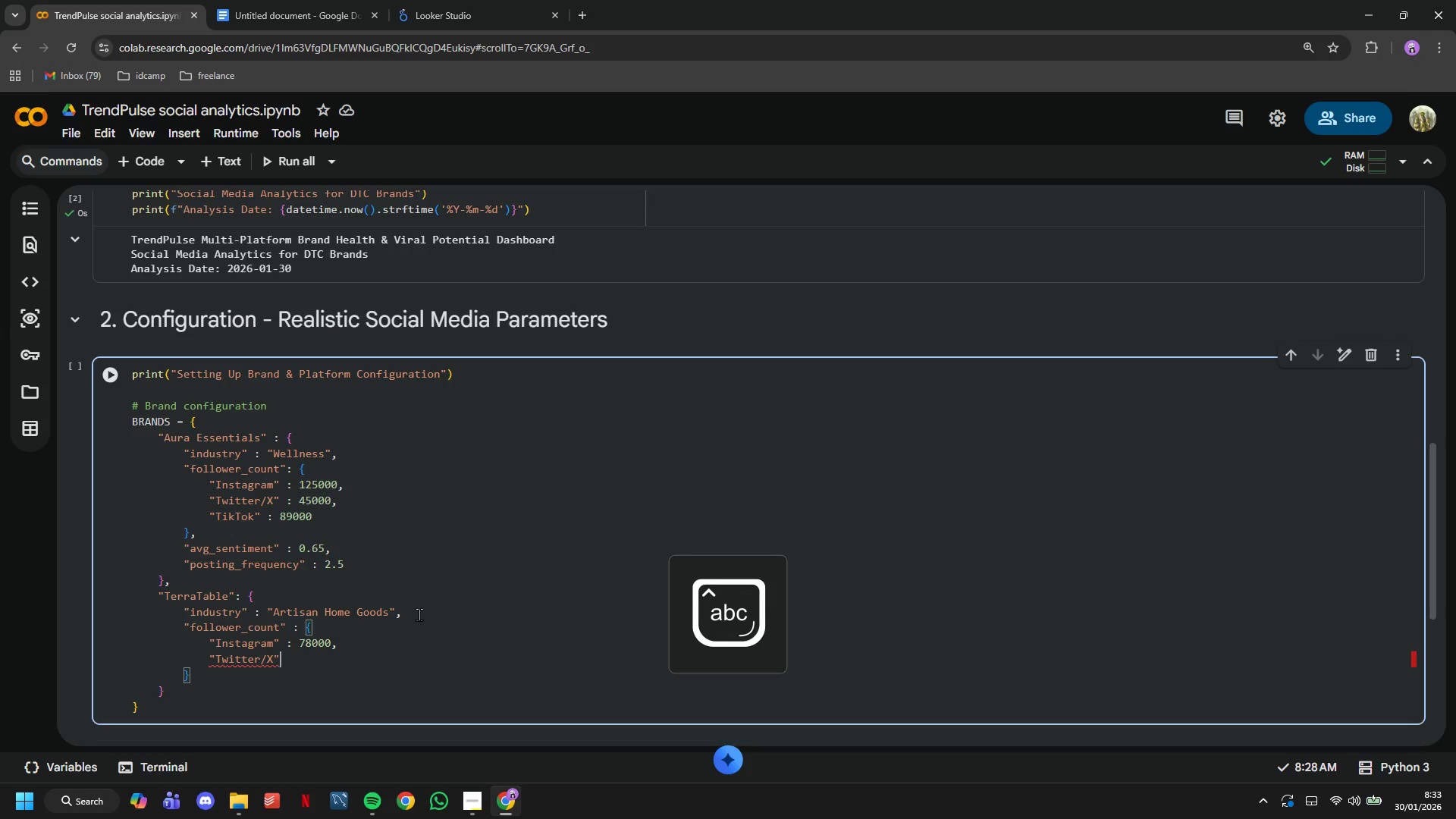 
key(ArrowRight)
 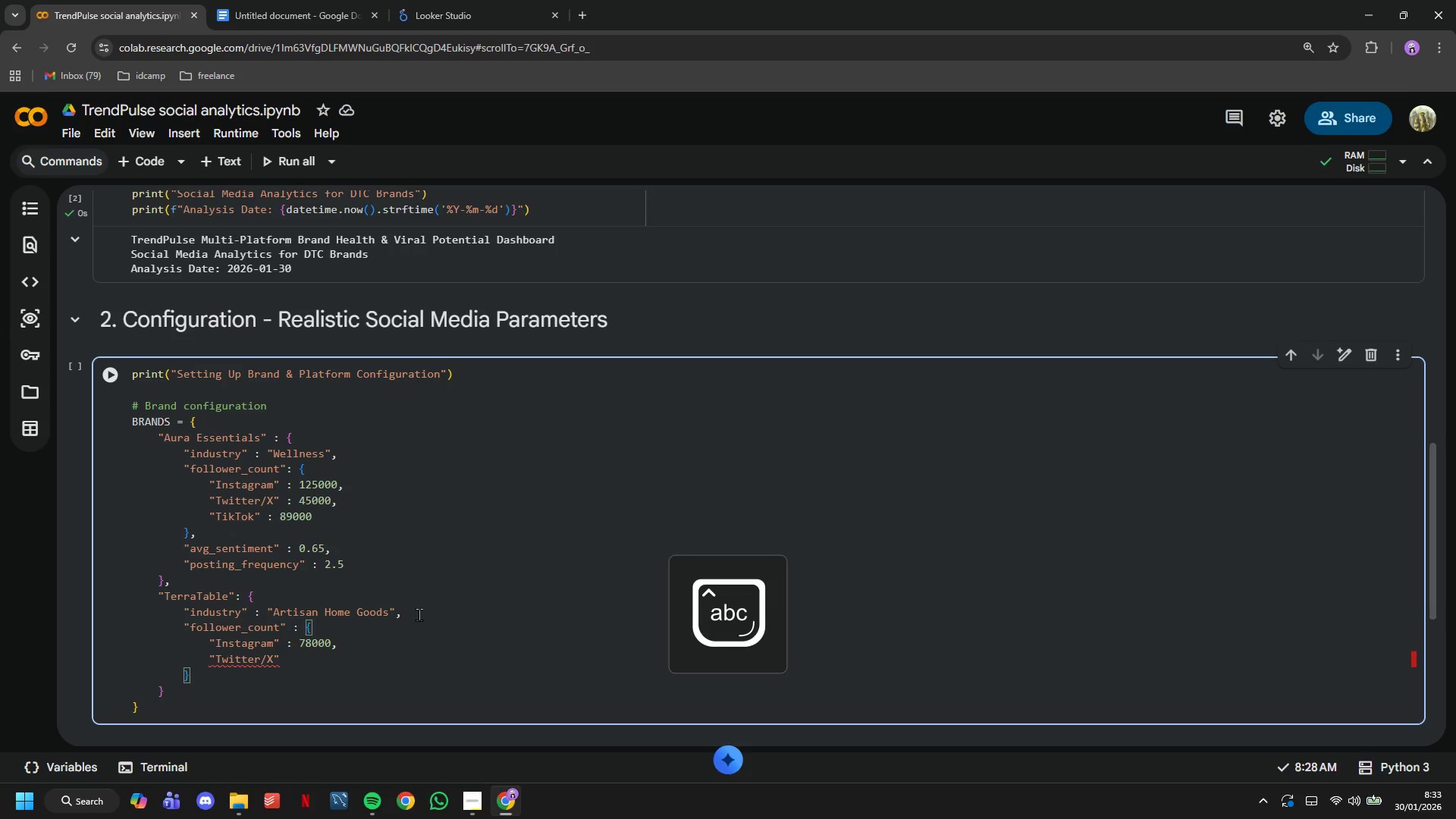 
type( : 23000,)
 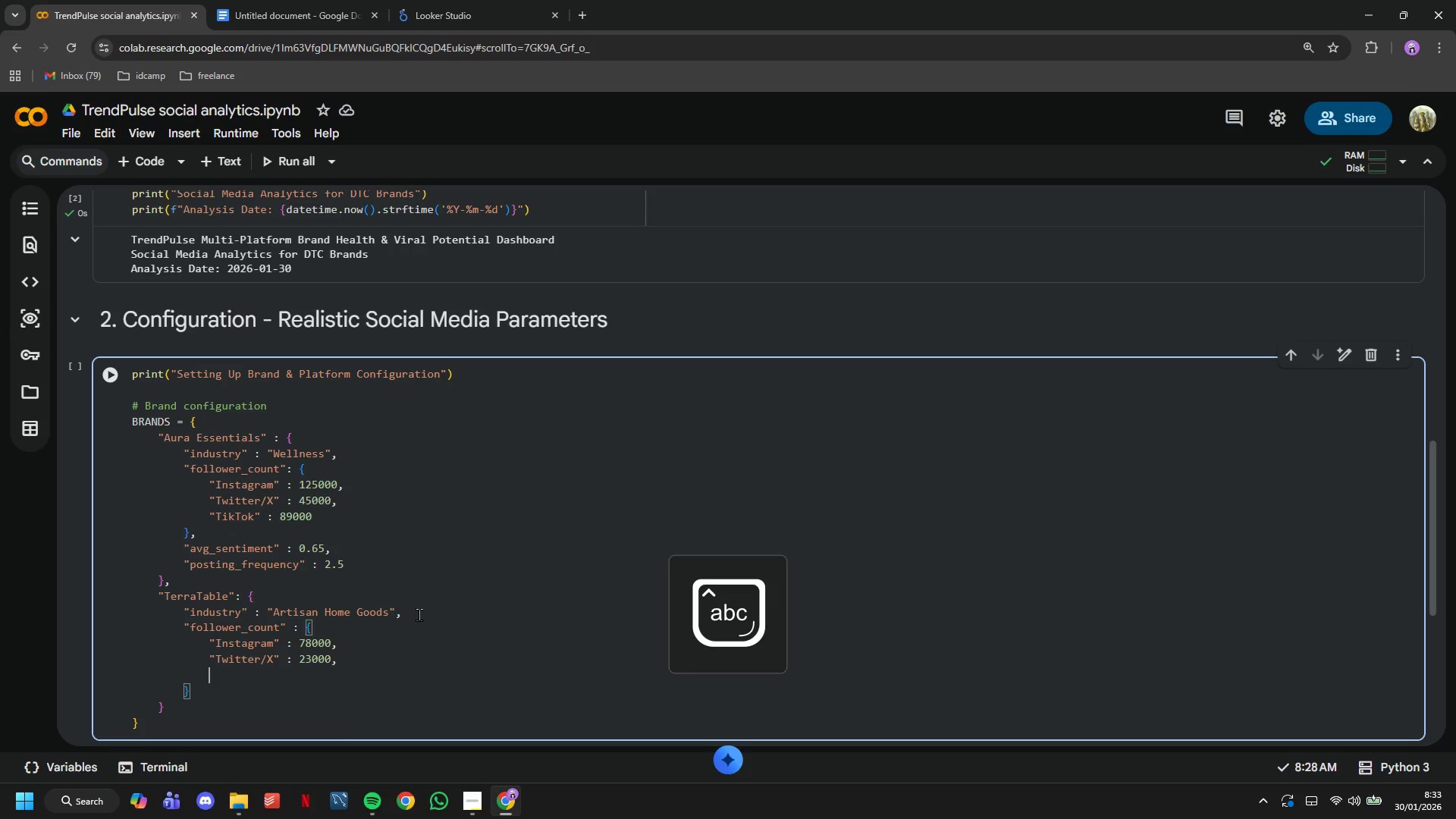 
 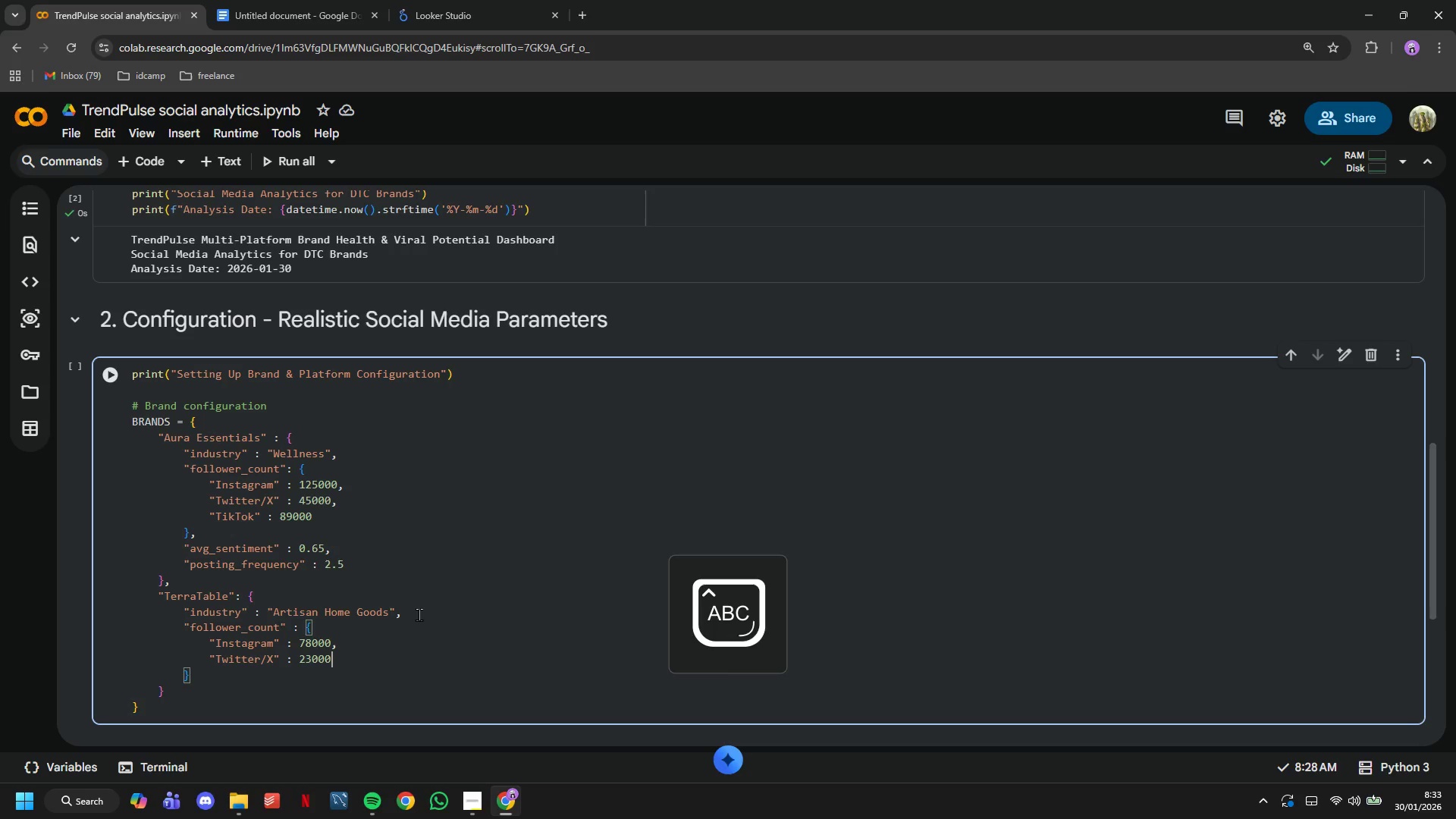 
key(Enter)
 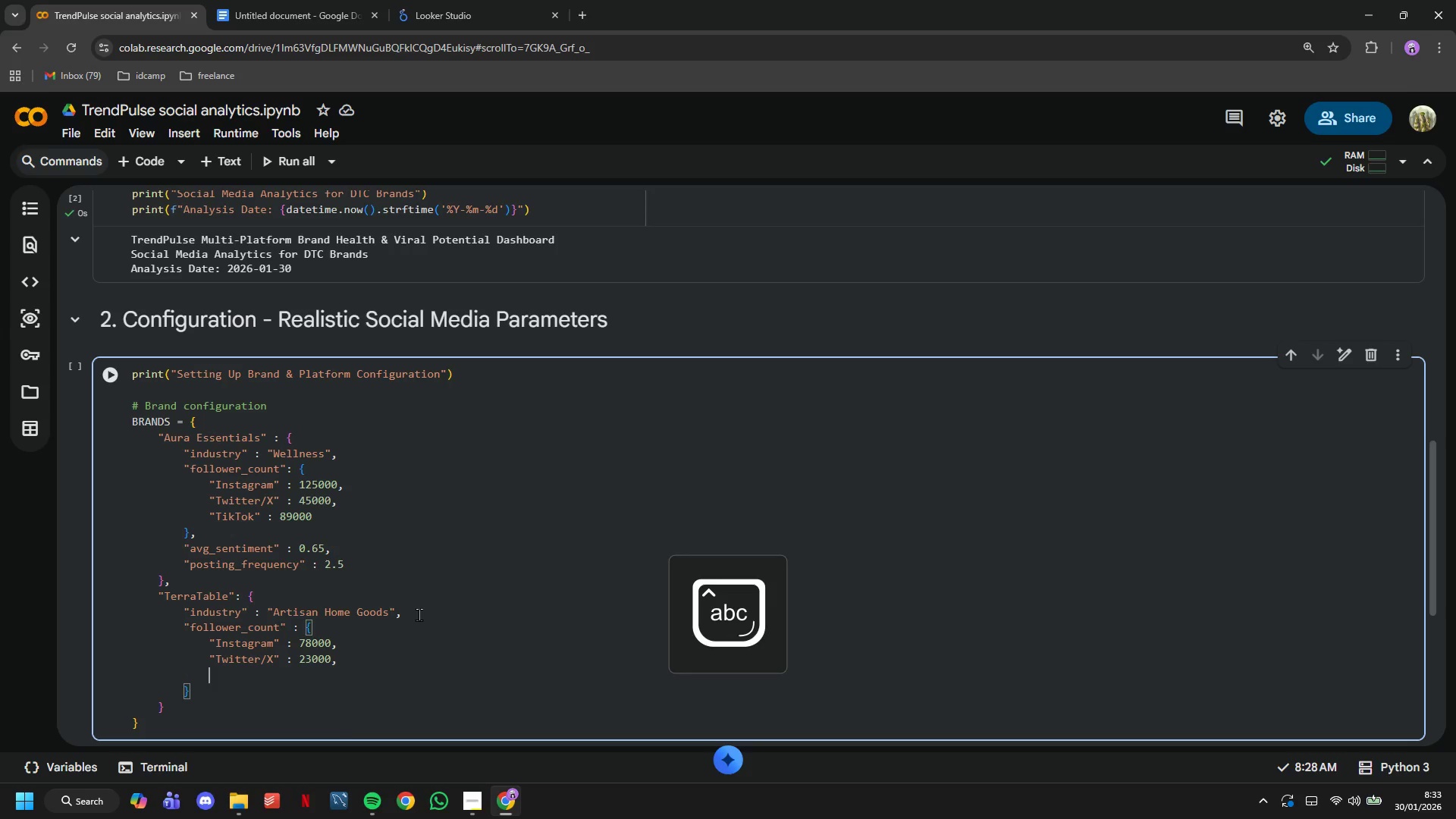 
type("TikTok)
 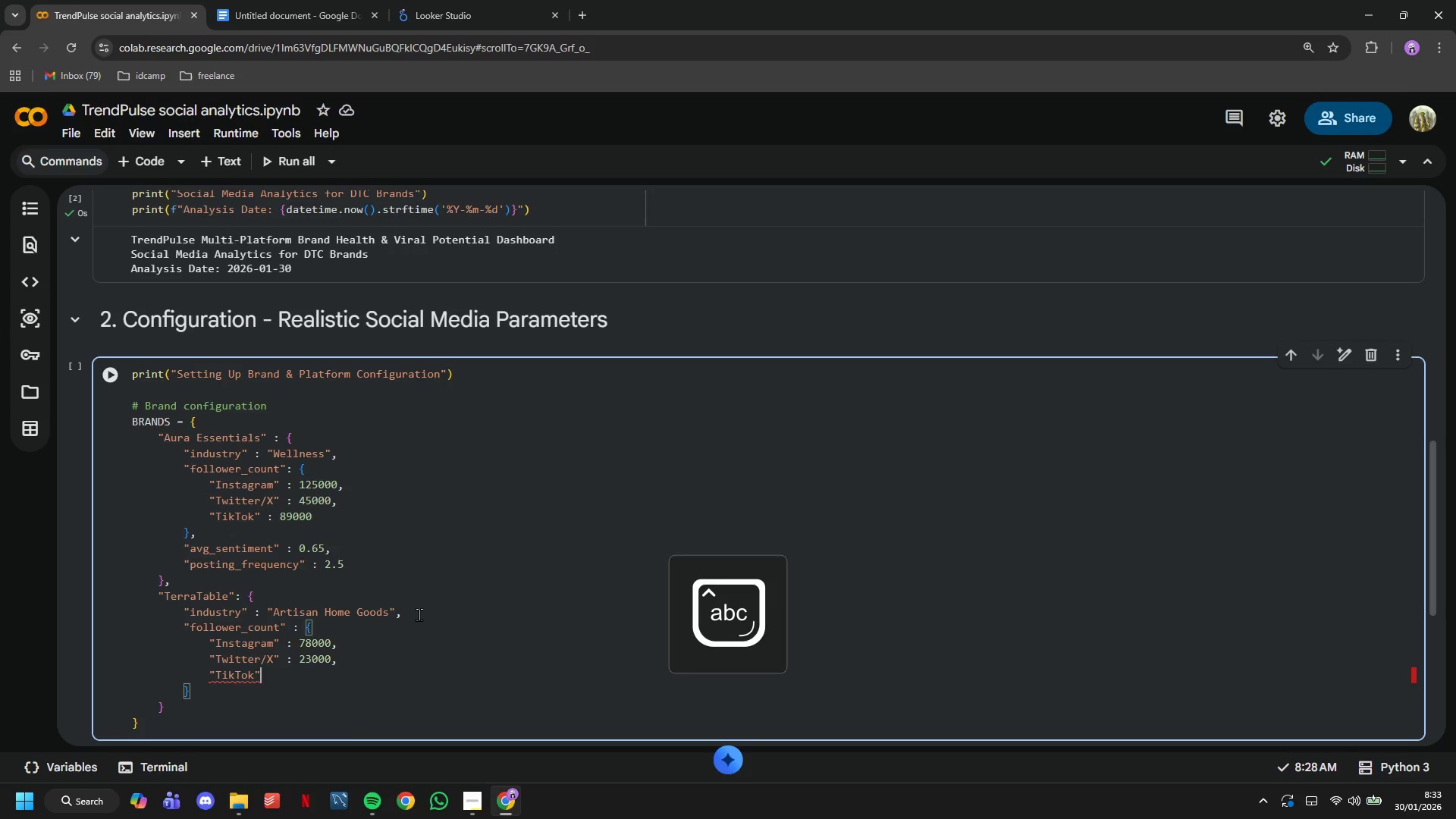 
key(ArrowRight)
 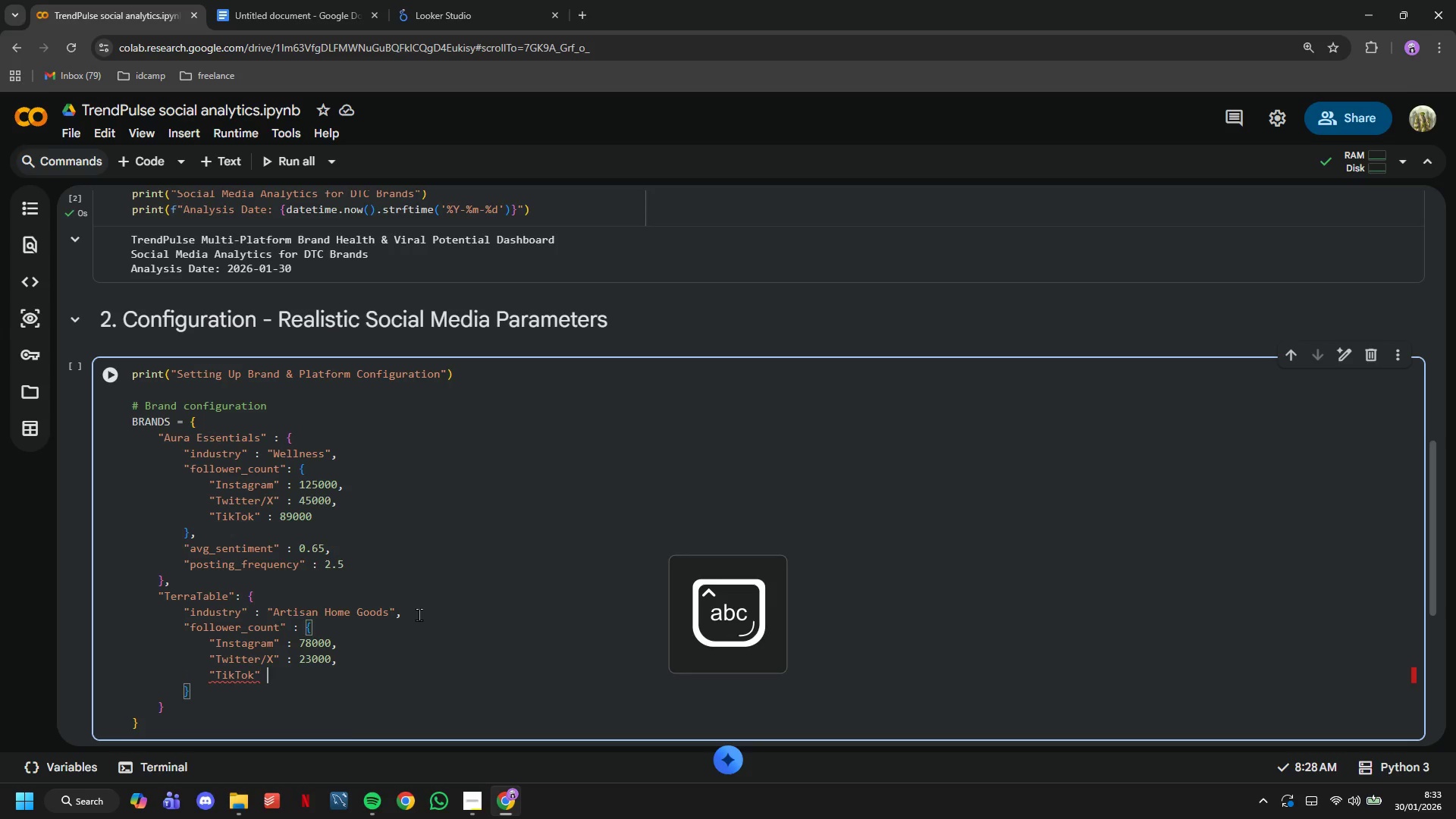 
type( : 156000 )
 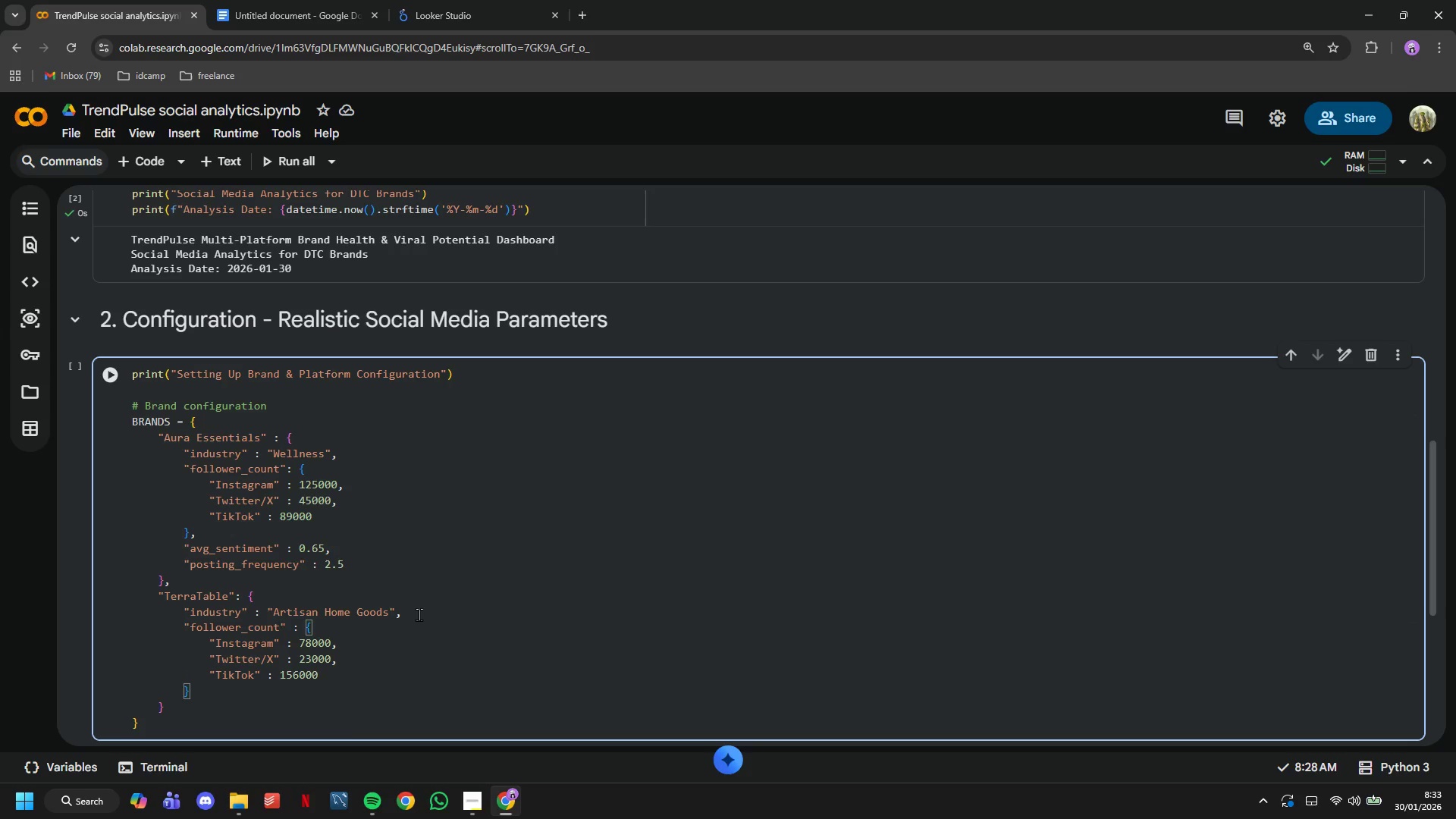 
key(ArrowDown)
 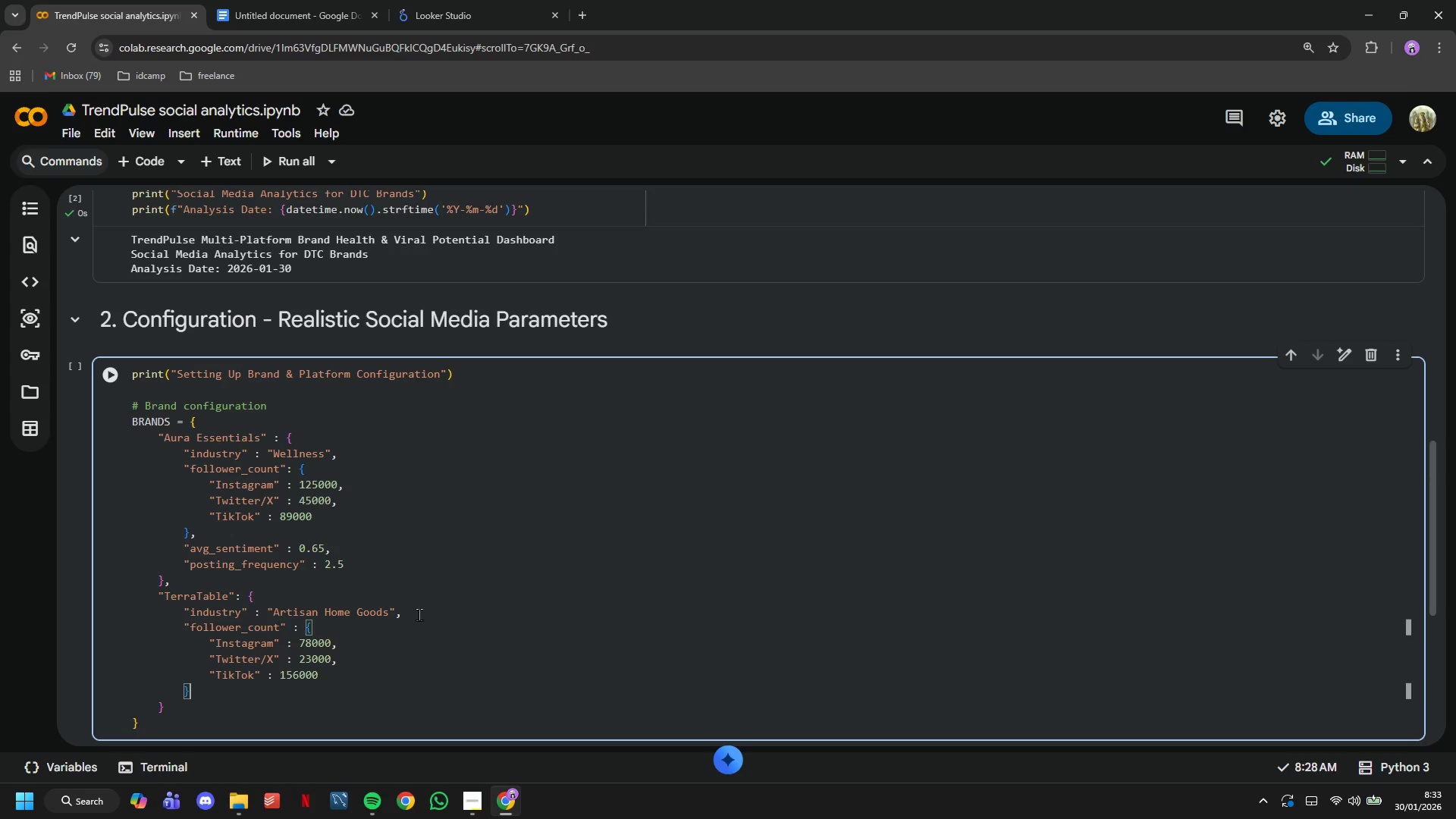 
key(Comma)
 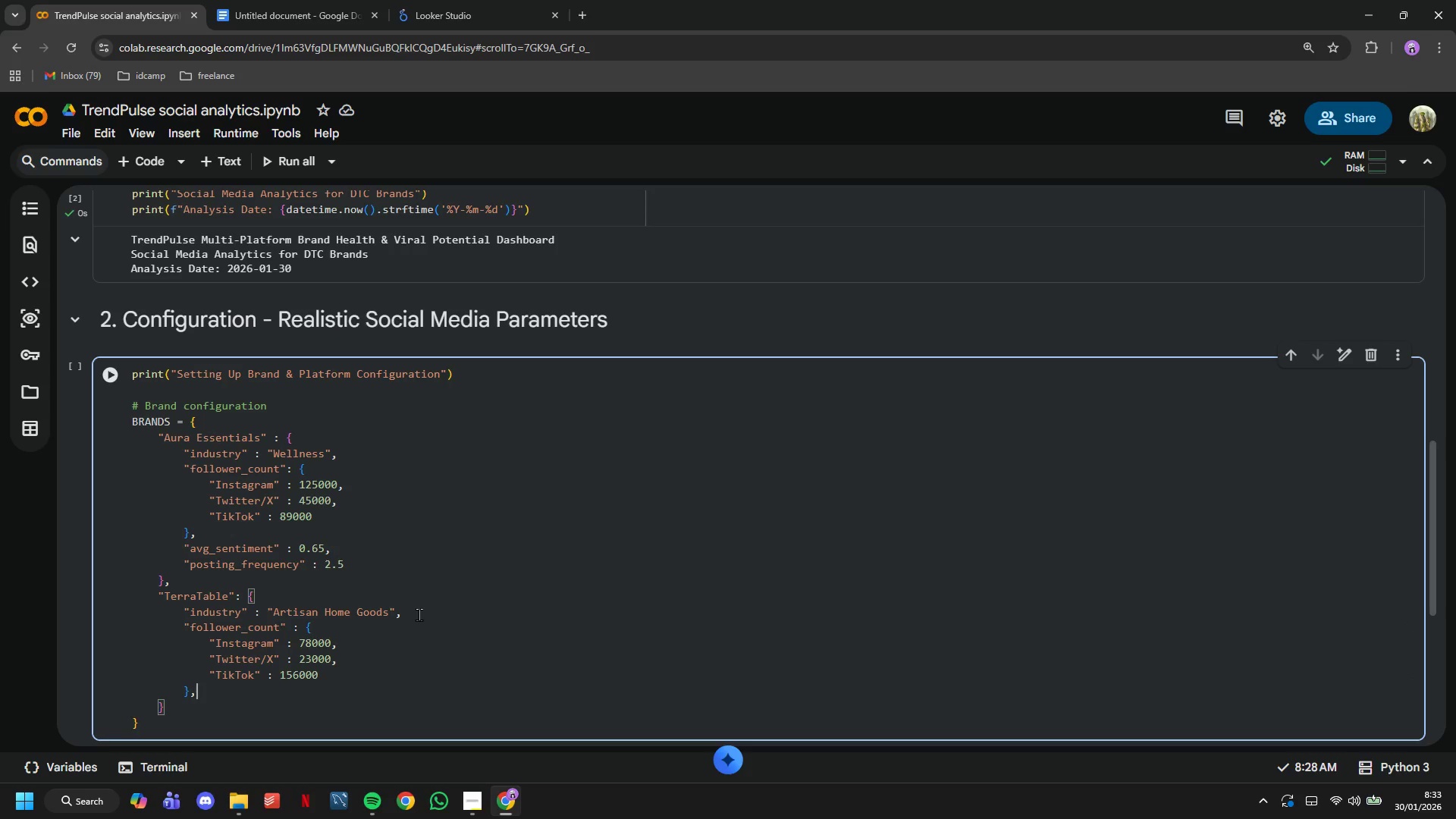 
key(Enter)
 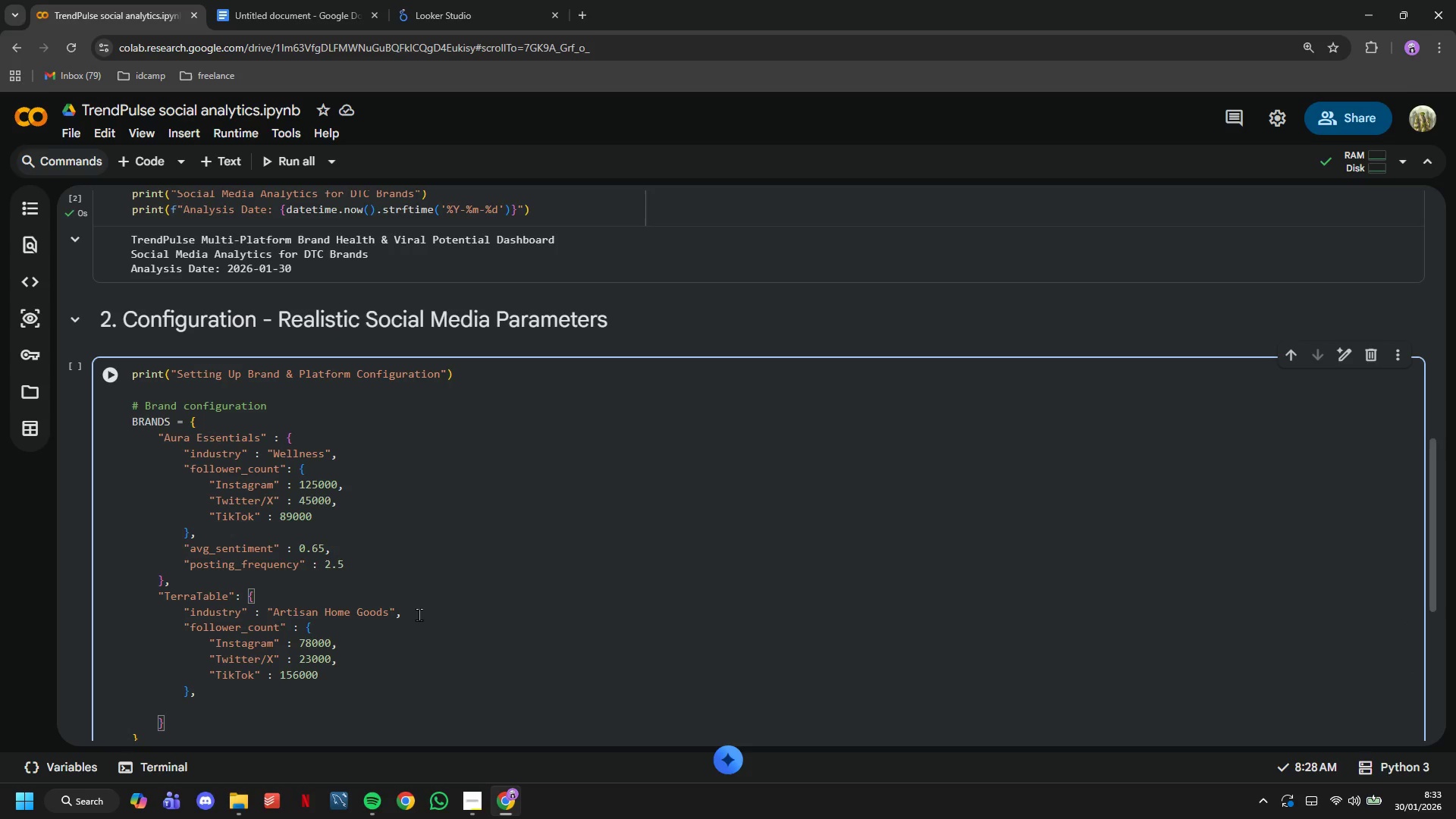 
hold_key(key=ShiftLeft, duration=0.53)
 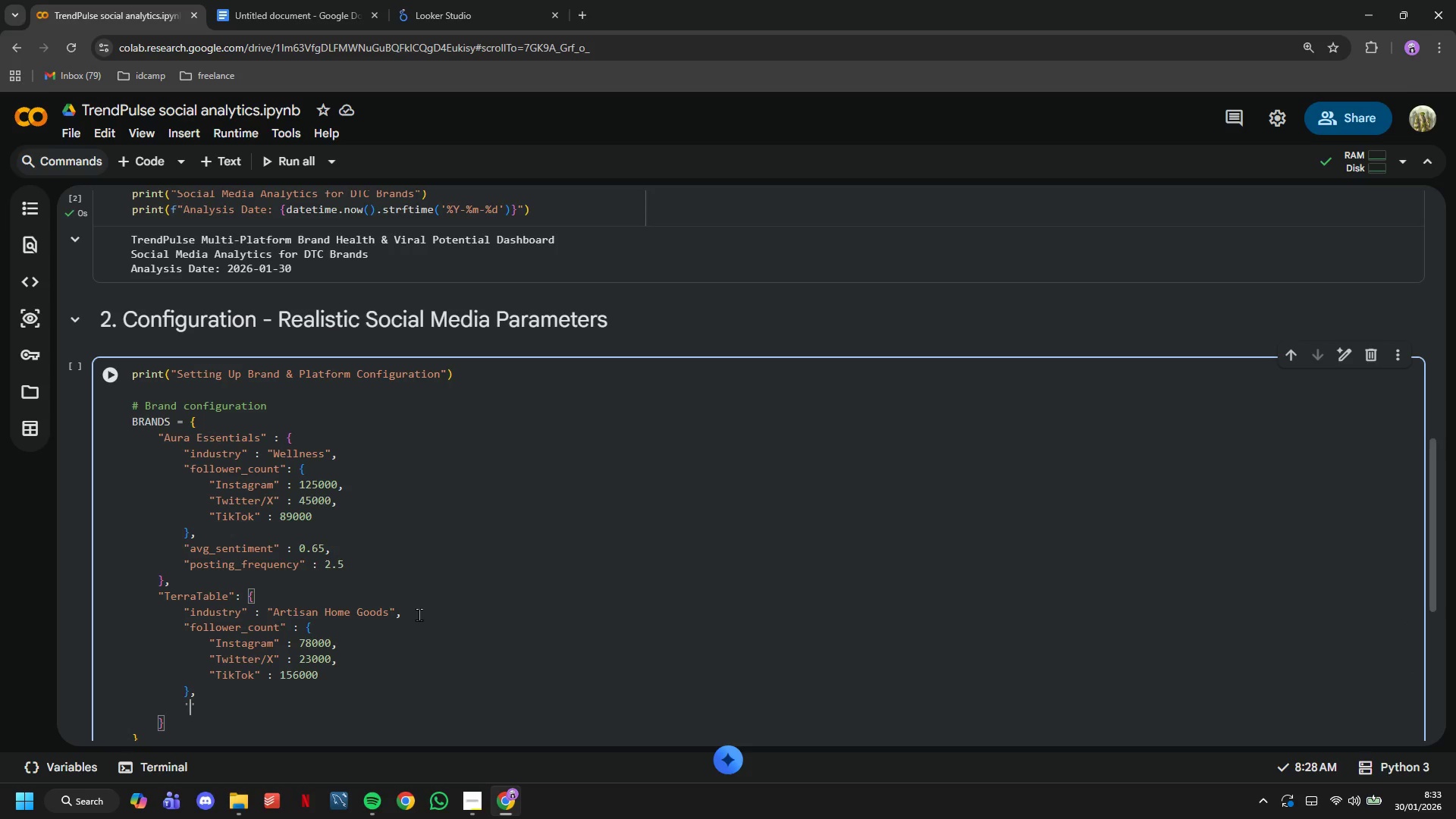 
type(')
key(Backspace)
type("avg_sentiment)
 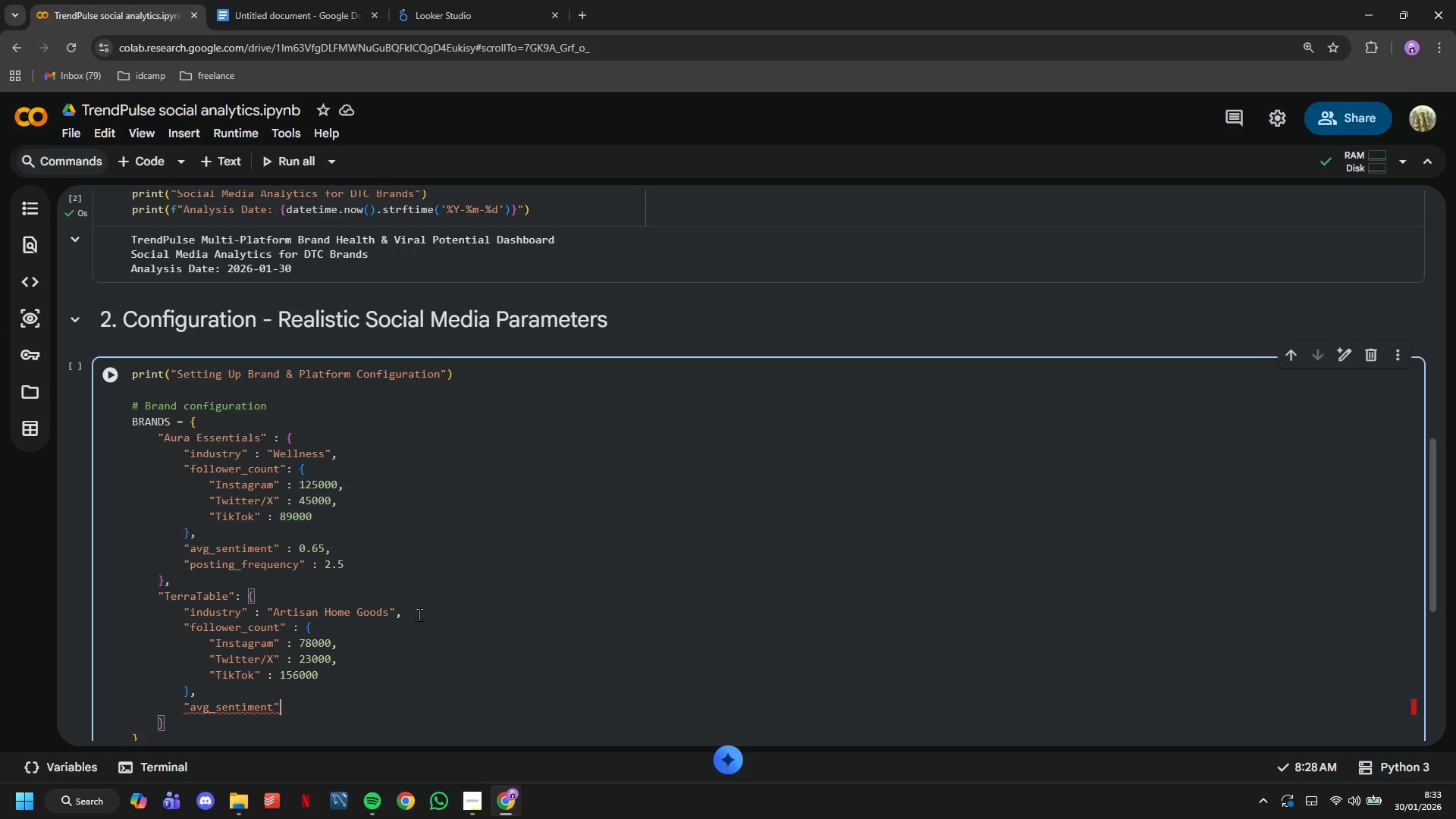 
 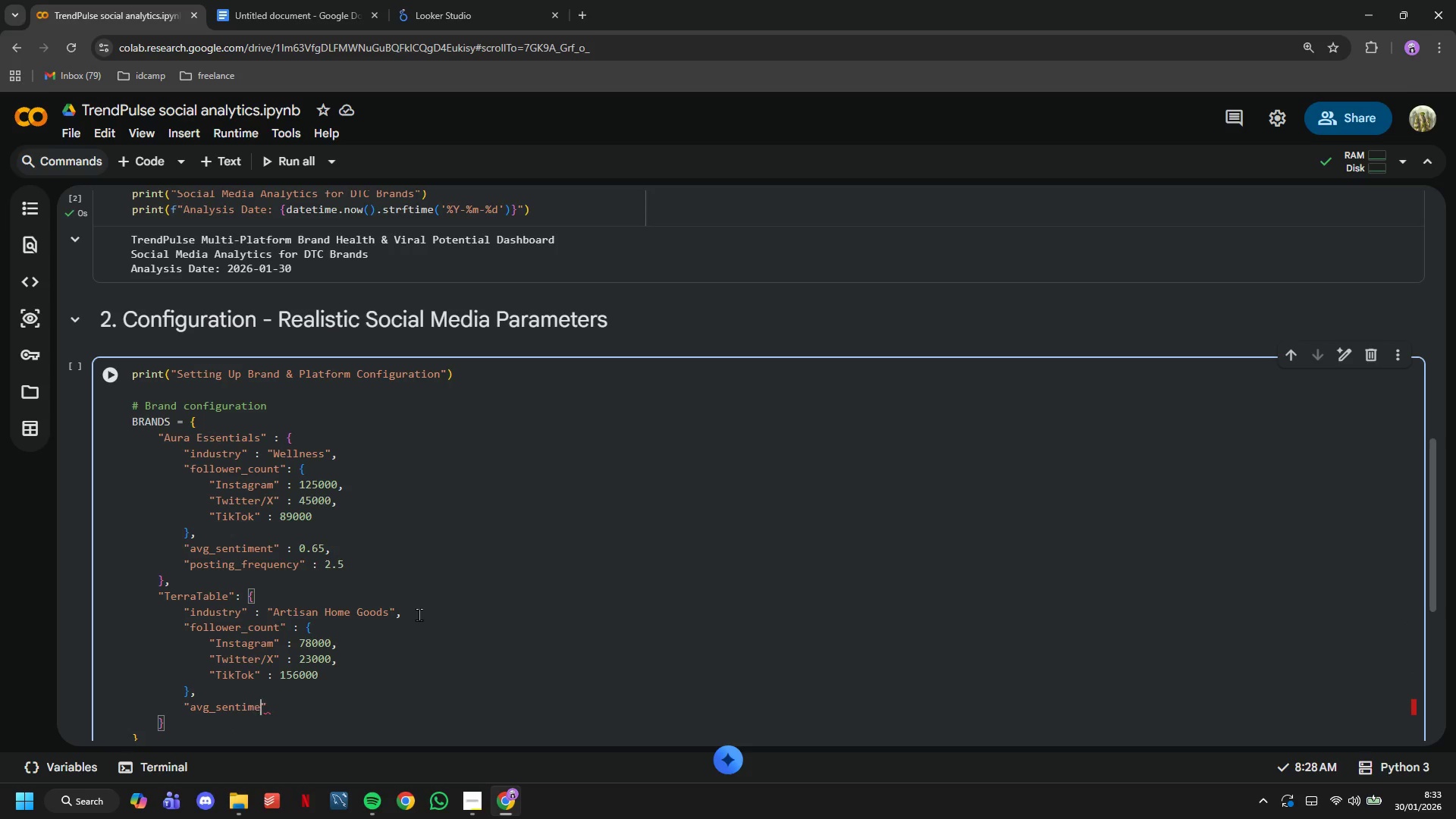 
key(ArrowRight)
 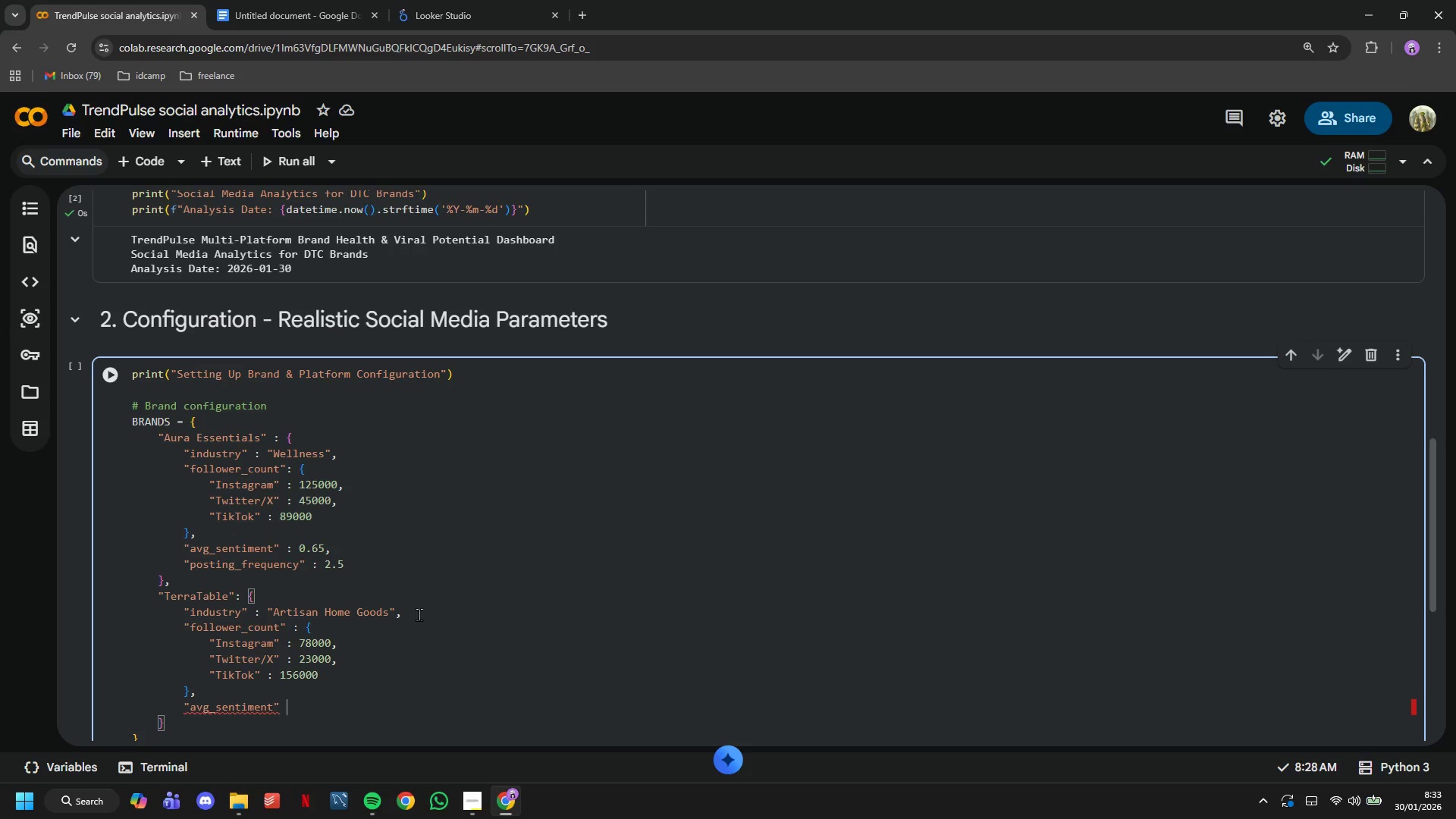 
key(Space)
 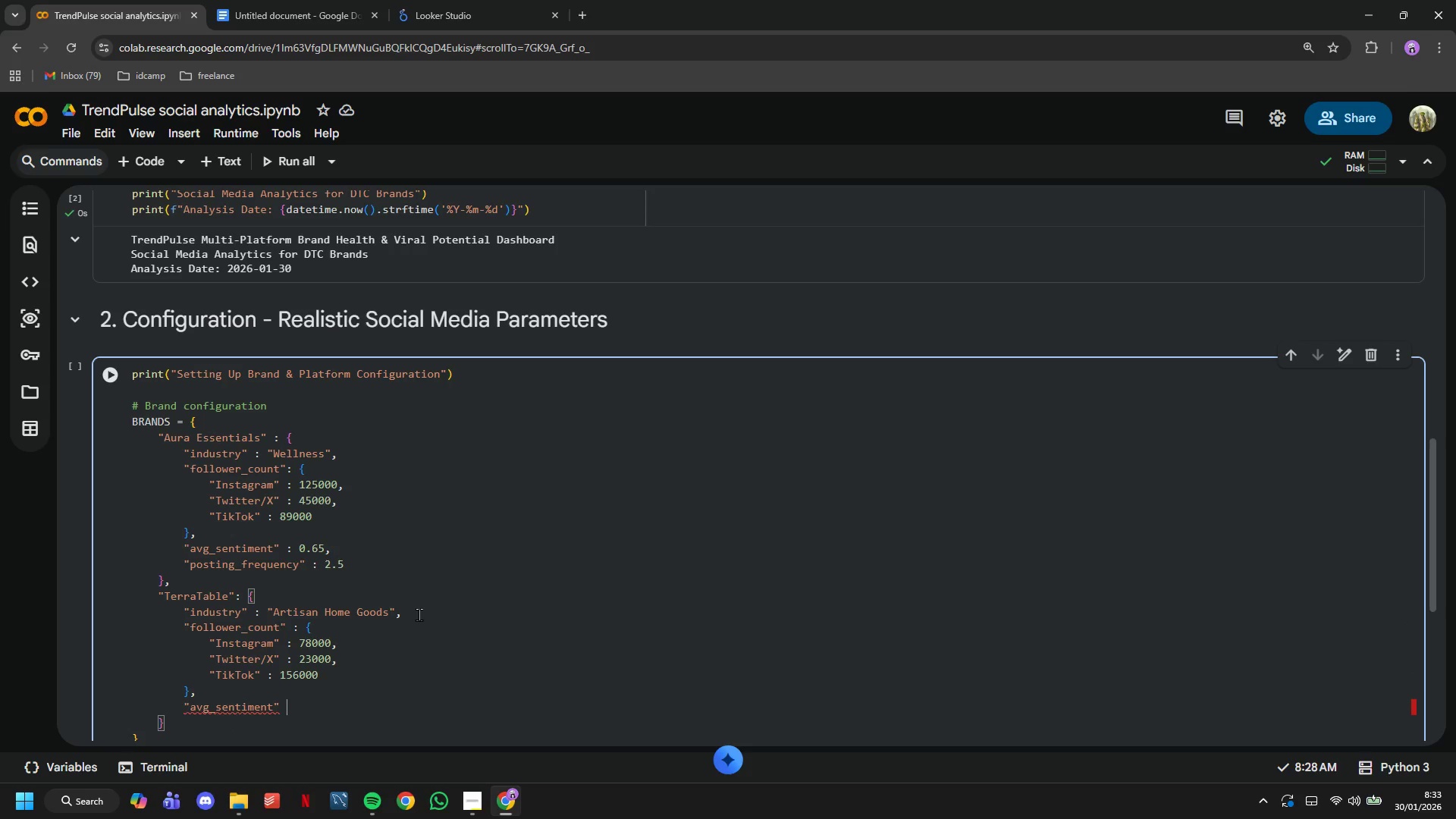 
key(Shift+Semicolon)
 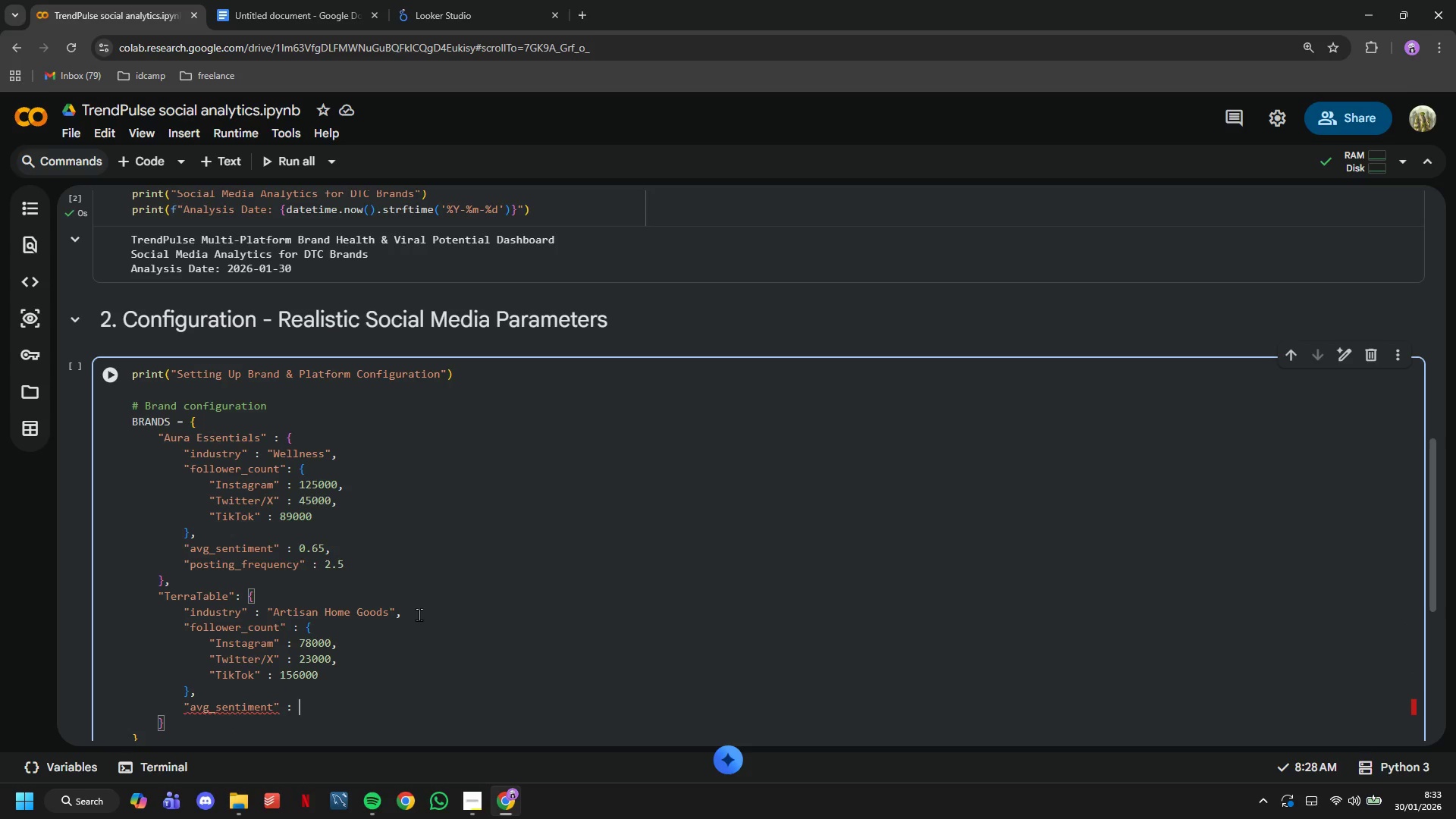 
key(Space)
 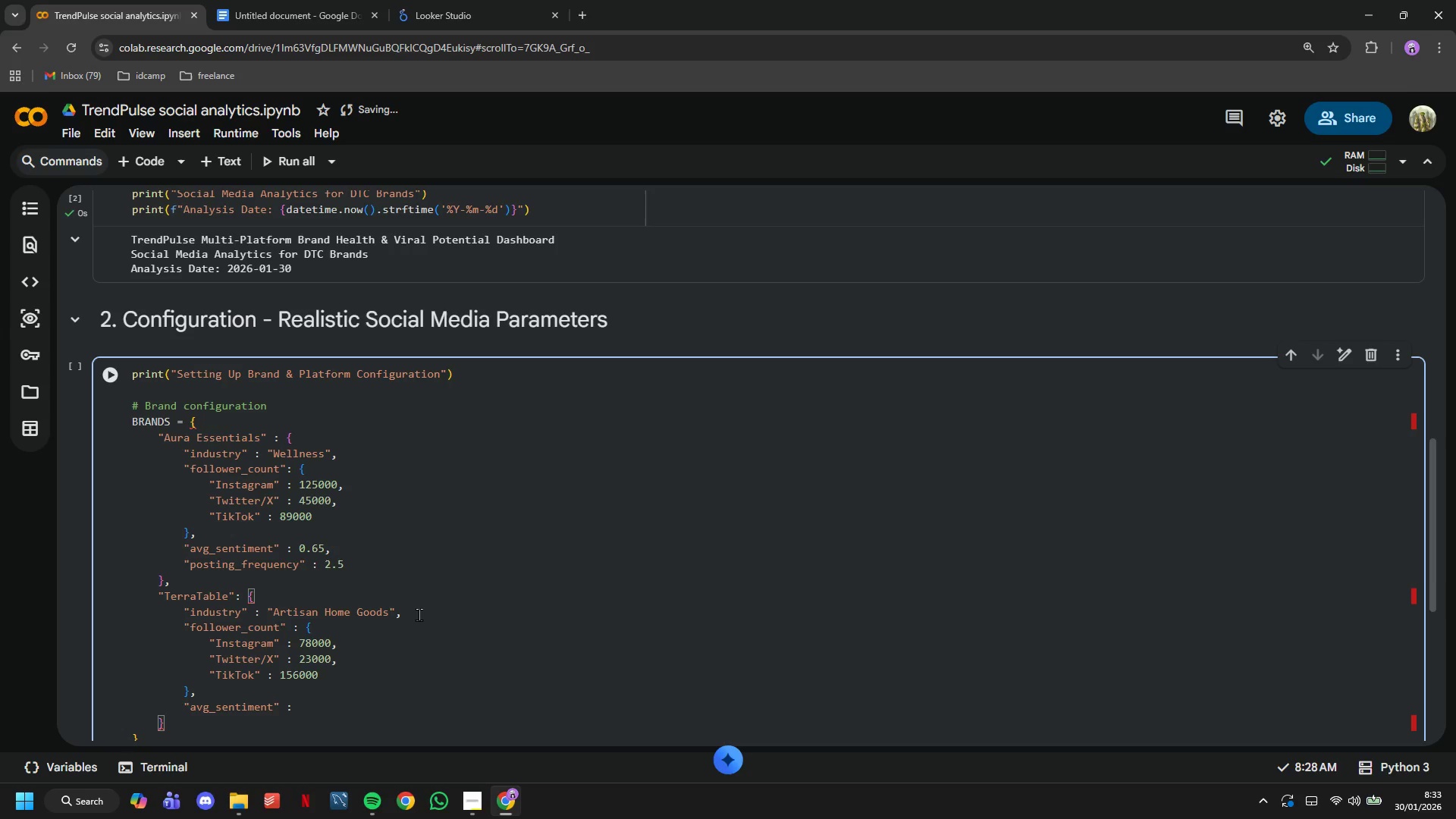 
type(0.58,)
 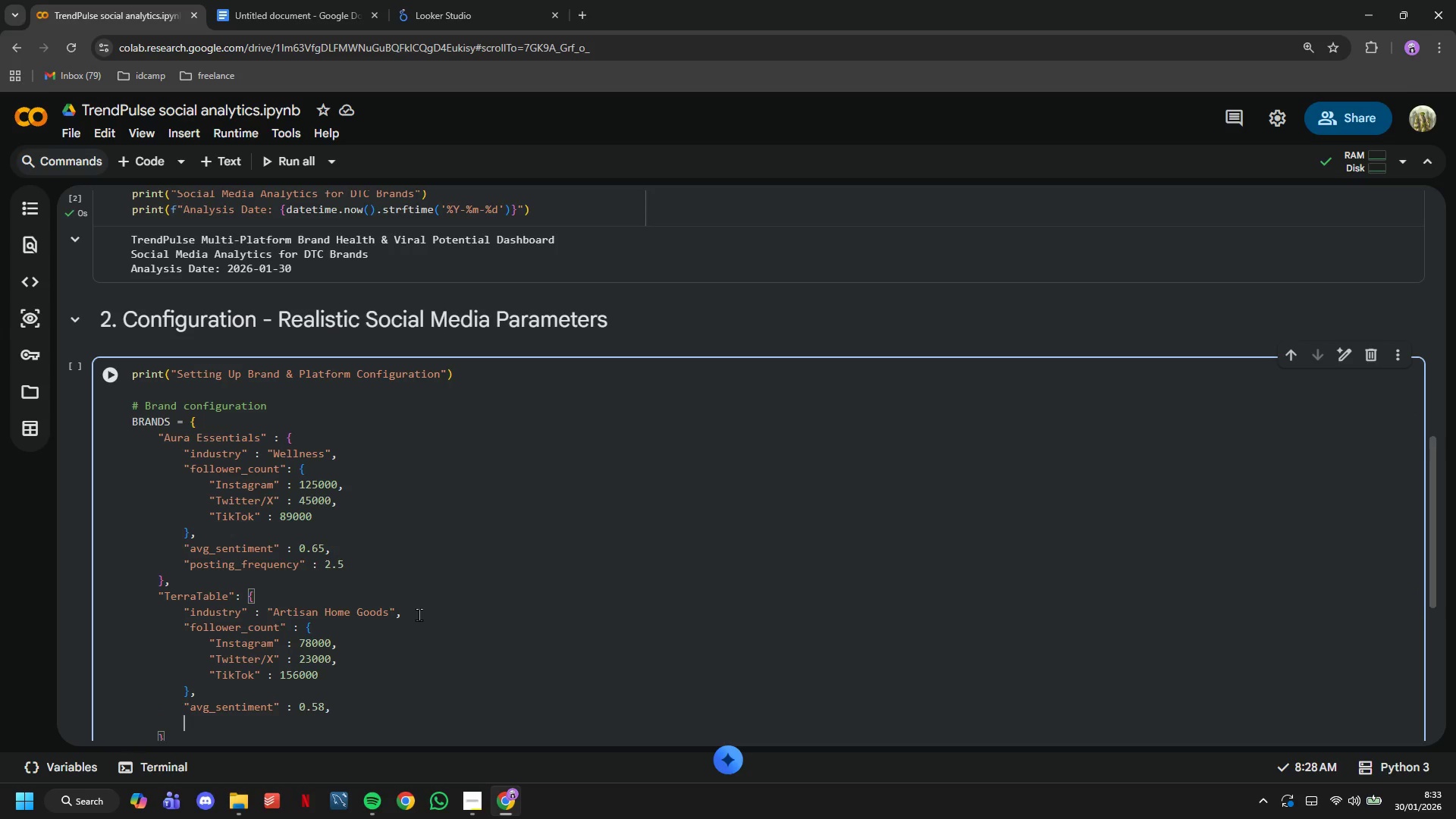 
key(Enter)
 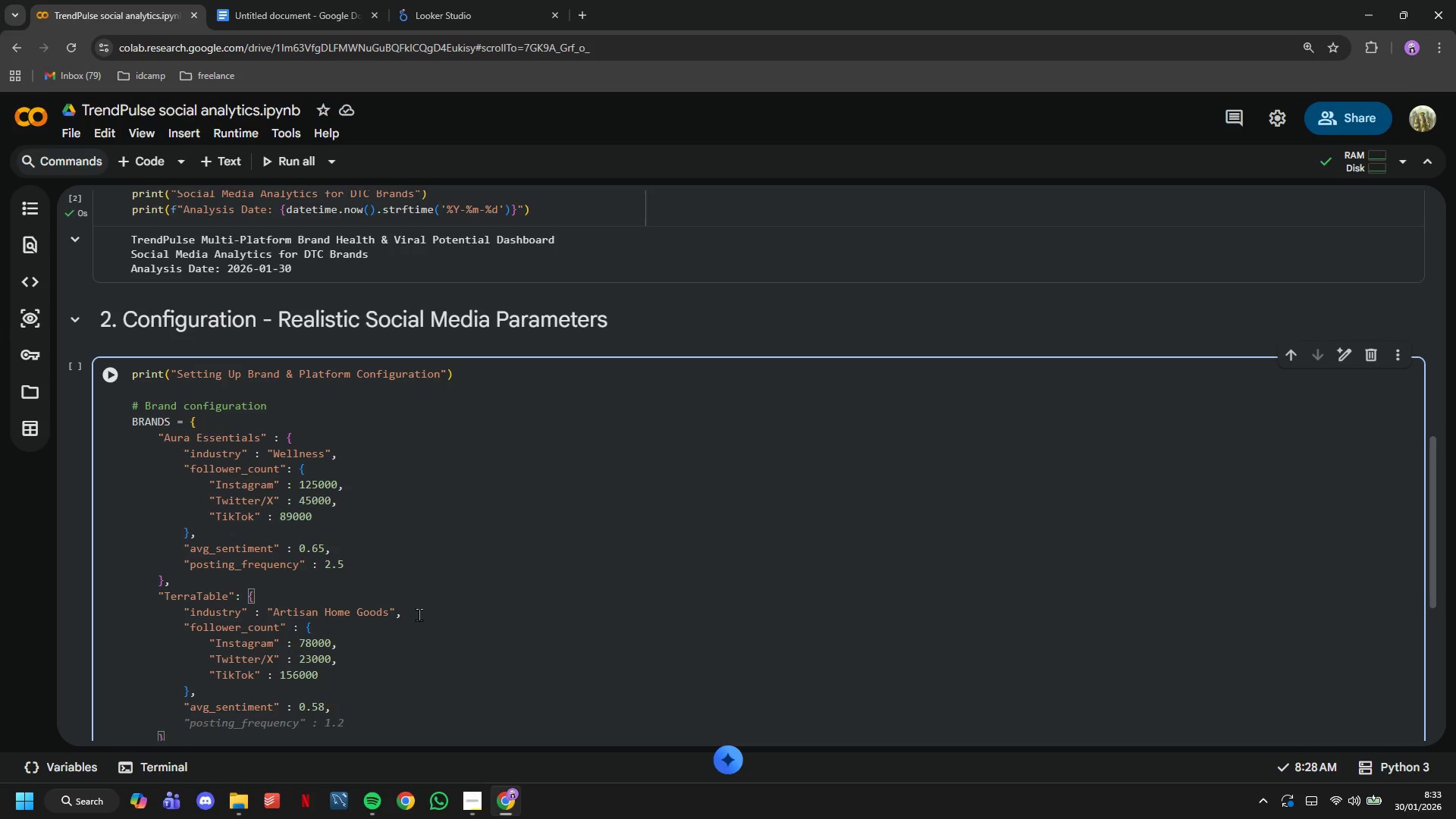 
key(Tab)
 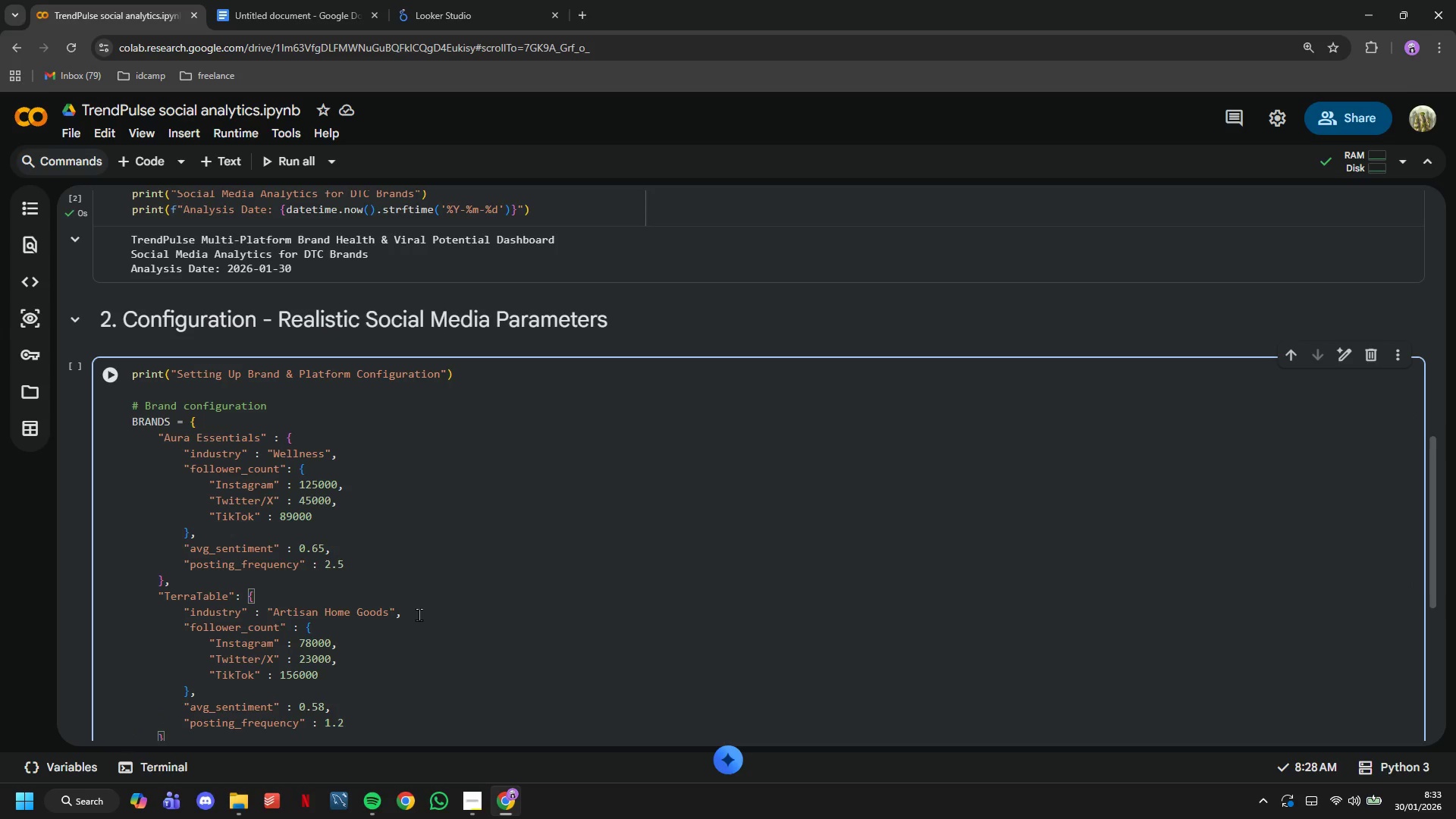 
key(Backspace)
 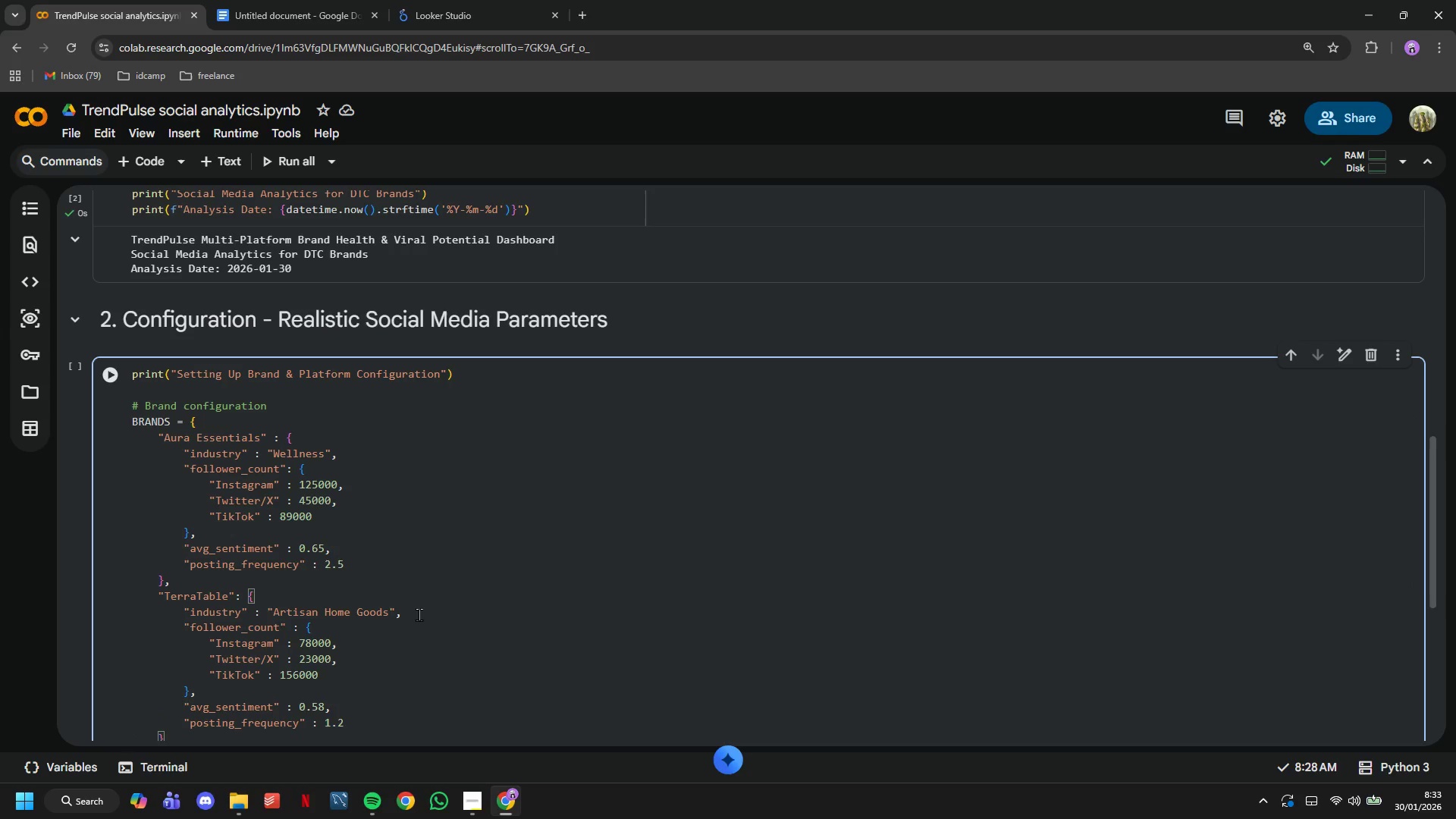 
key(8)
 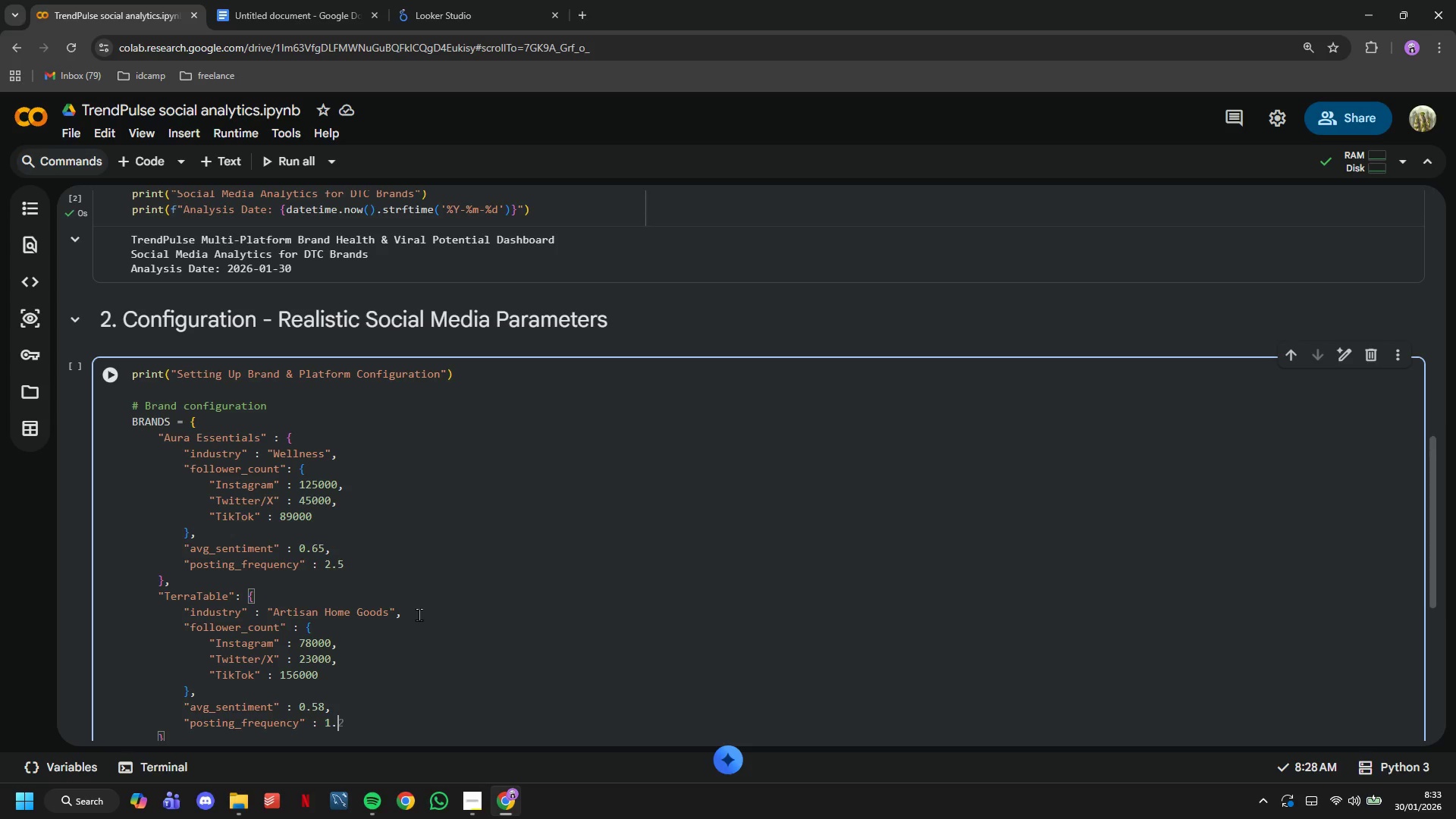 
key(ArrowDown)
 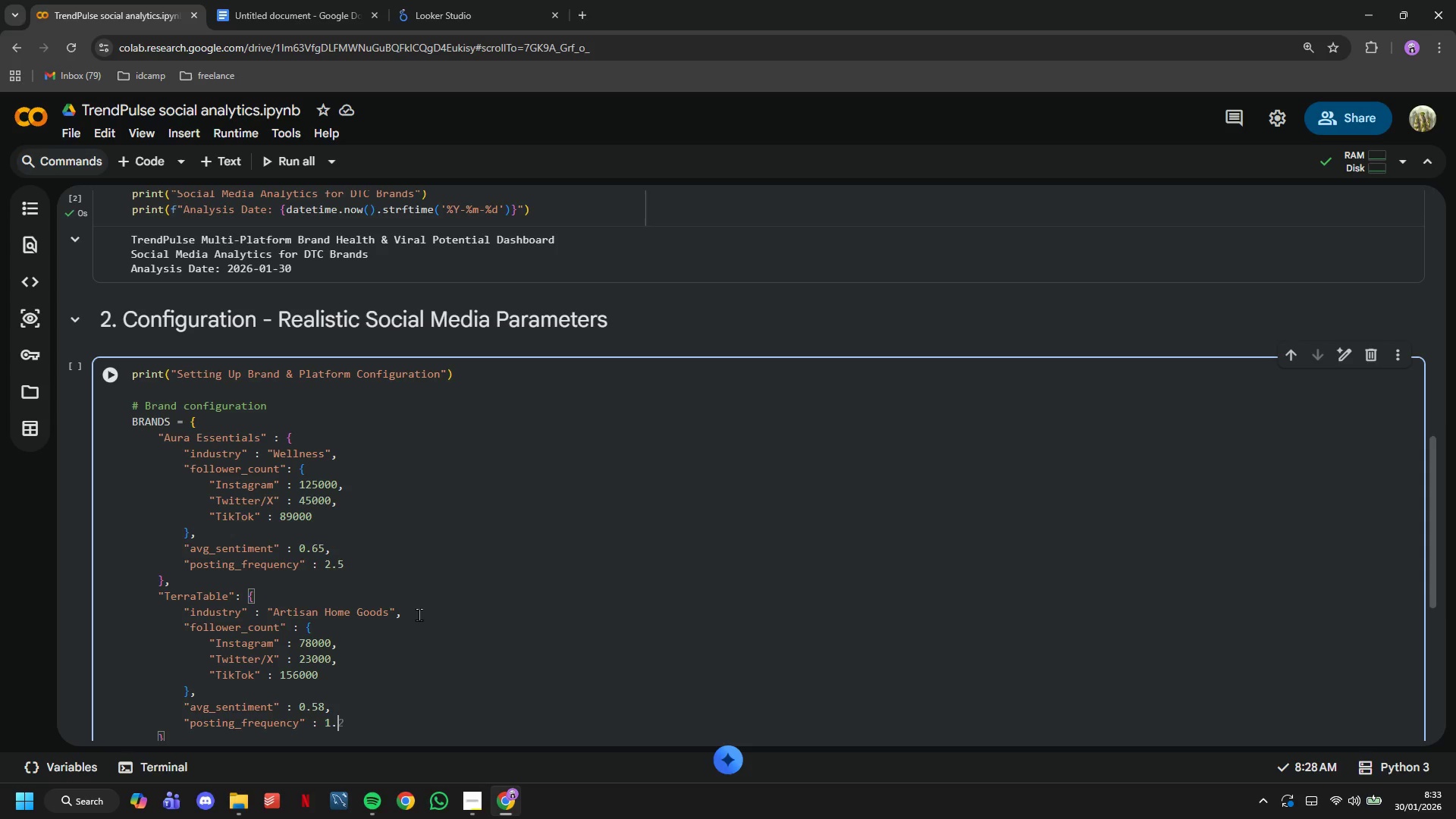 
key(ArrowDown)
 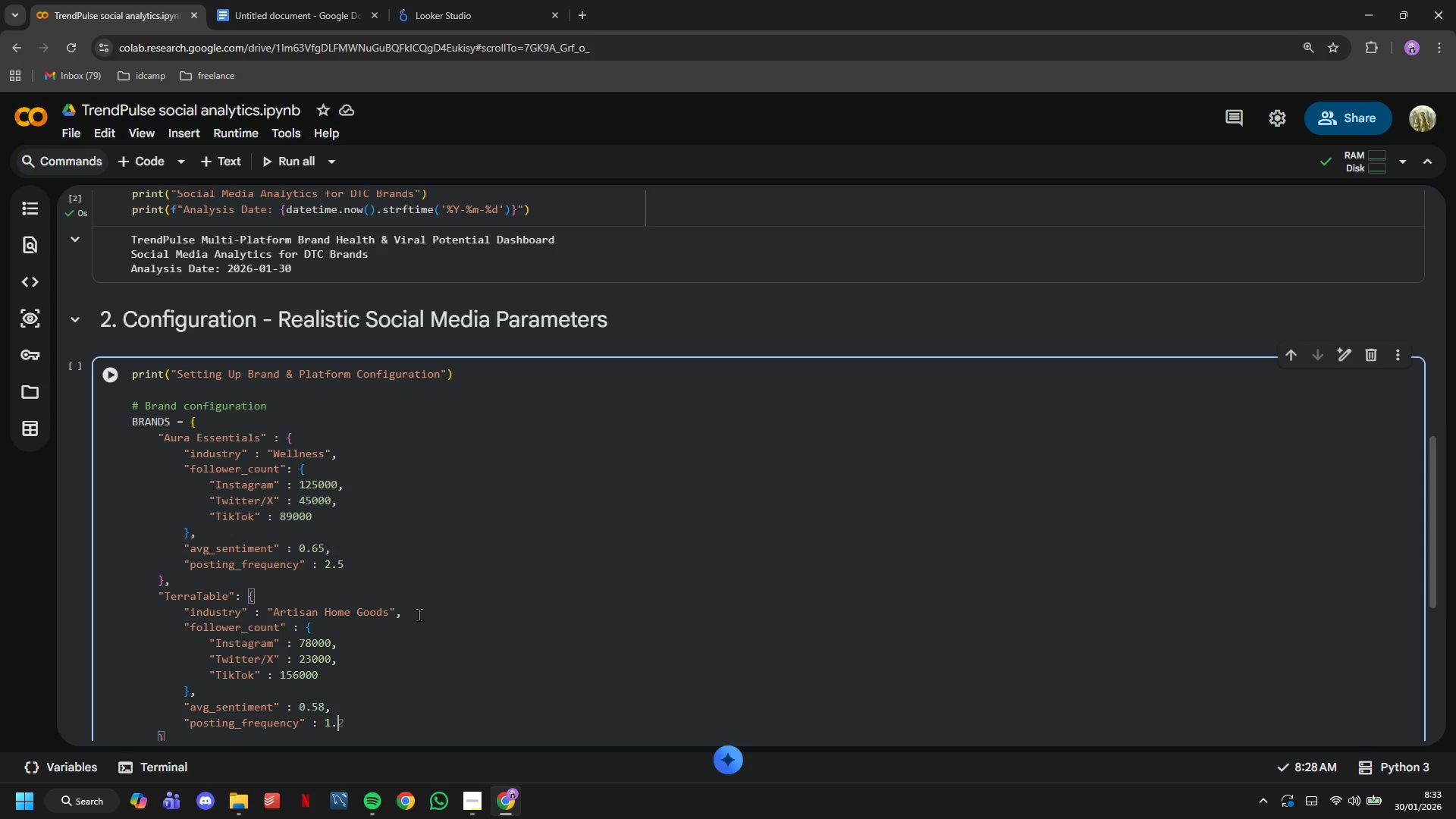 
key(ArrowUp)
 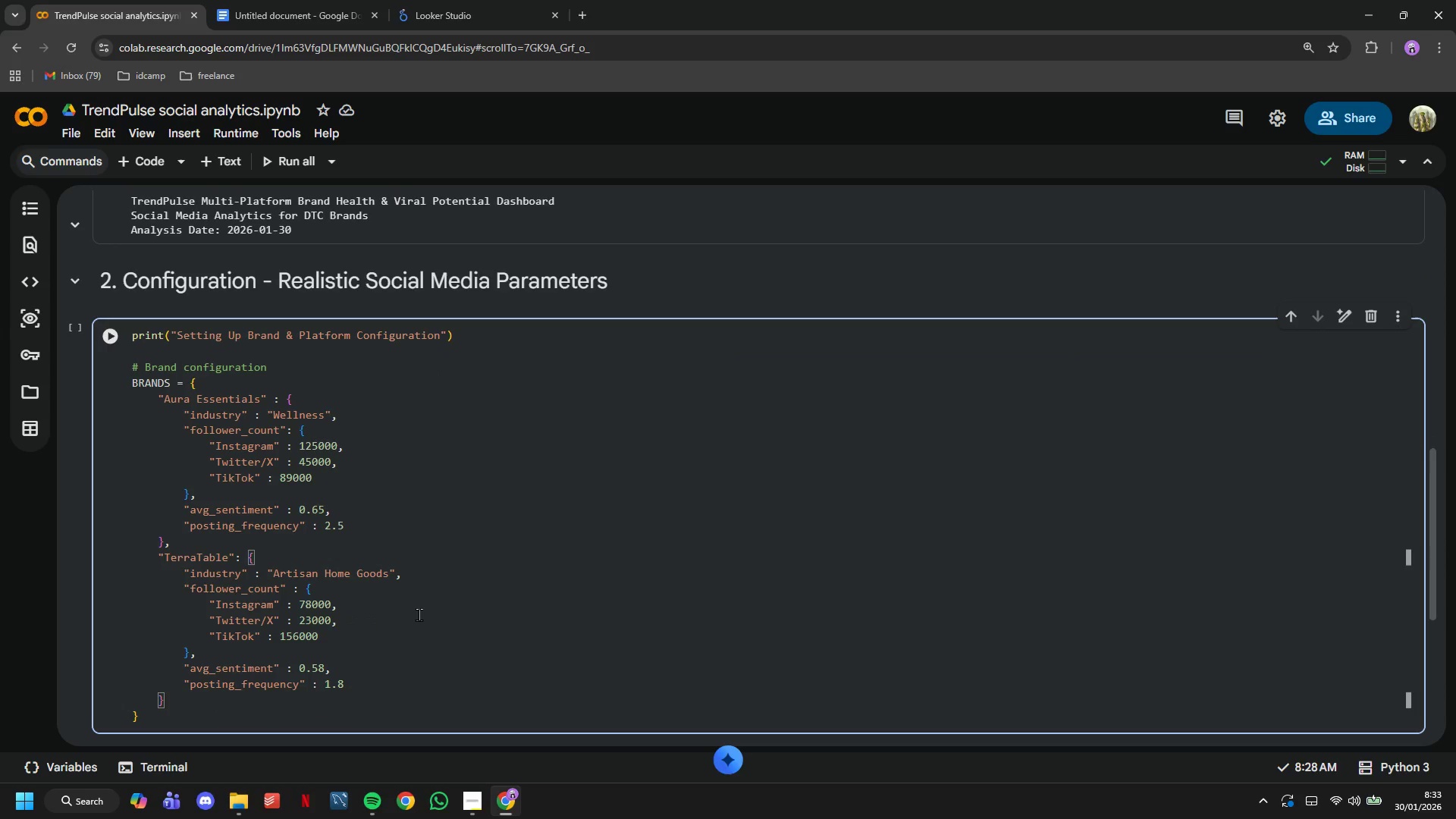 
key(Comma)
 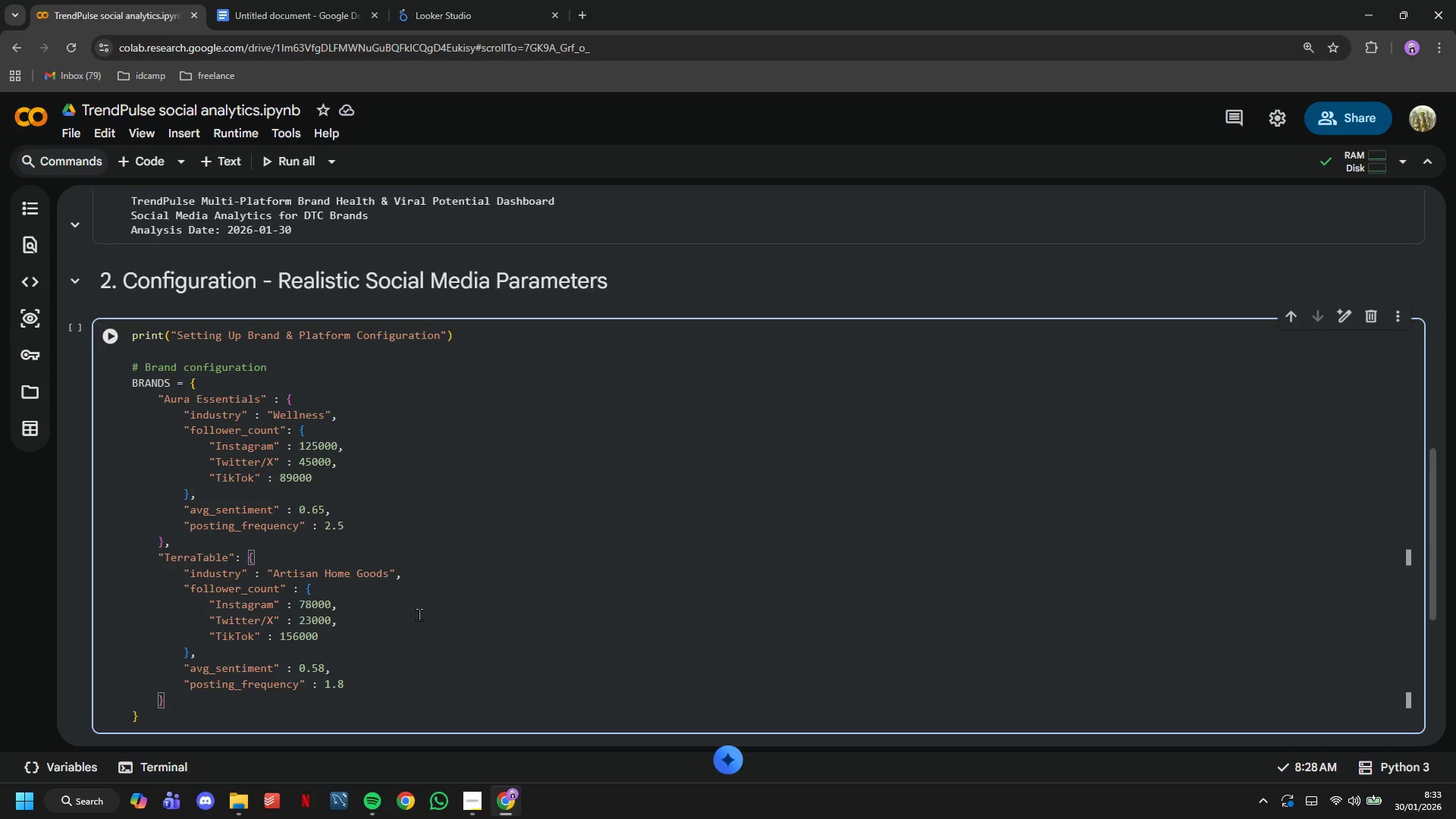 
key(Enter)
 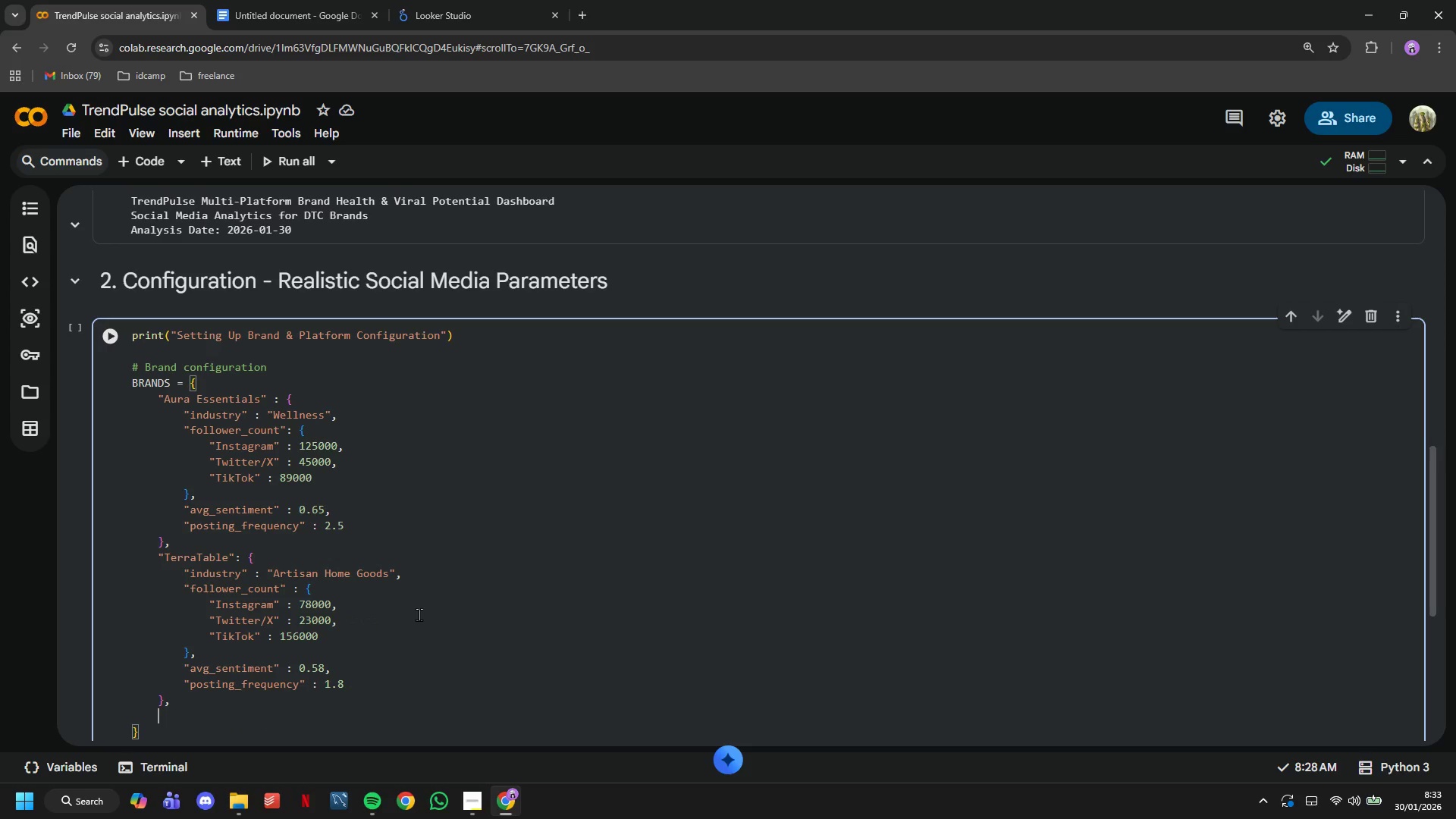 
type("SwiftSnack)
 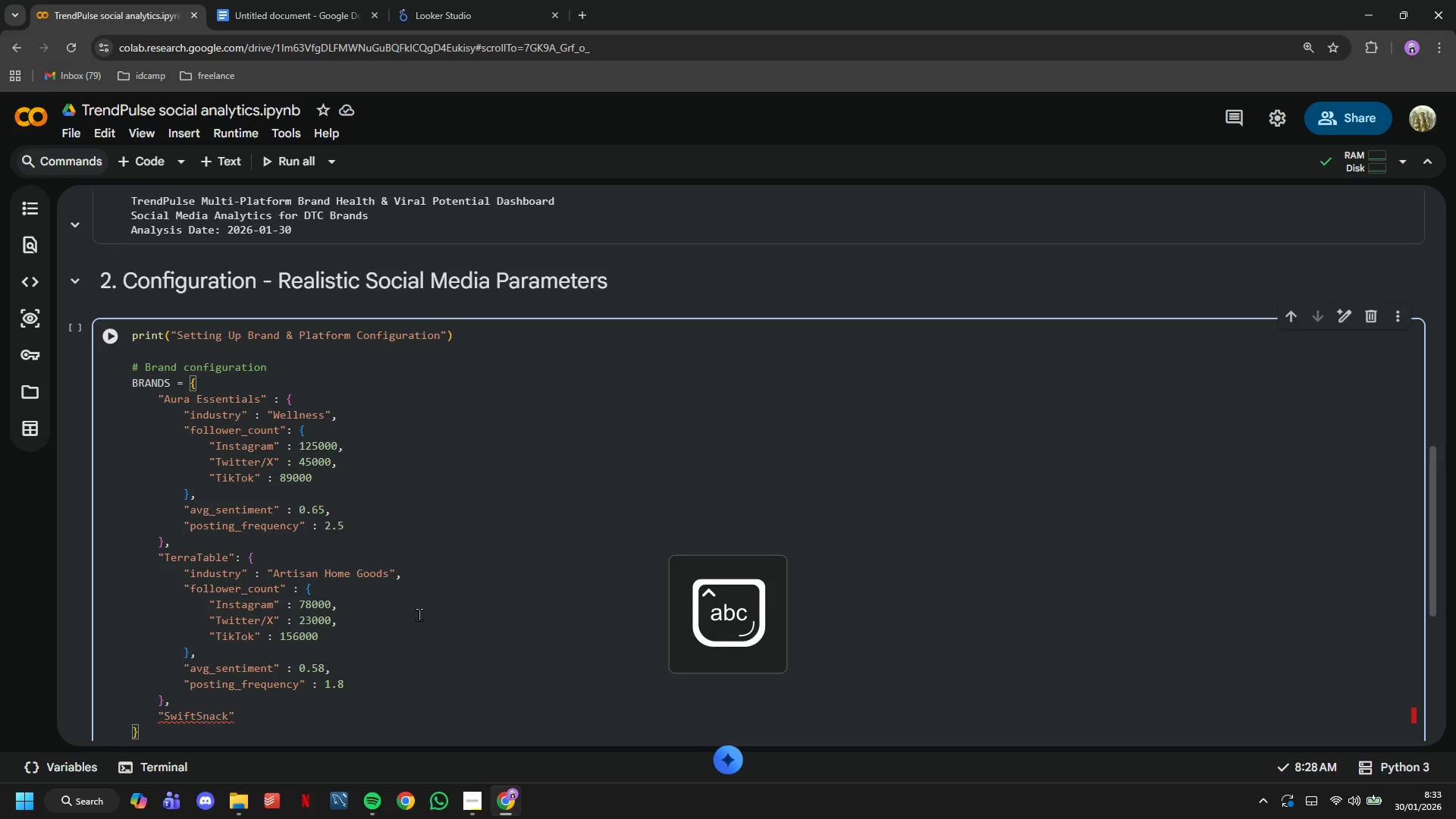 
key(ArrowRight)
 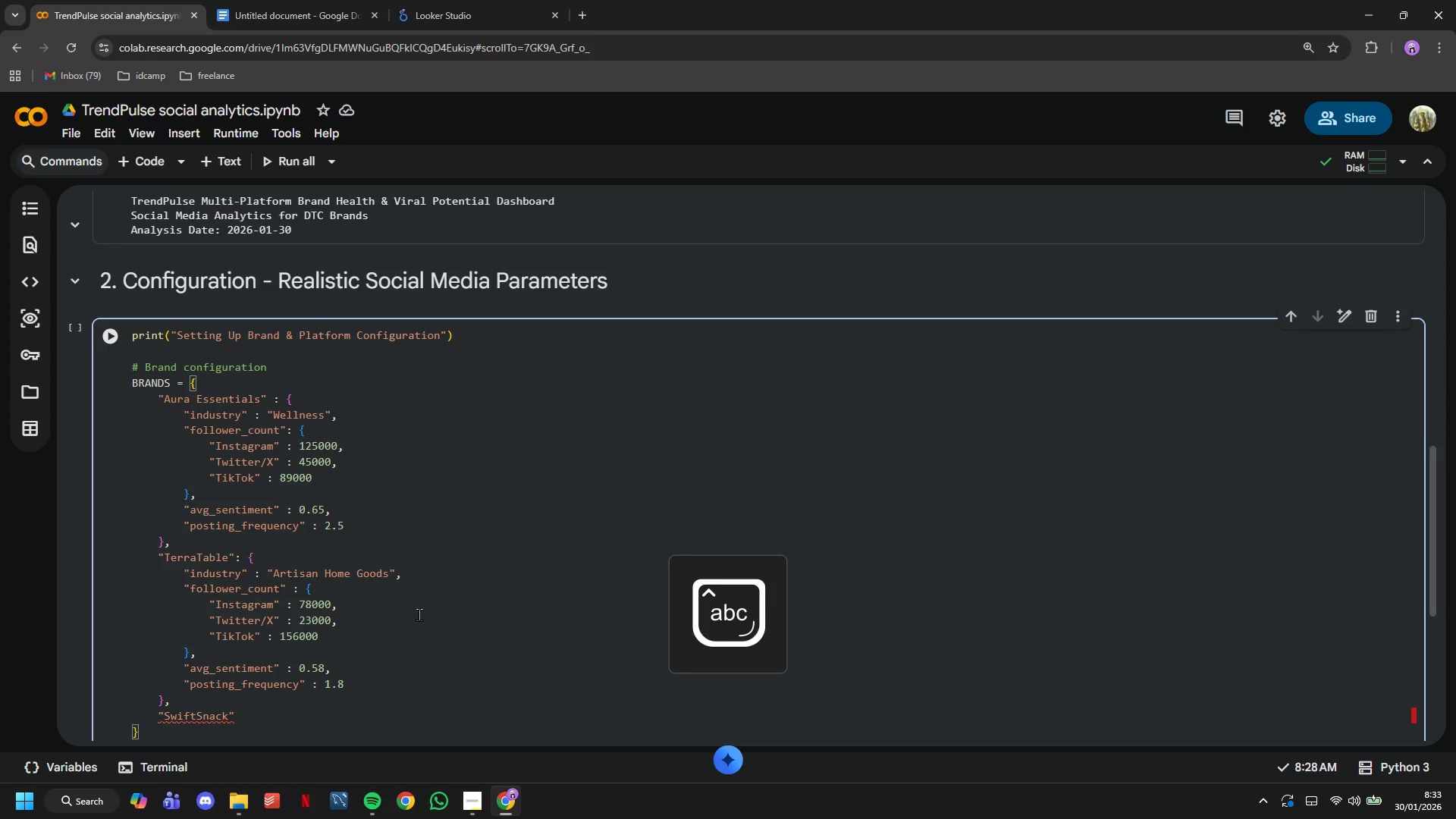 
key(Shift+Semicolon)
 